 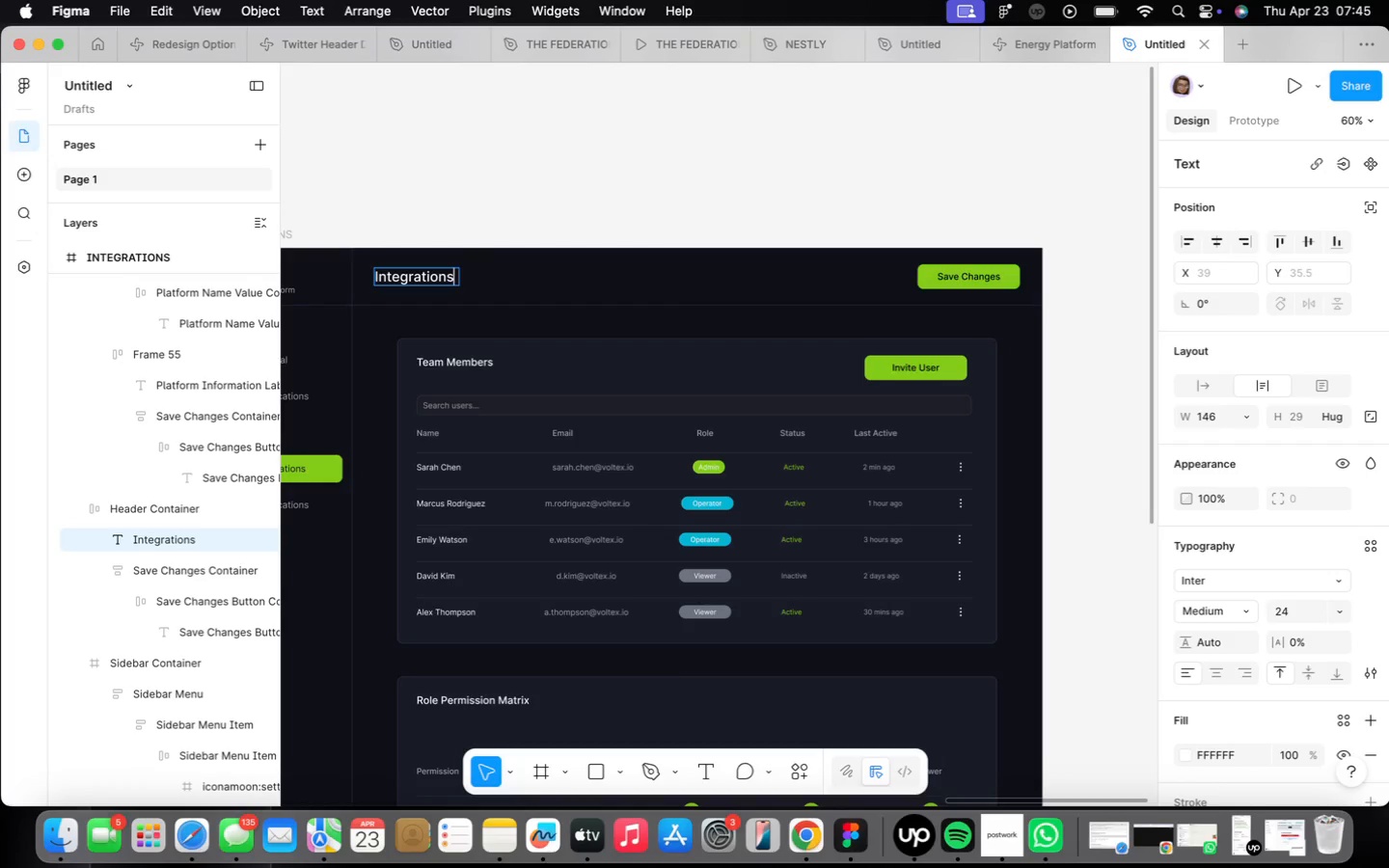 
left_click([1207, 387])
 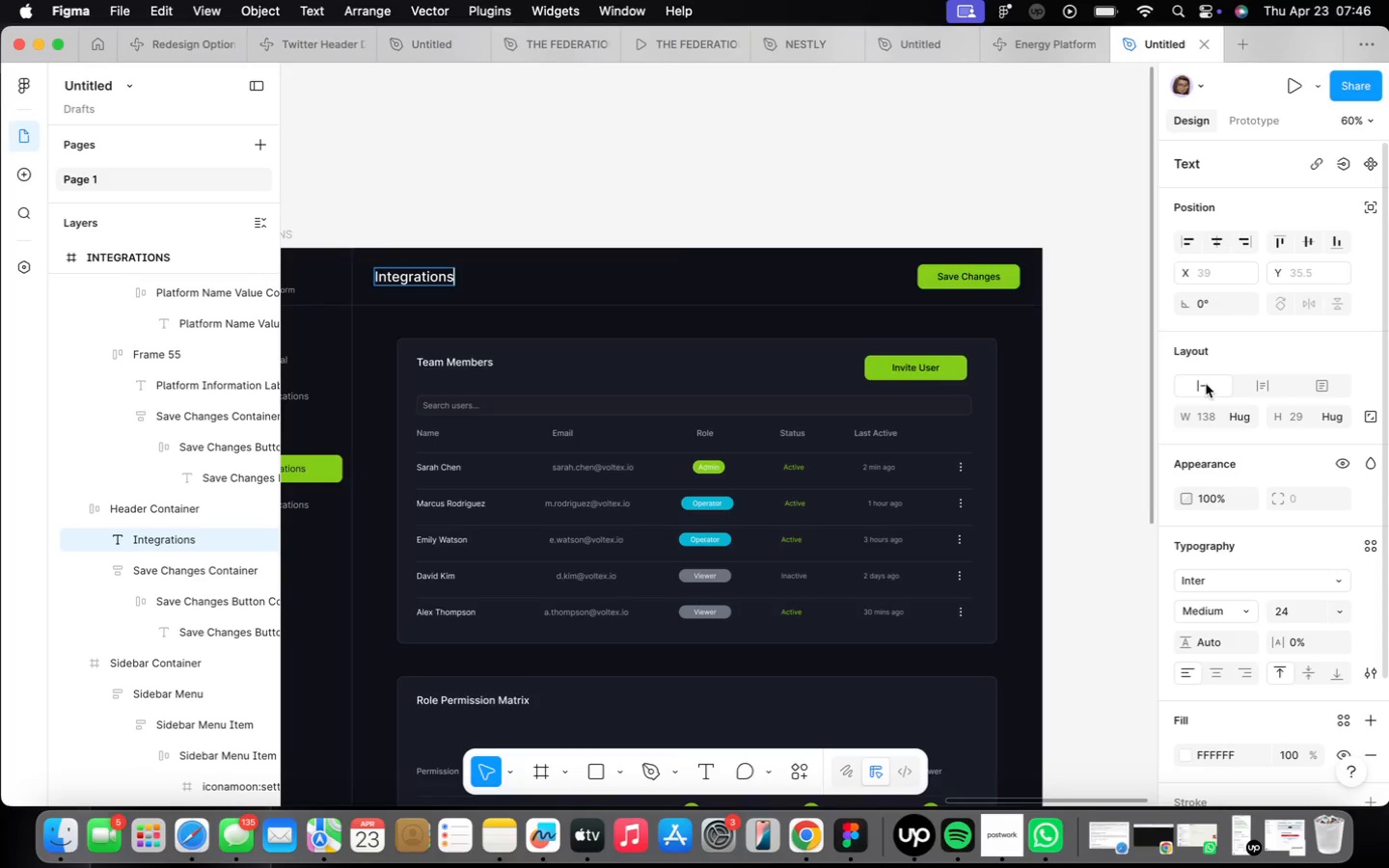 
left_click([1090, 399])
 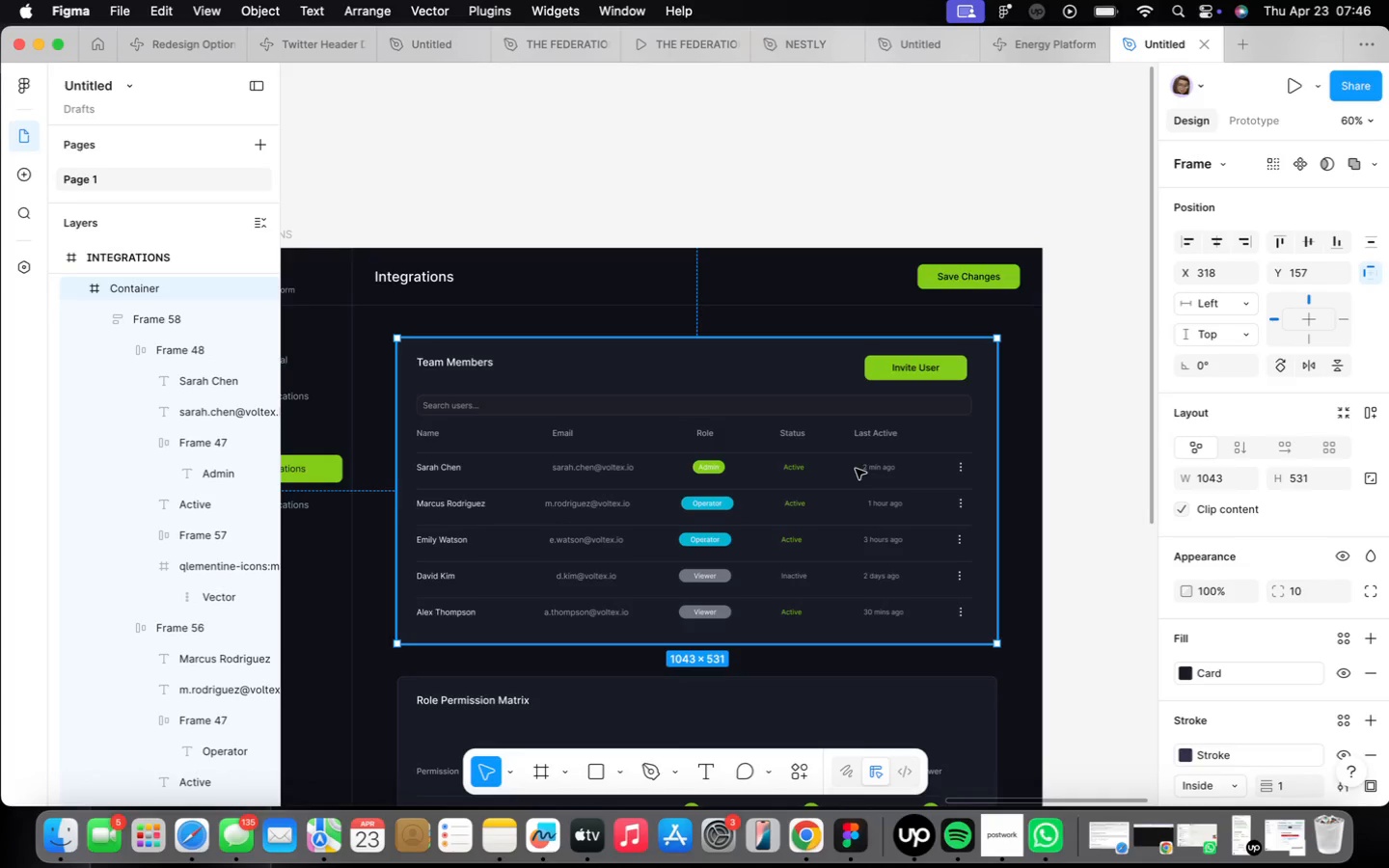 
left_click_drag(start_coordinate=[781, 471], to_coordinate=[1086, 457])
 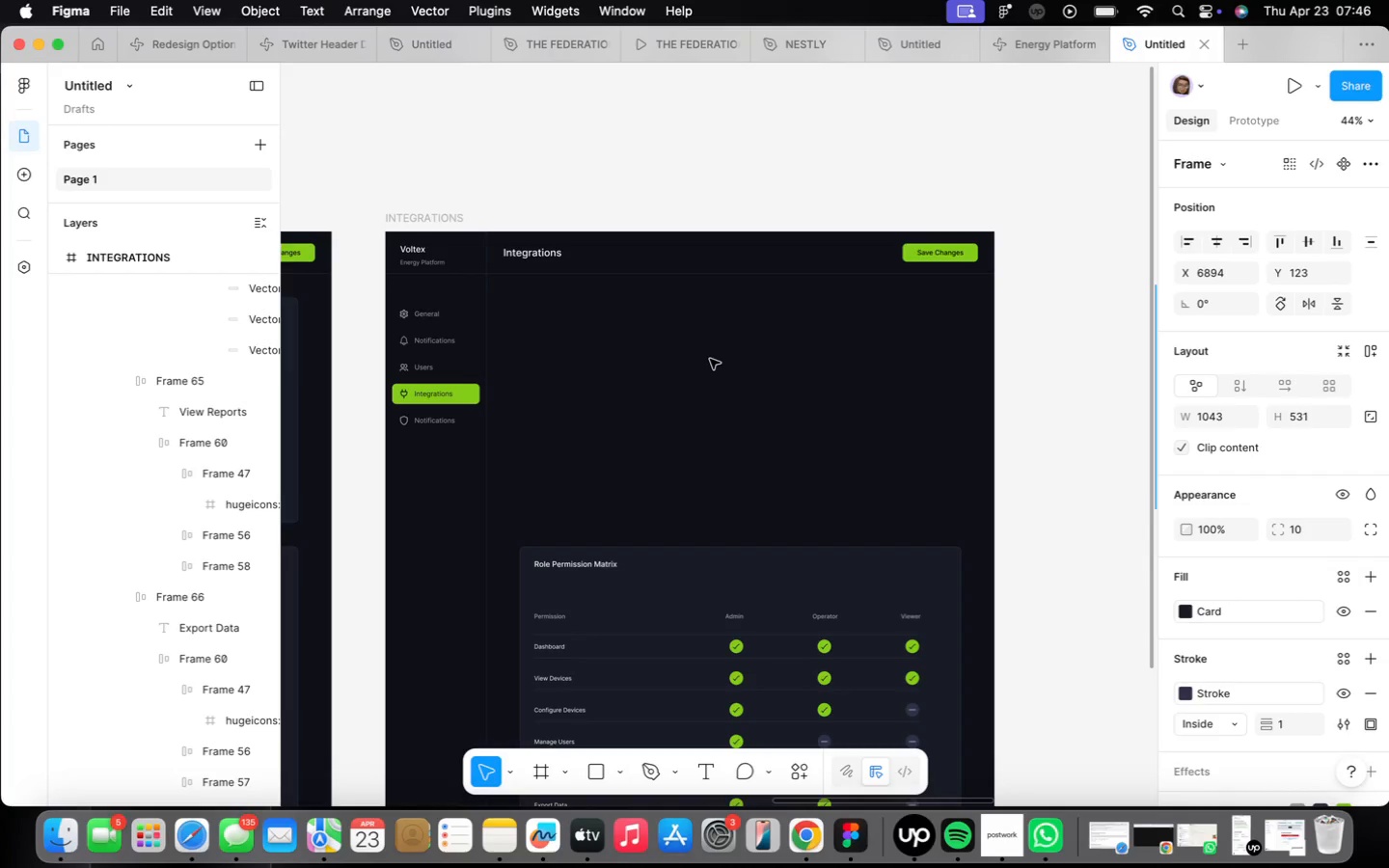 
scroll: coordinate [847, 456], scroll_direction: down, amount: 4.0
 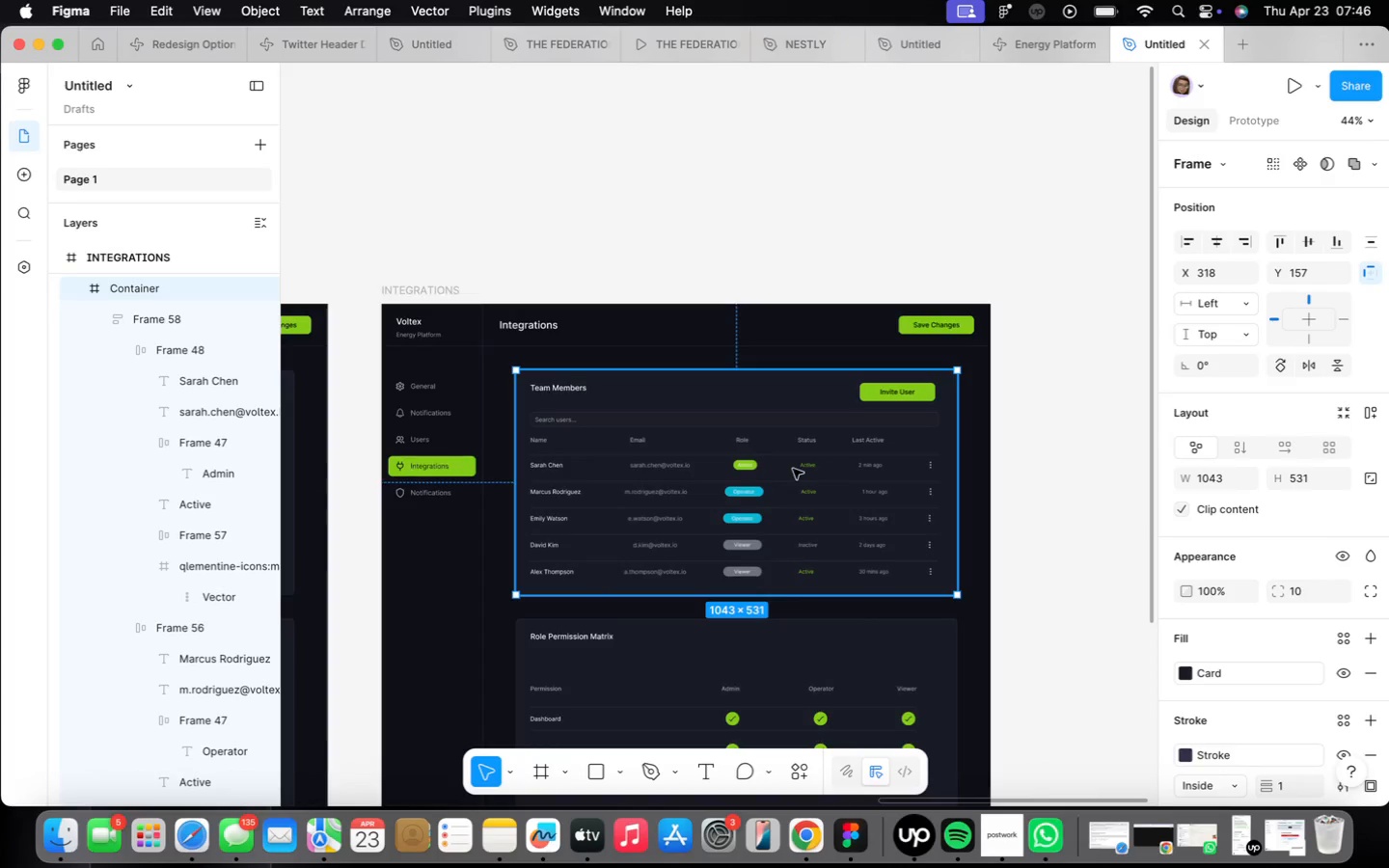 
wait(13.87)
 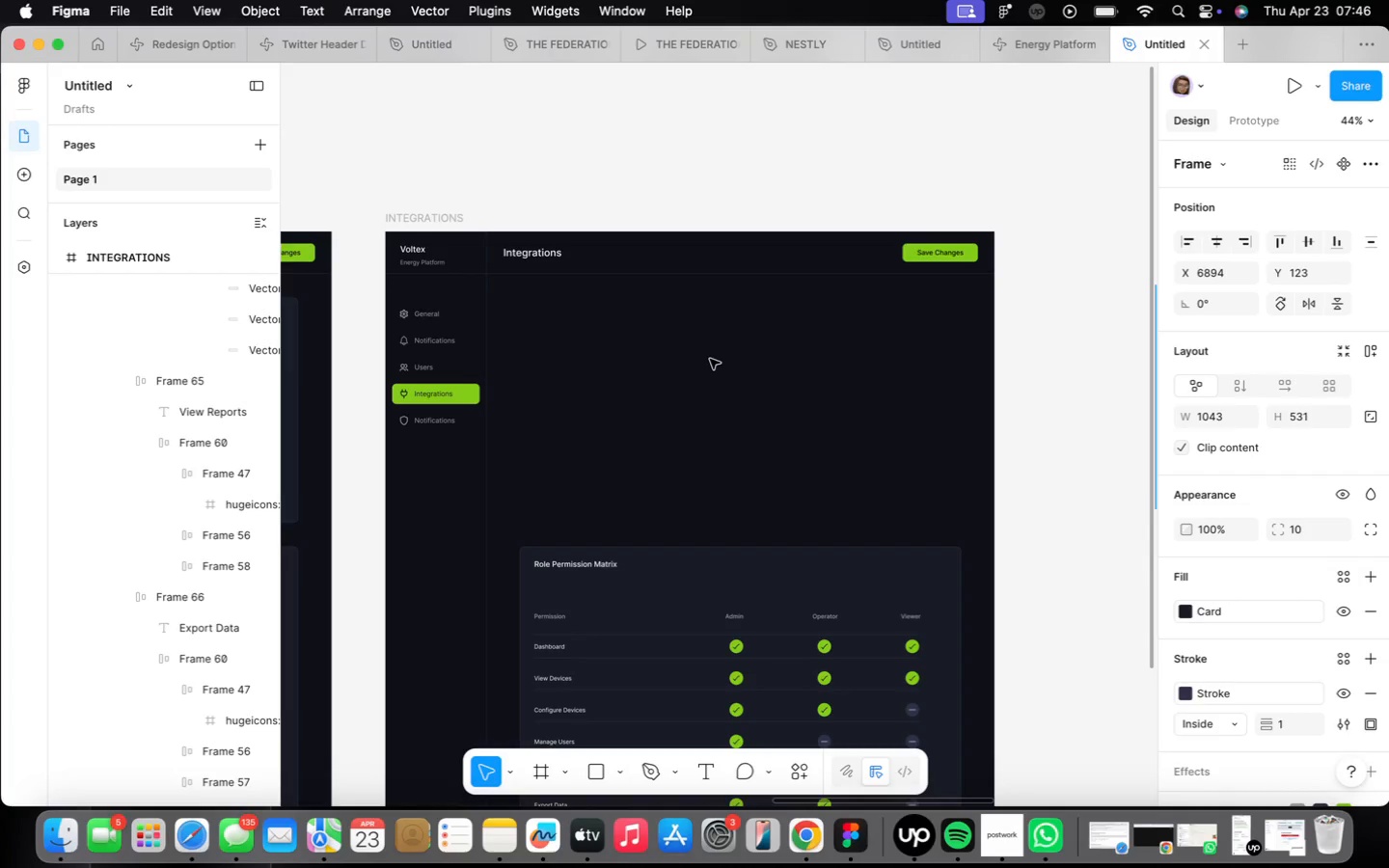 
key(F)
 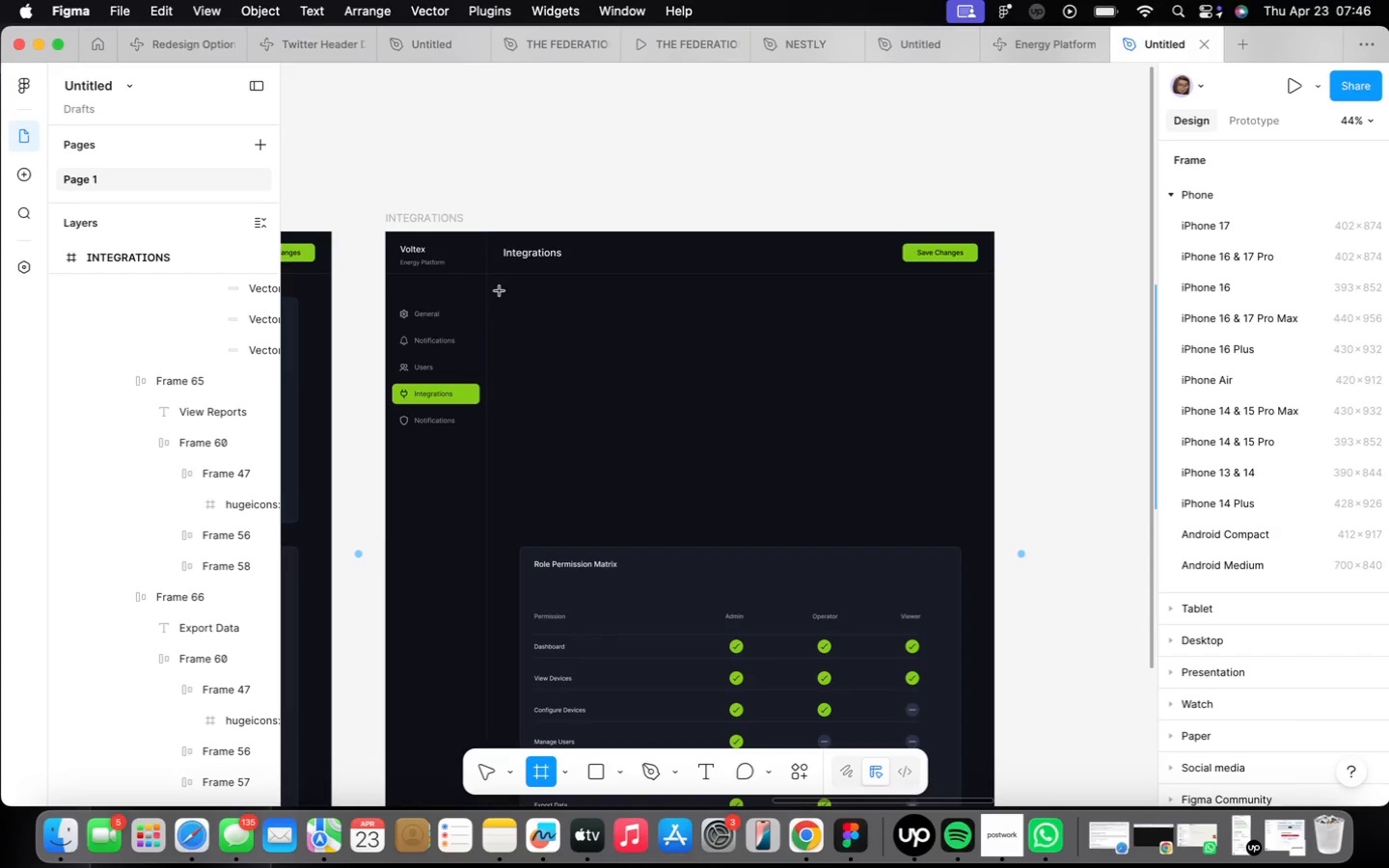 
left_click_drag(start_coordinate=[502, 288], to_coordinate=[778, 419])
 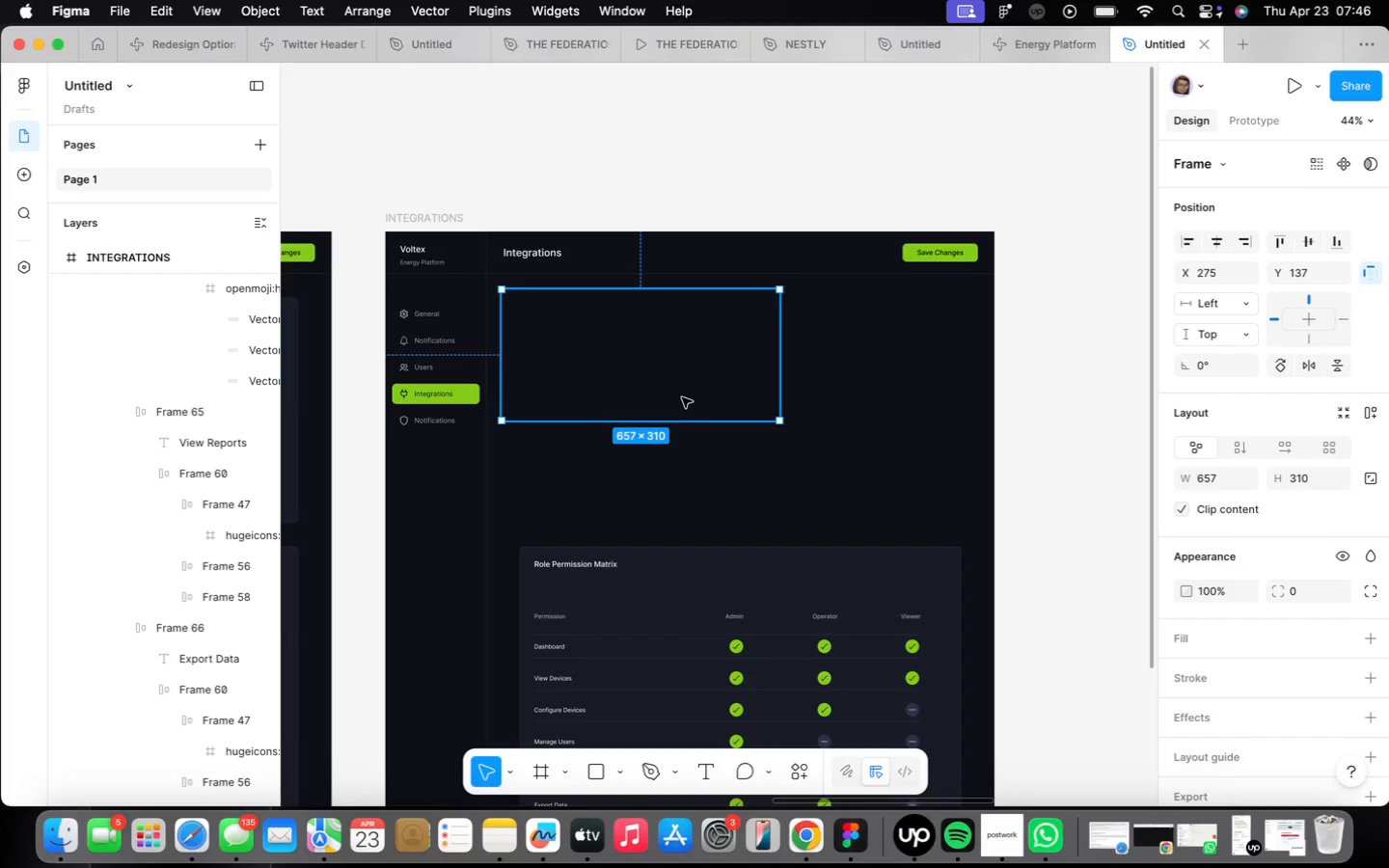 
scroll: coordinate [682, 394], scroll_direction: down, amount: 9.0
 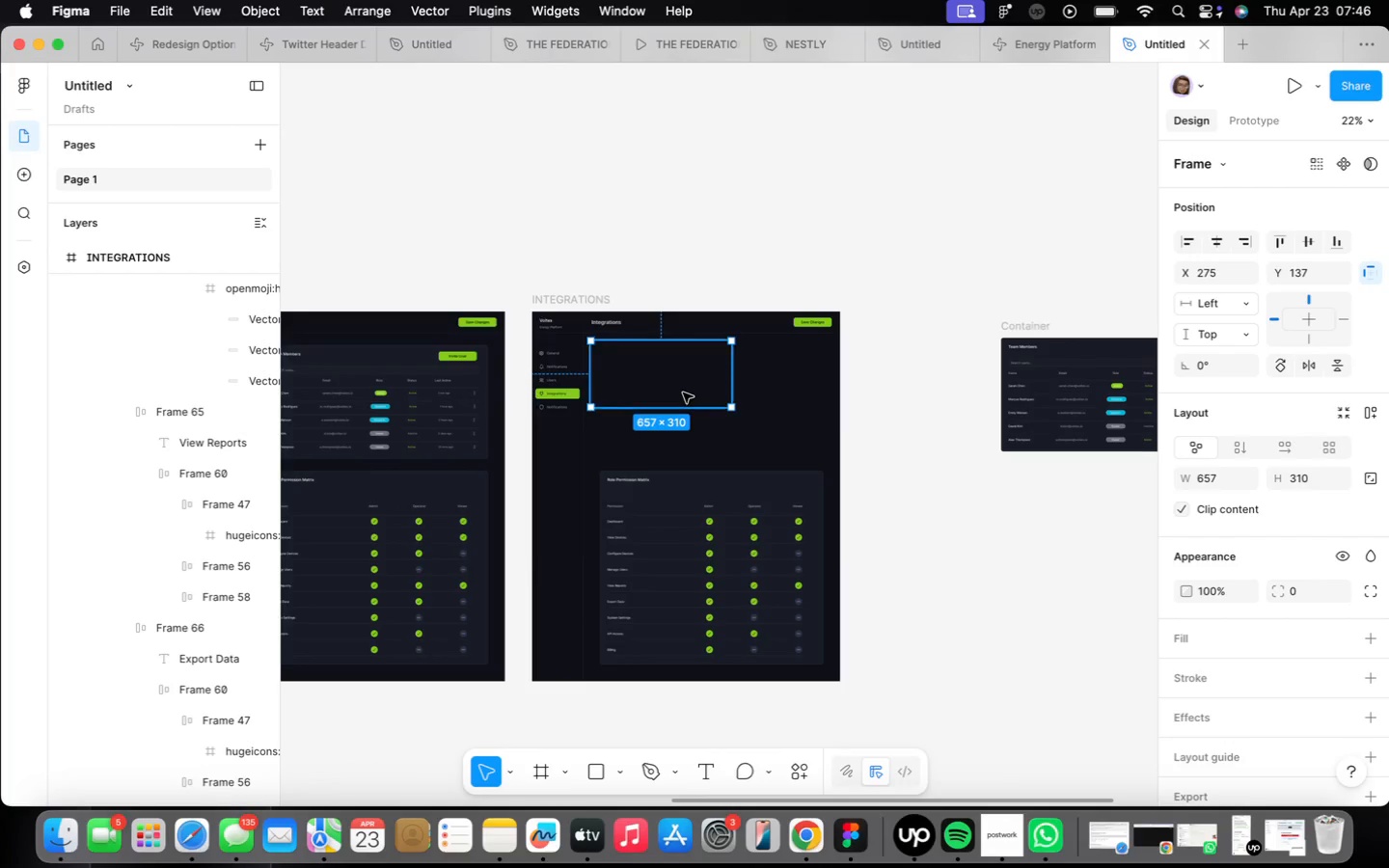 
scroll: coordinate [683, 392], scroll_direction: up, amount: 13.0
 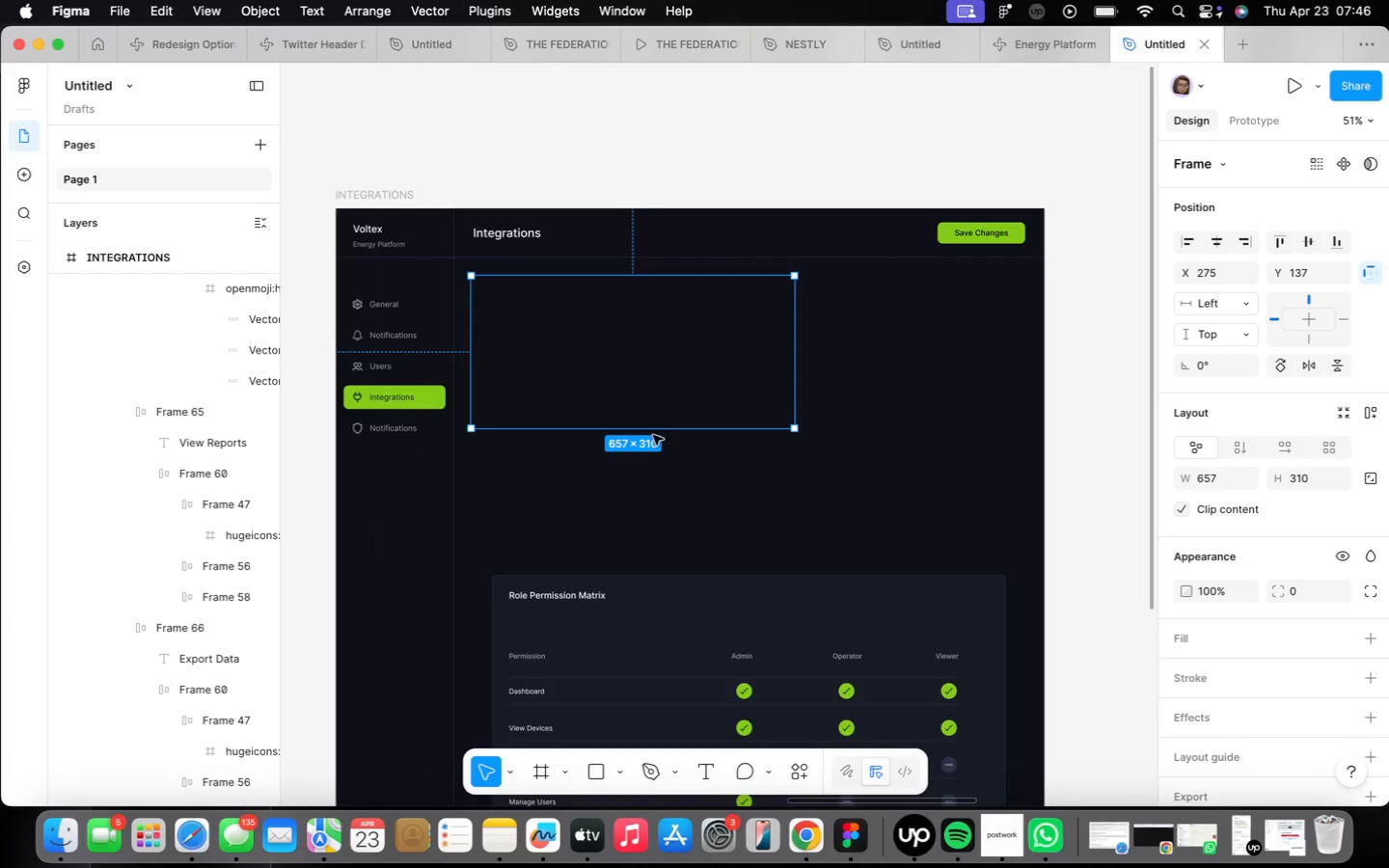 
key(Backspace)
 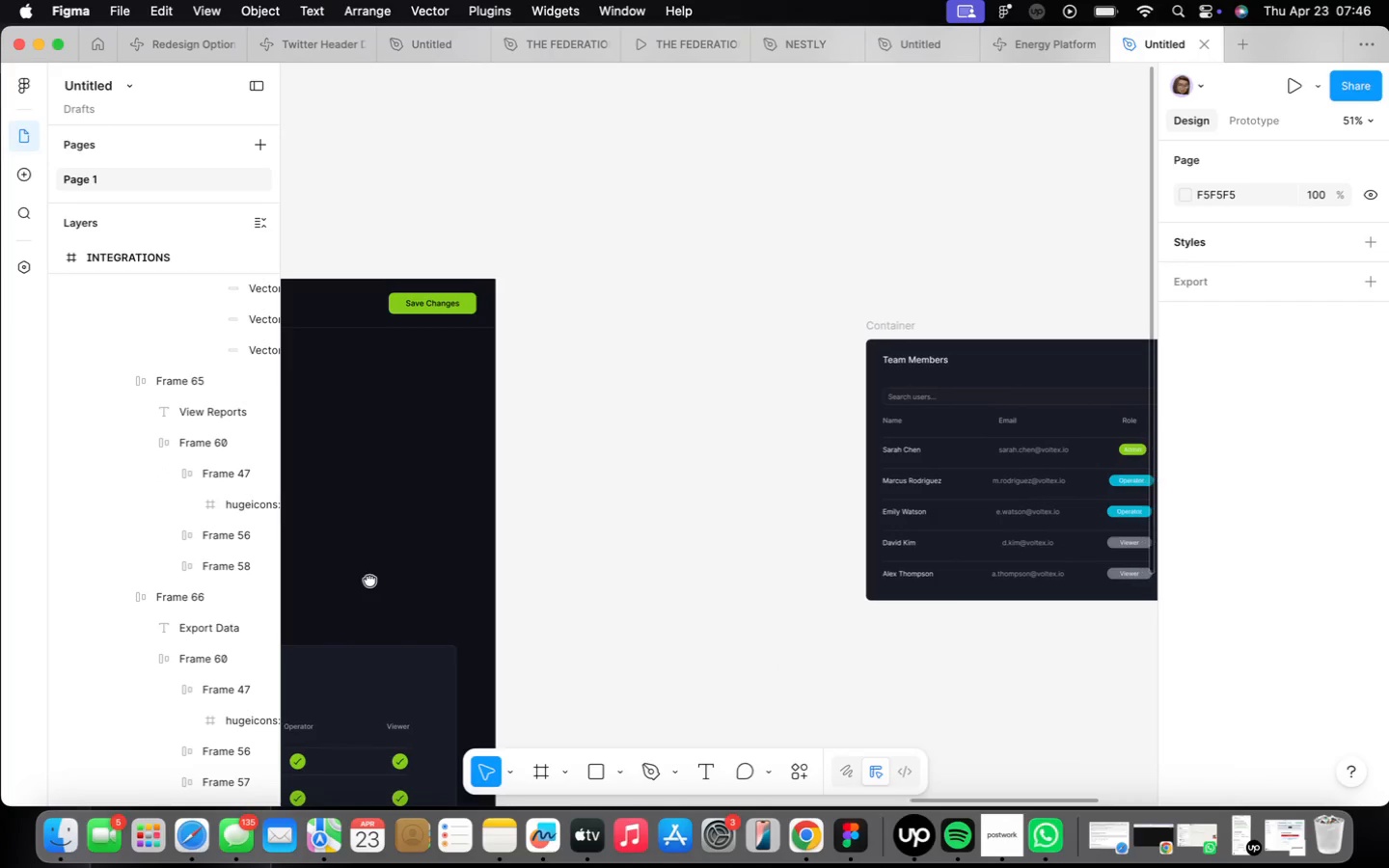 
left_click([963, 523])
 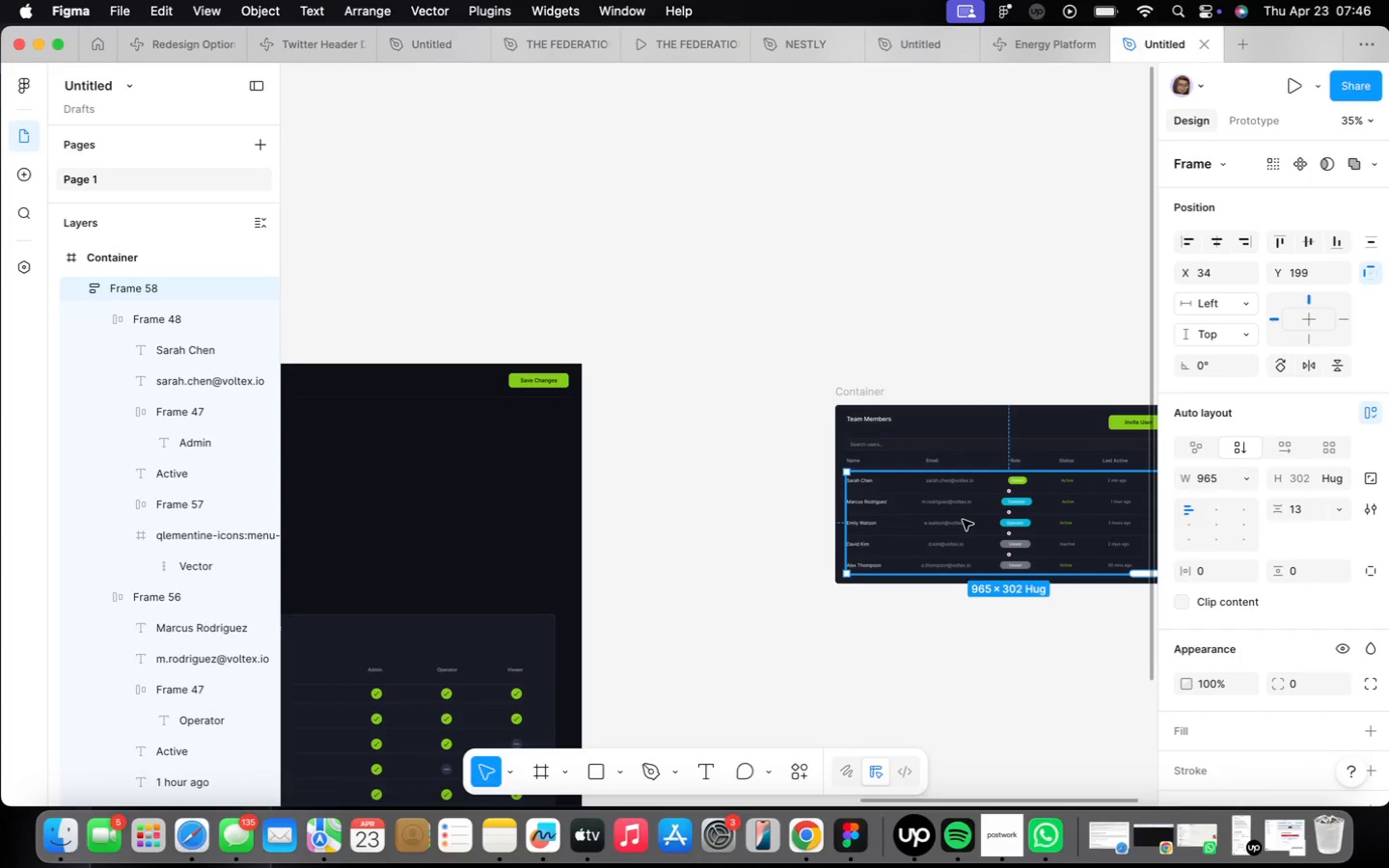 
scroll: coordinate [769, 546], scroll_direction: down, amount: 4.0
 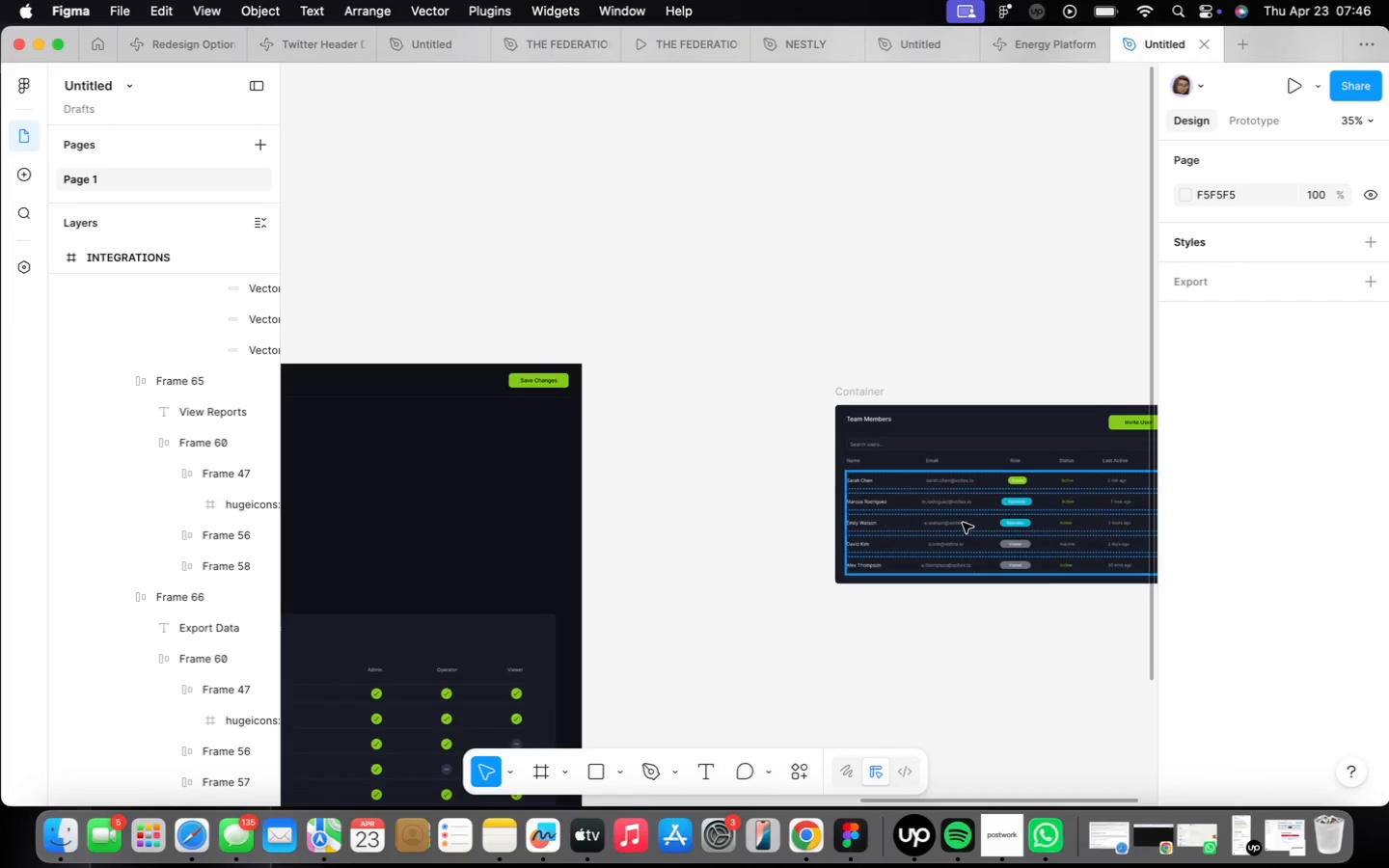 
key(Backspace)
 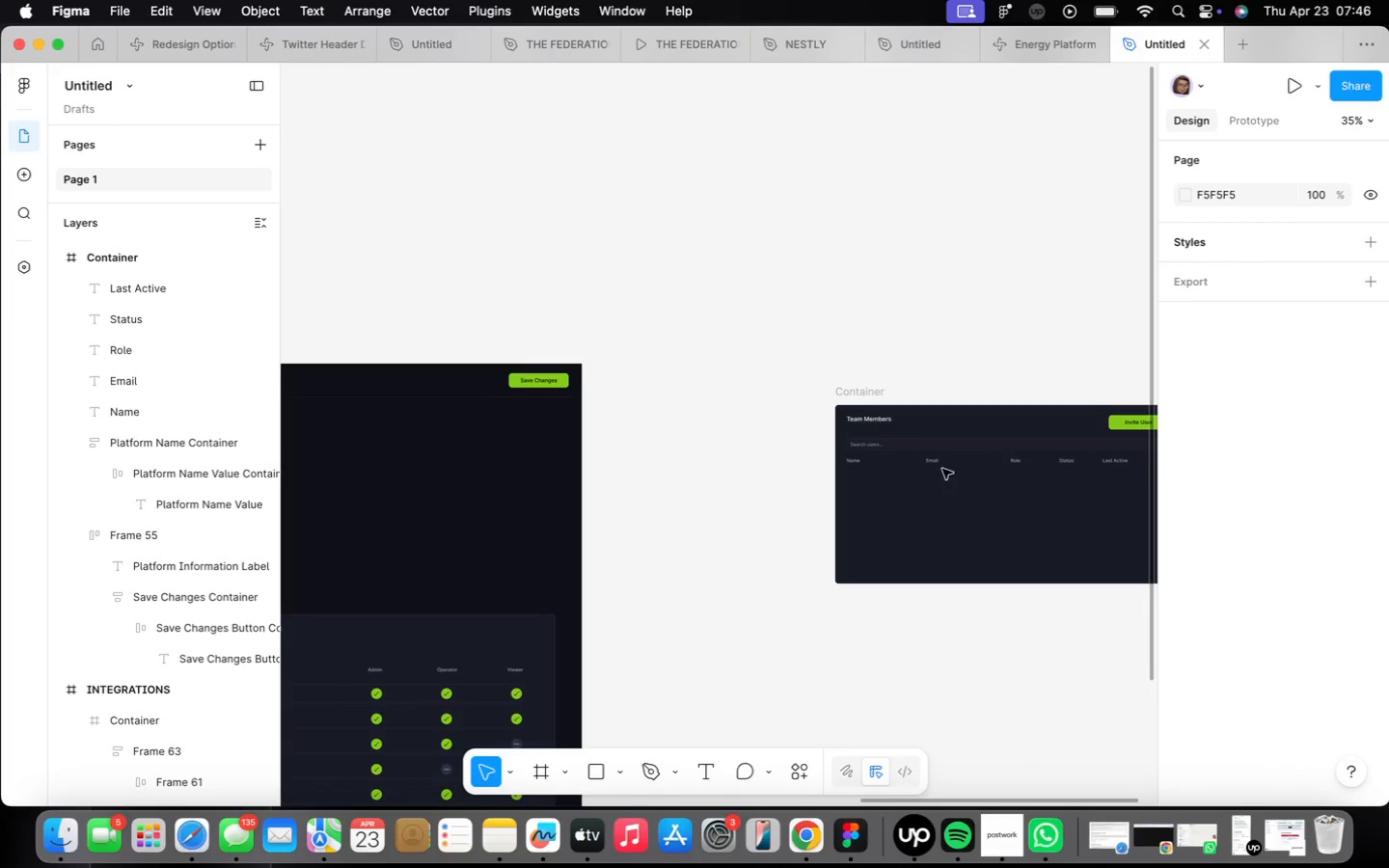 
left_click([929, 457])
 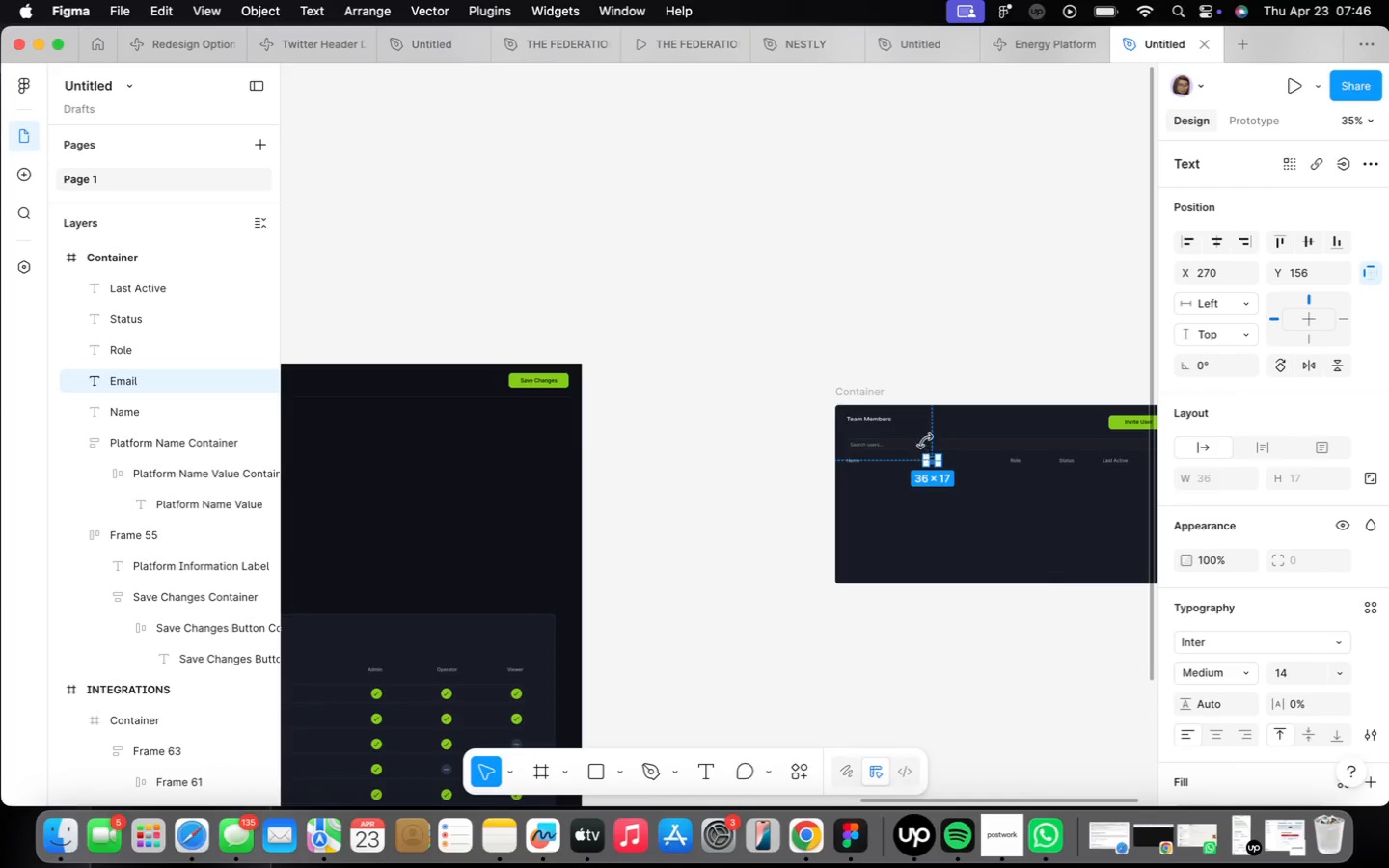 
left_click([924, 437])
 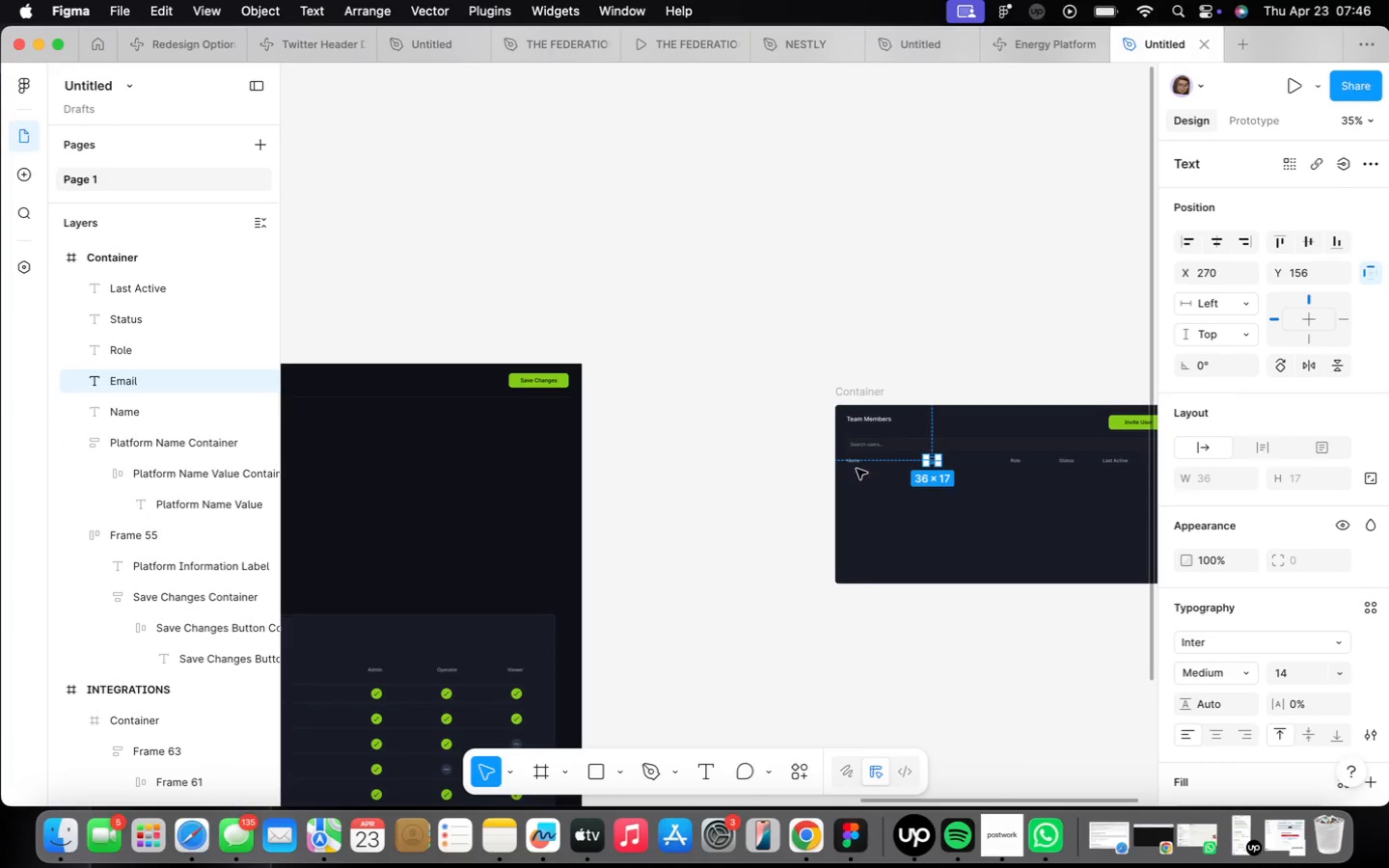 
hold_key(key=ShiftLeft, duration=4.06)
left_click([853, 460])
 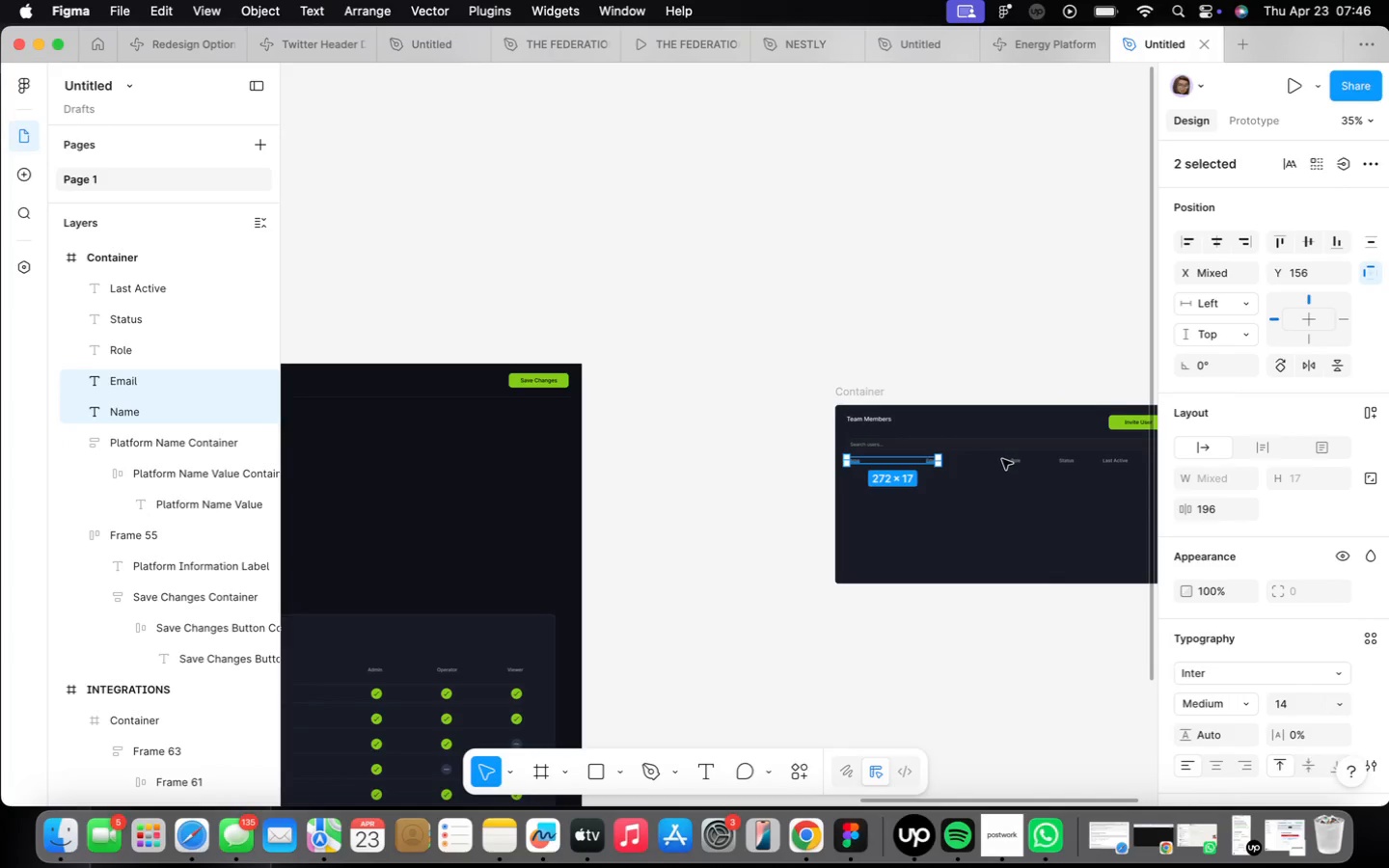 
left_click([1010, 458])
 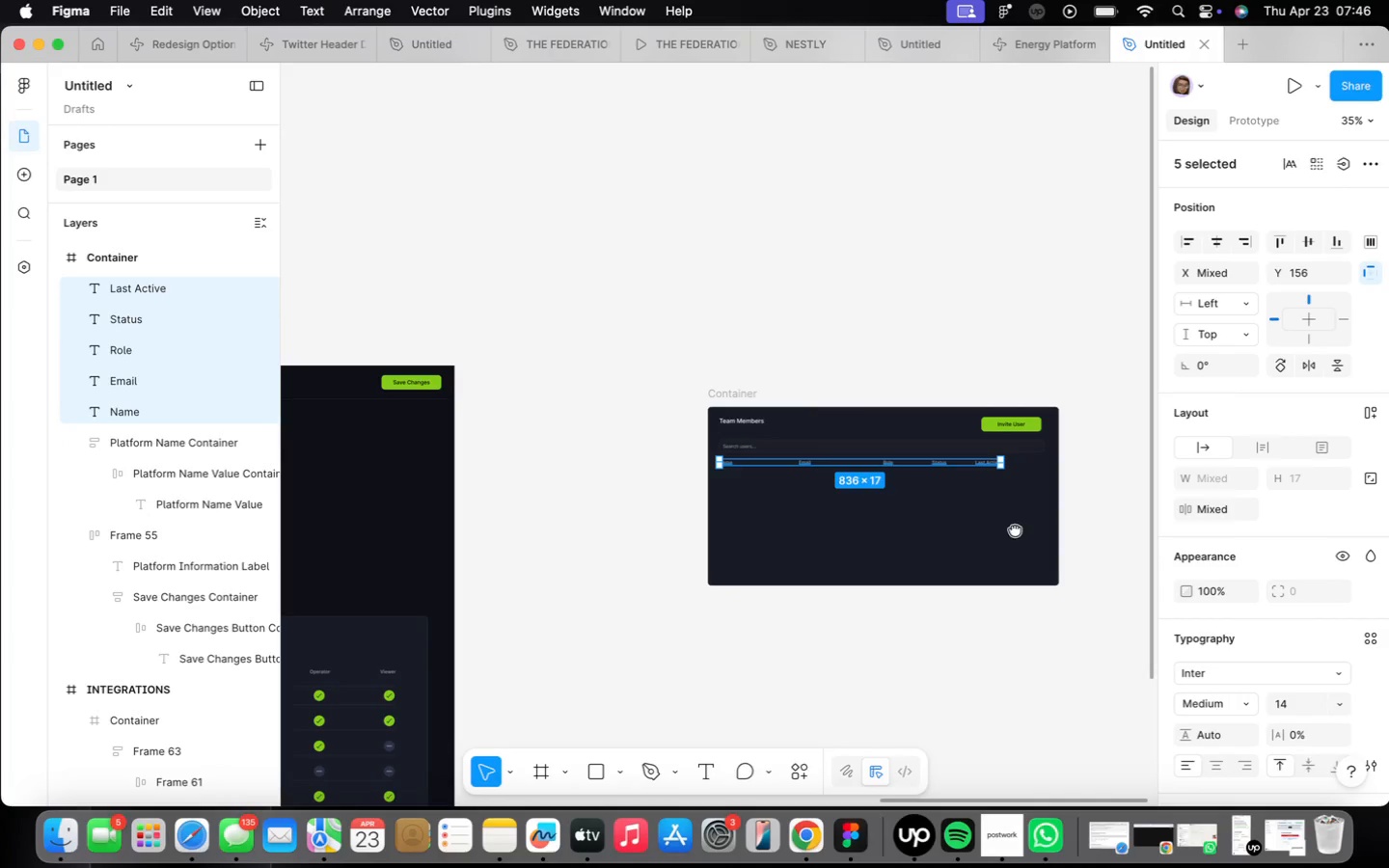 
key(Backspace)
 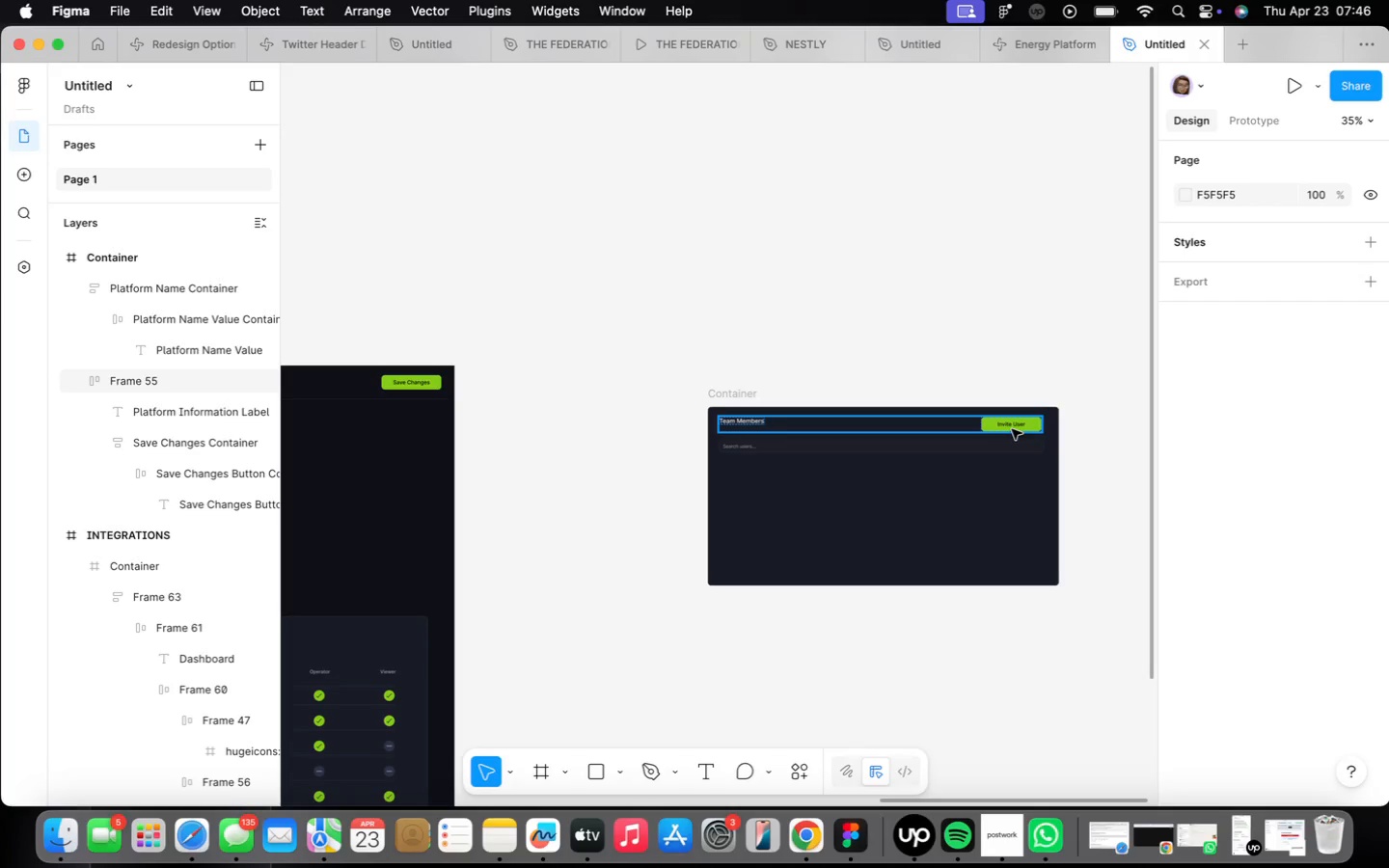 
scroll: coordinate [1012, 429], scroll_direction: up, amount: 9.0
 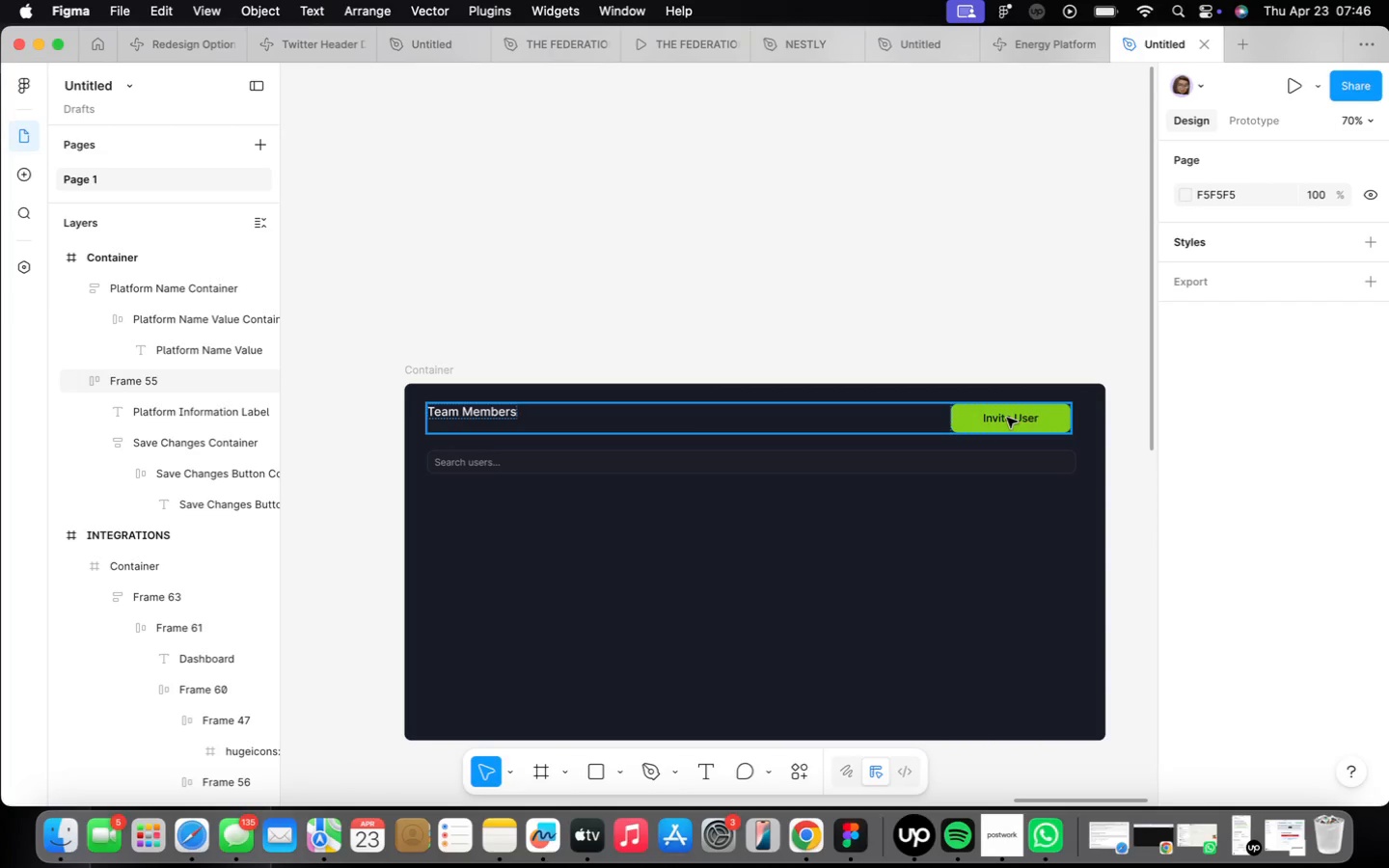 
left_click([1007, 418])
 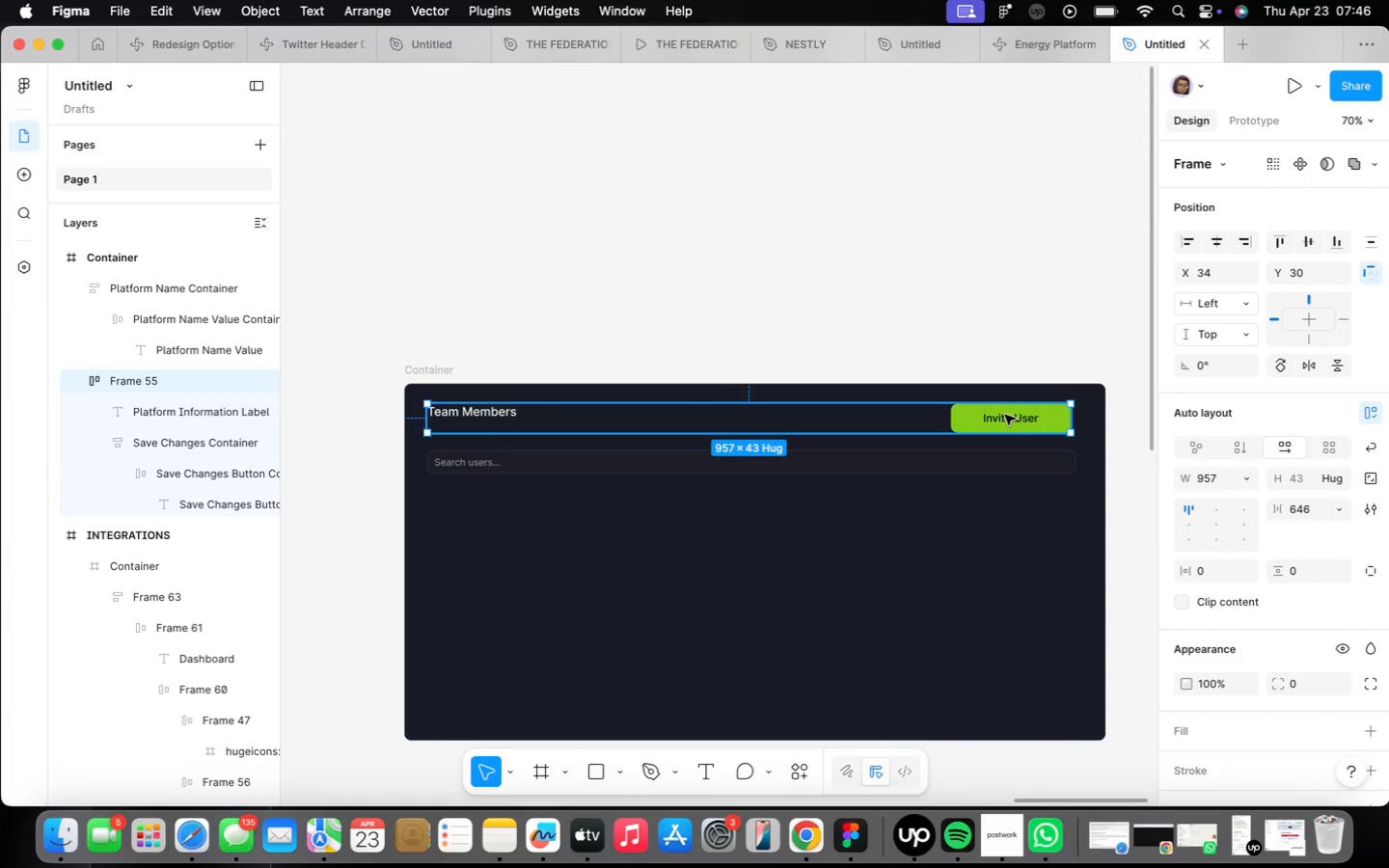 
key(Backspace)
 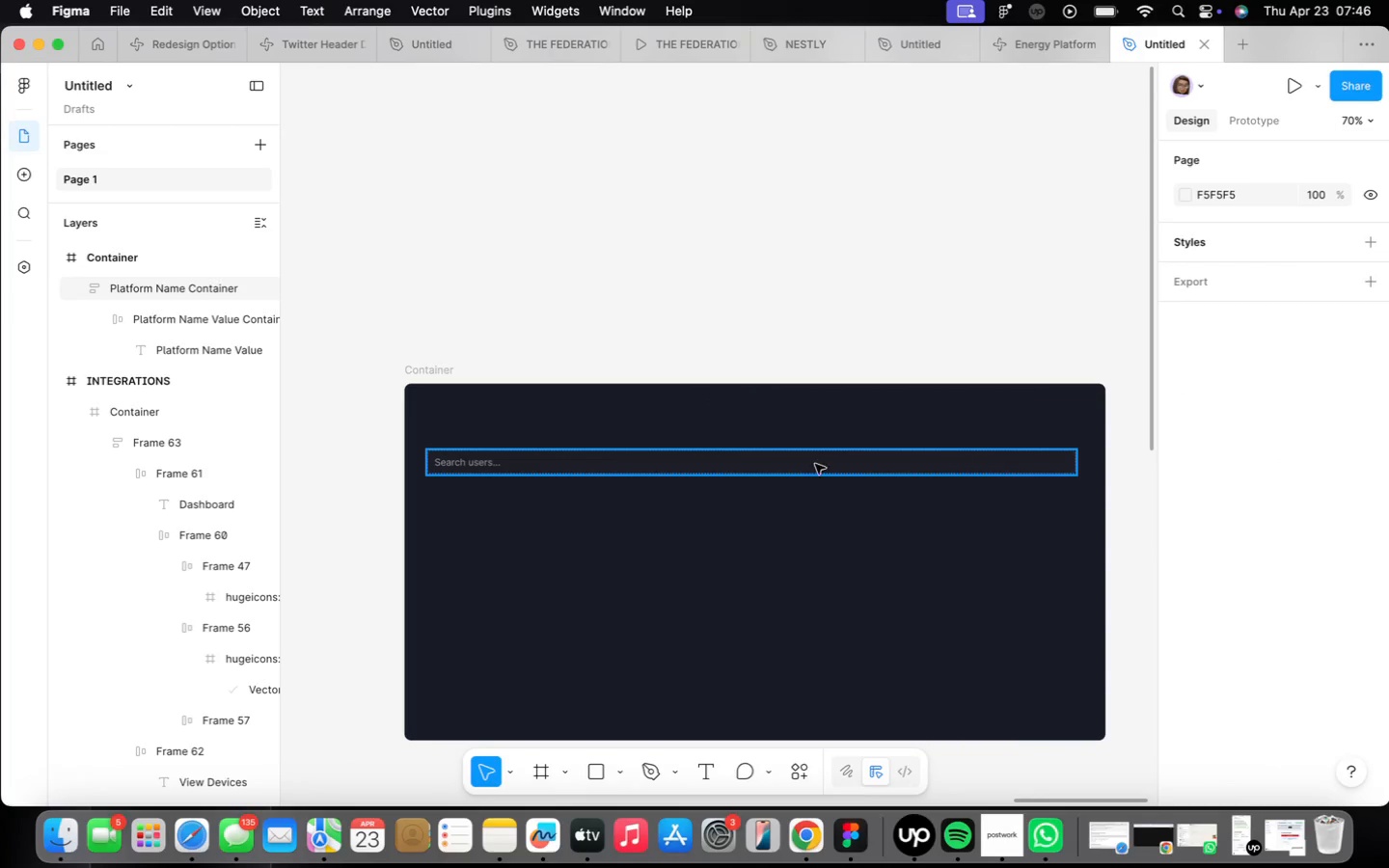 
left_click([814, 461])
 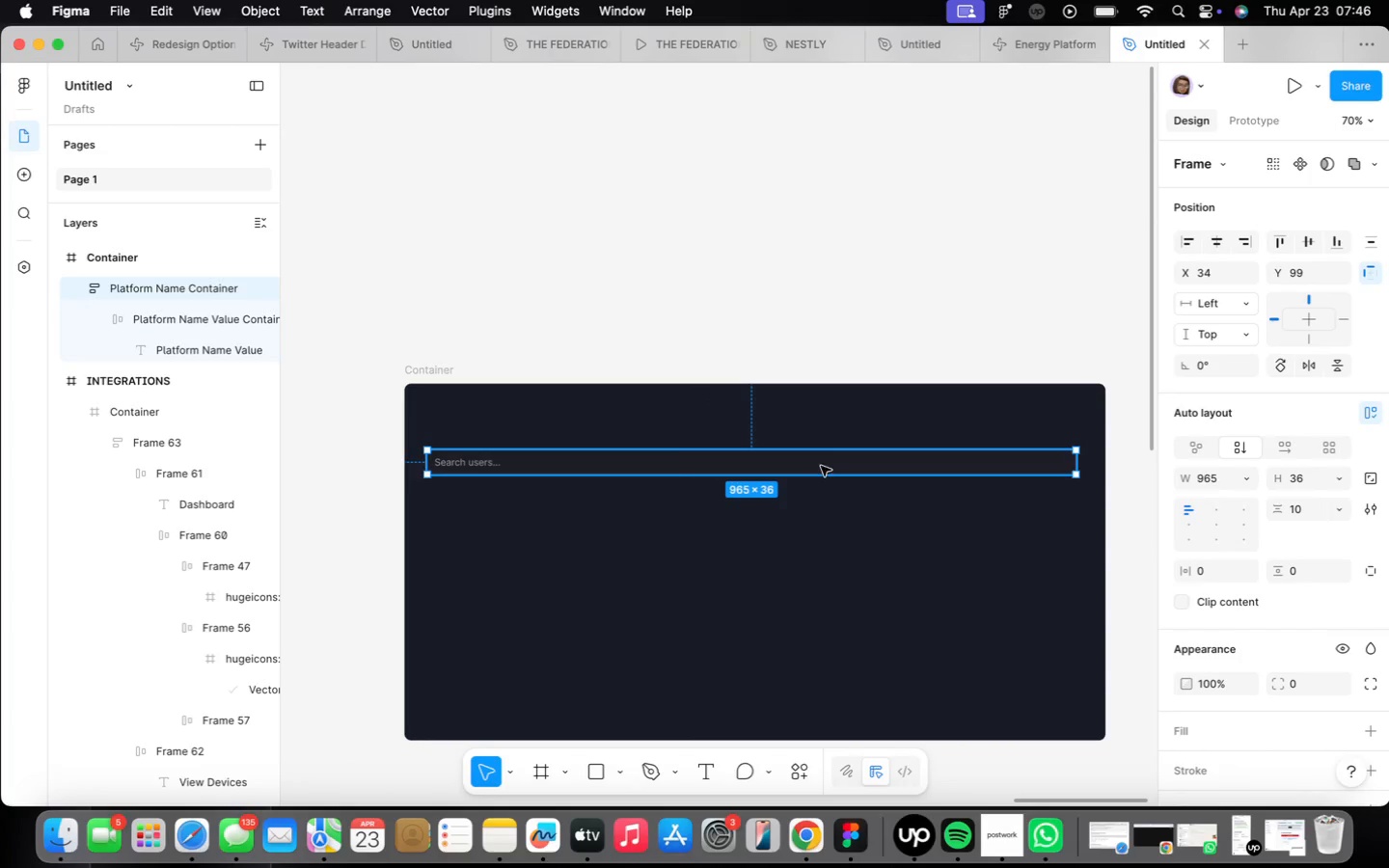 
key(Backspace)
 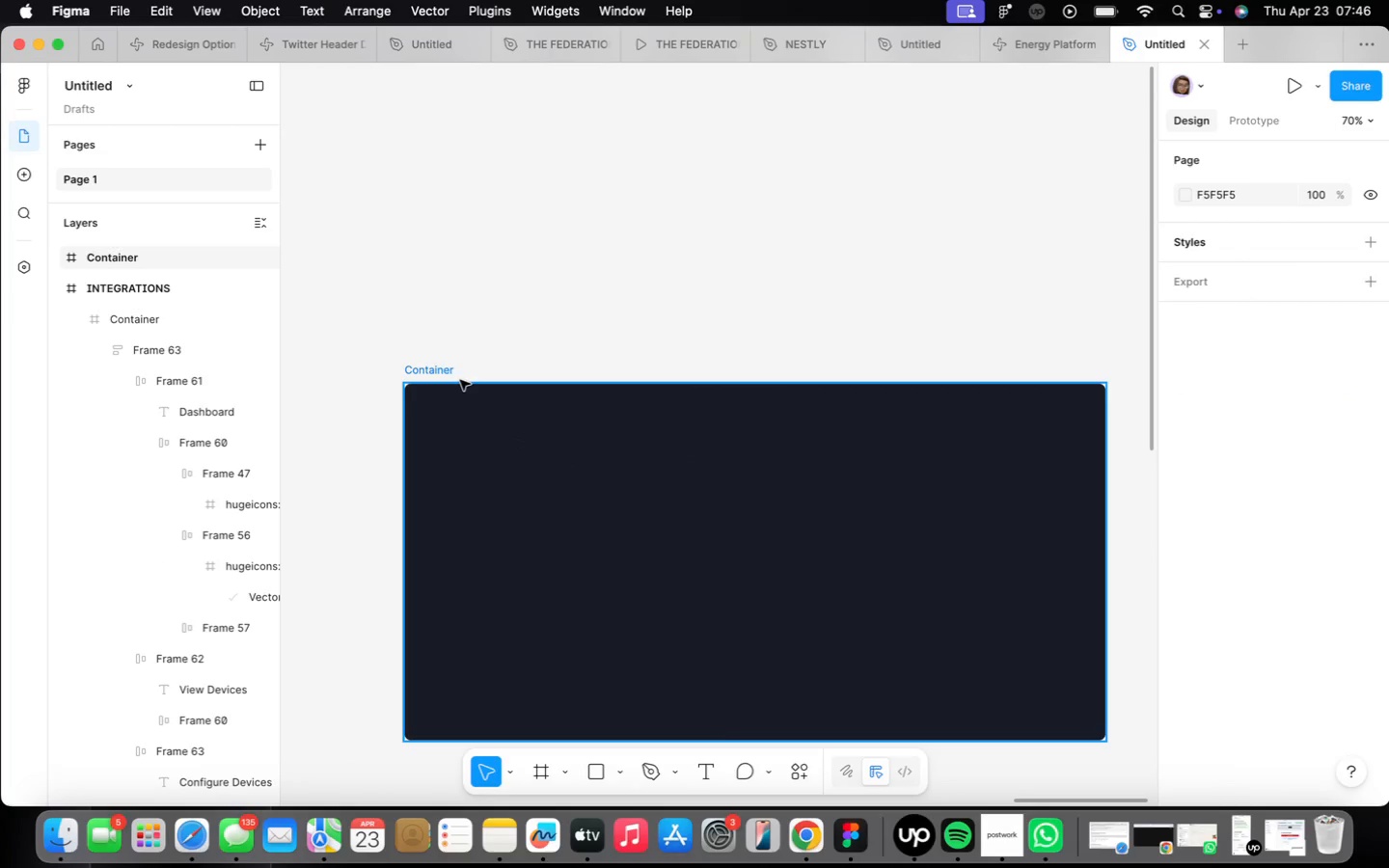 
left_click([448, 369])
 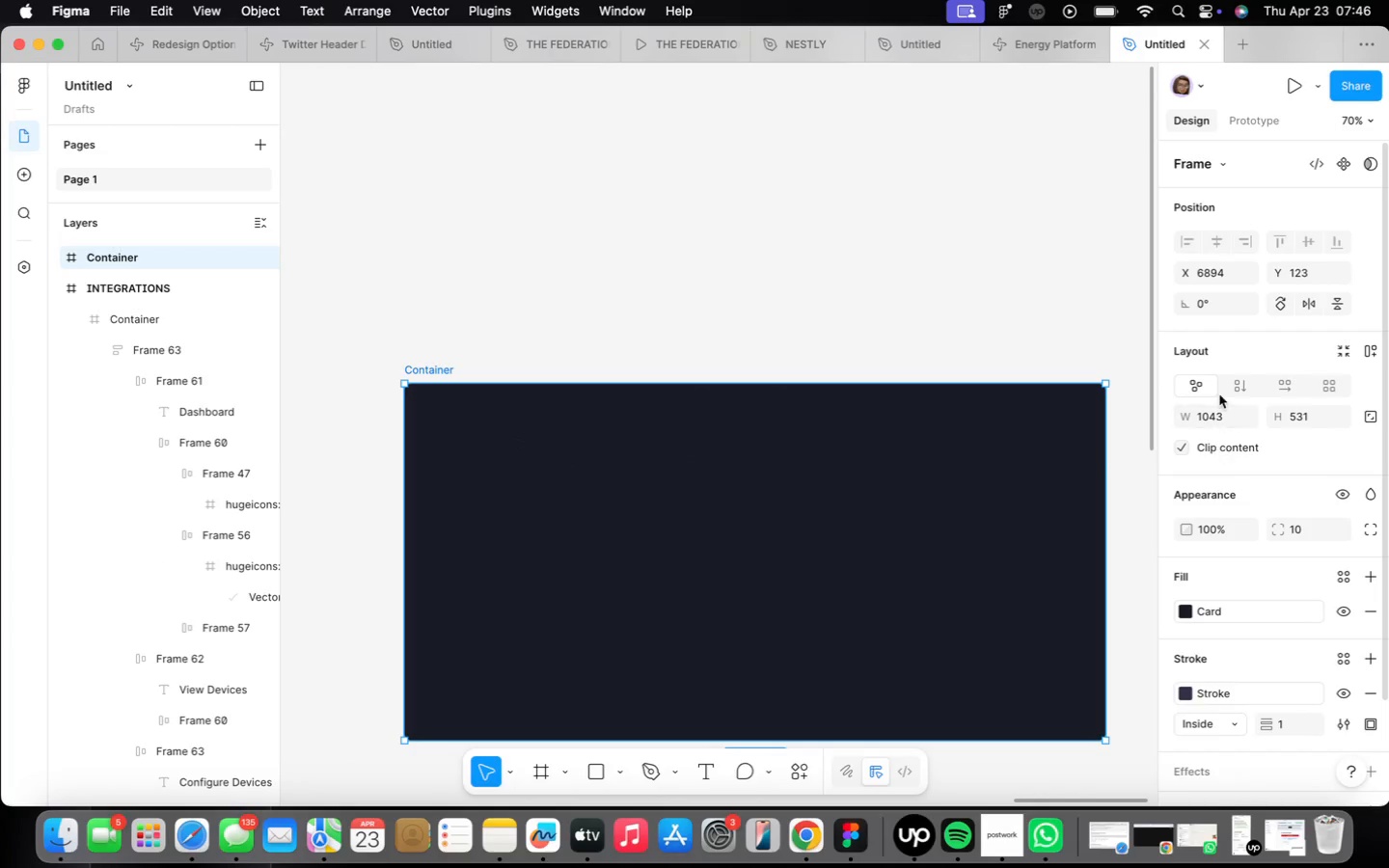 
left_click([1234, 420])
 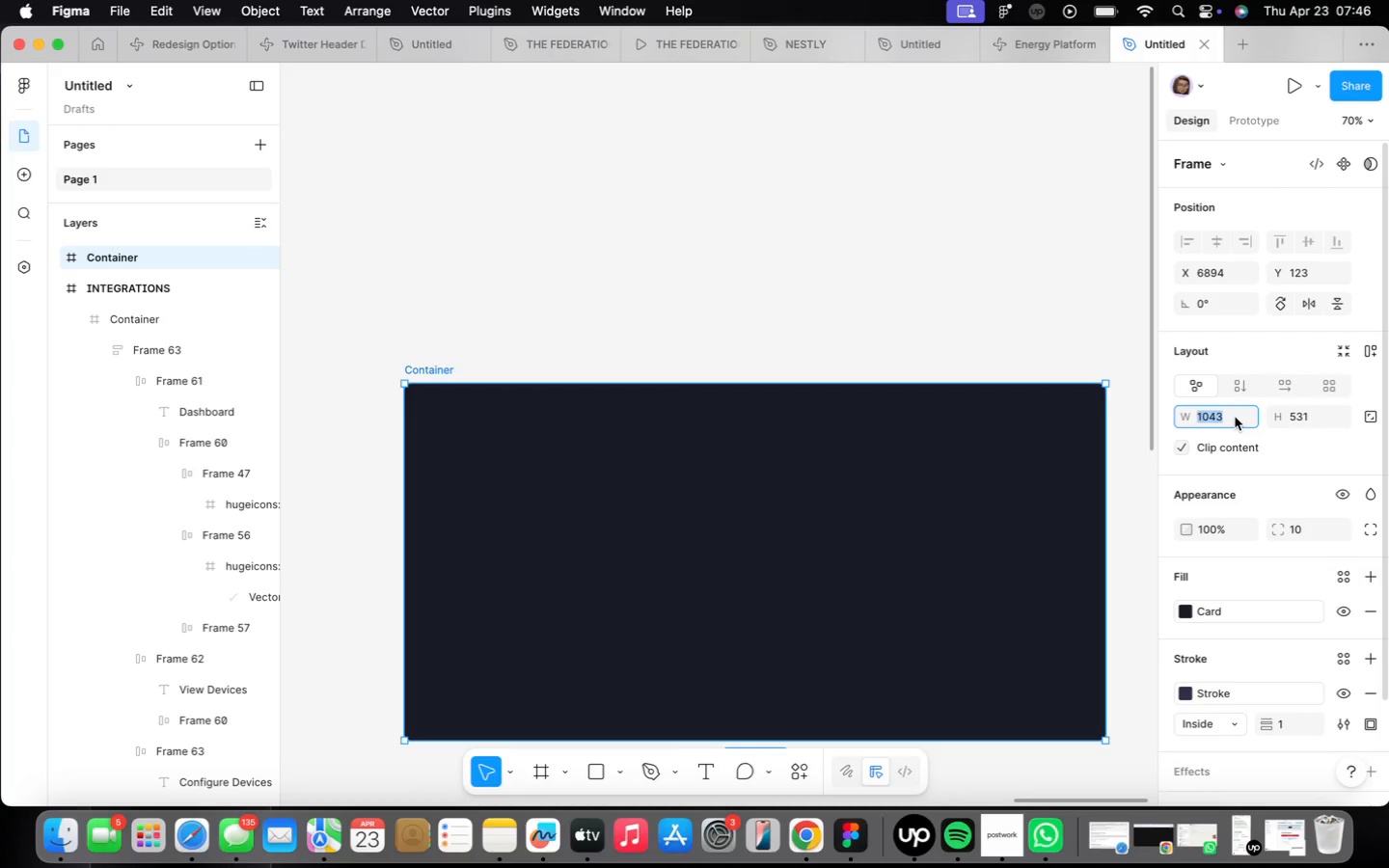 
type(540)
 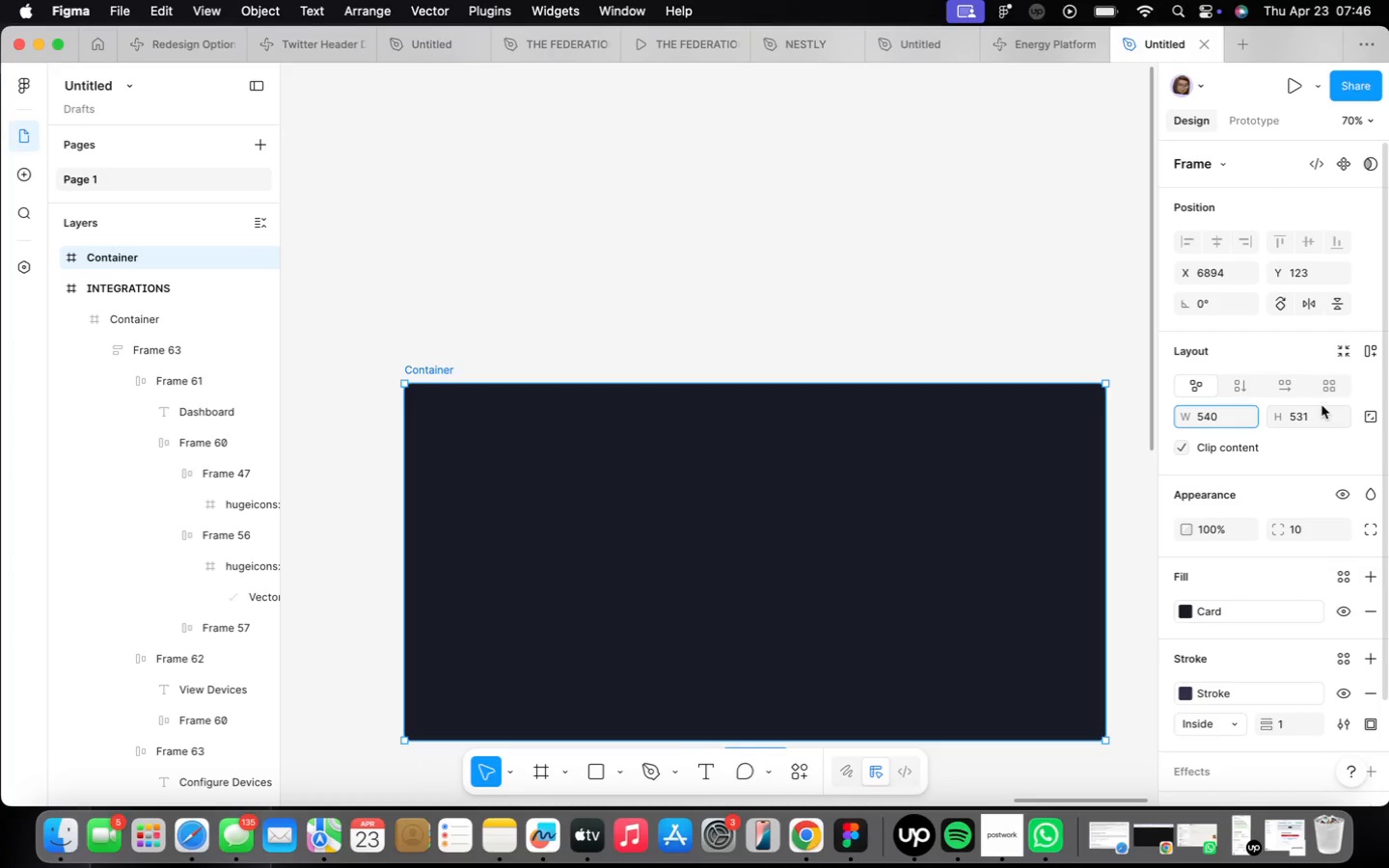 
left_click([1320, 407])
 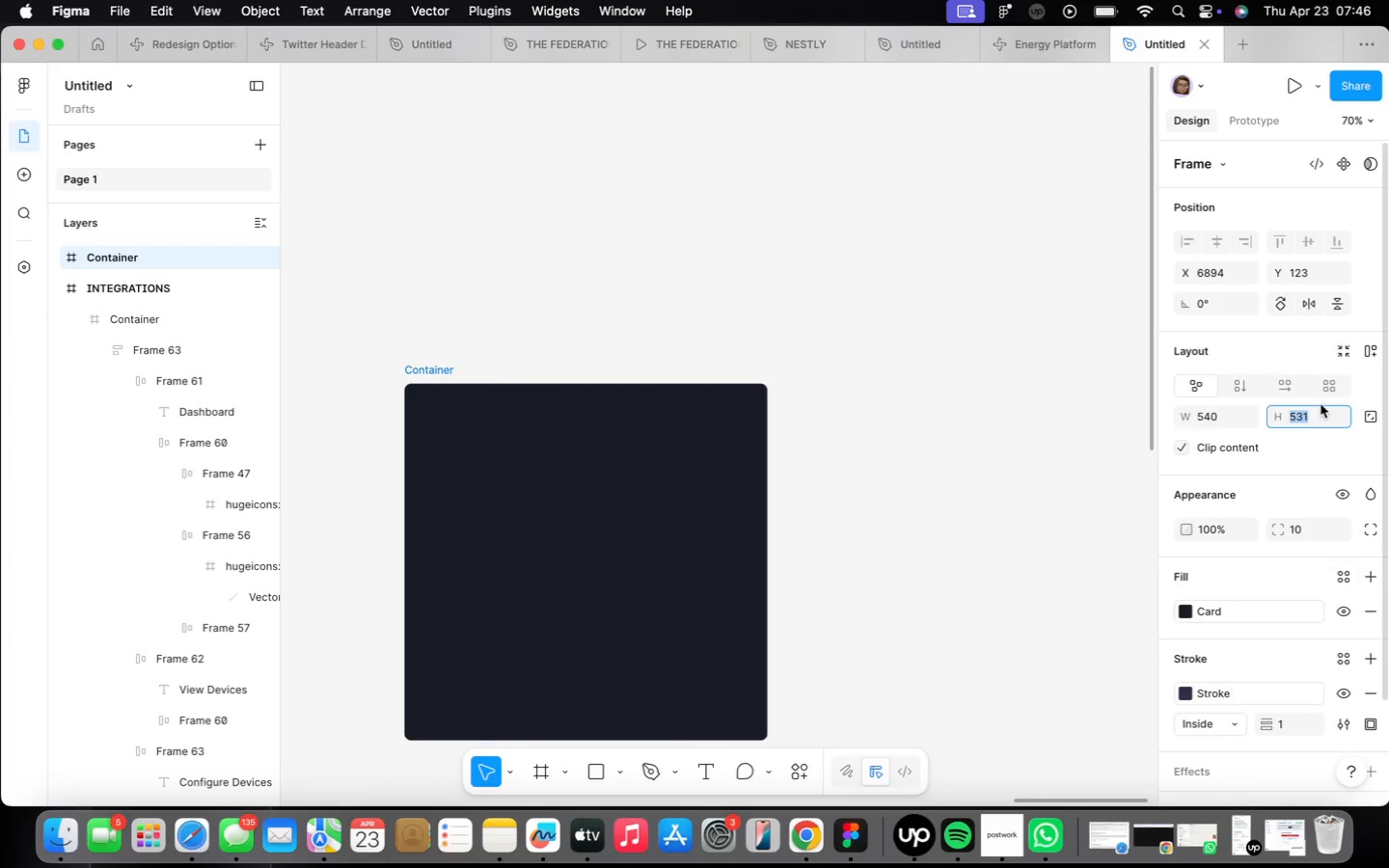 
type(203)
 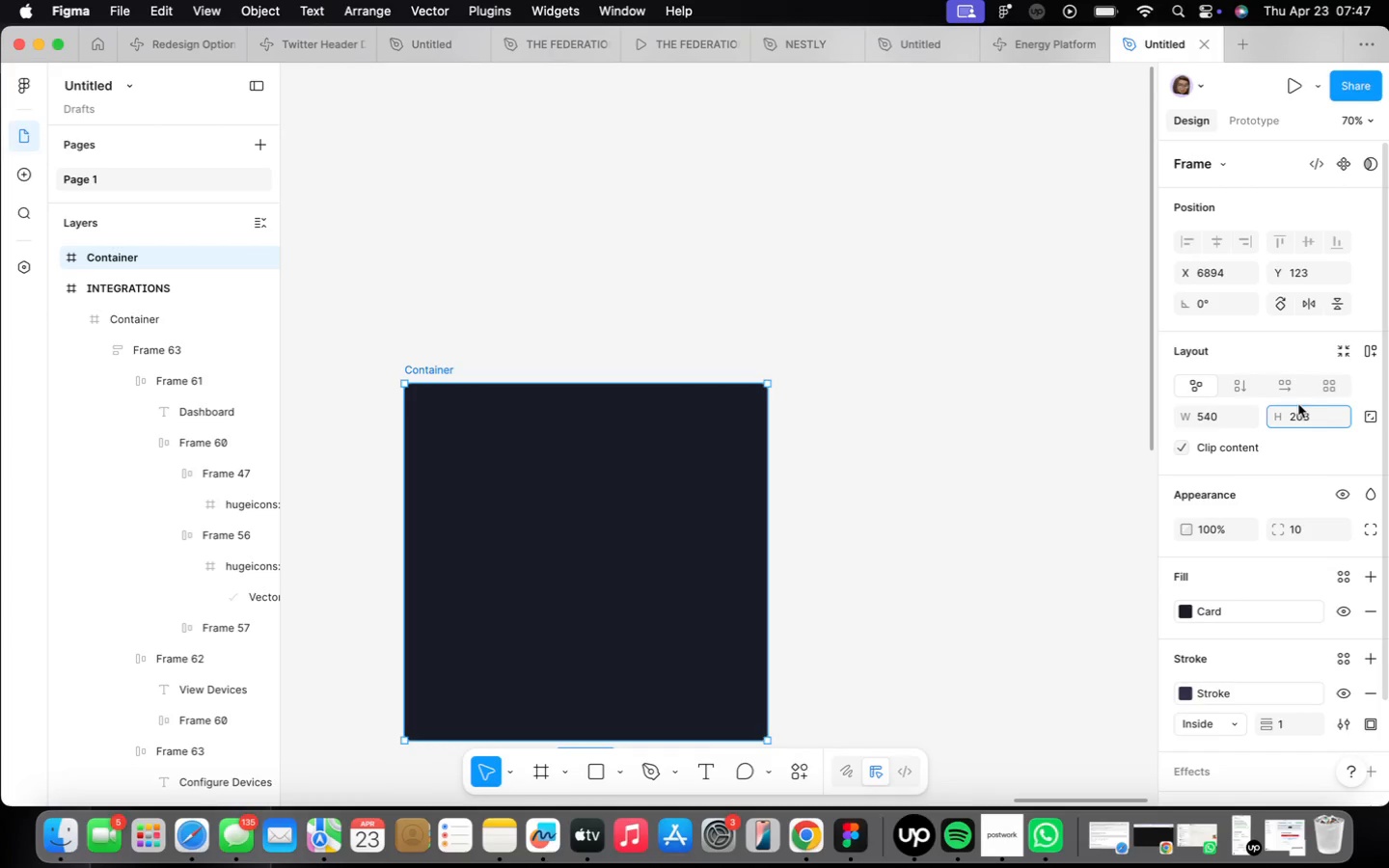 
key(Shift+ShiftRight)
 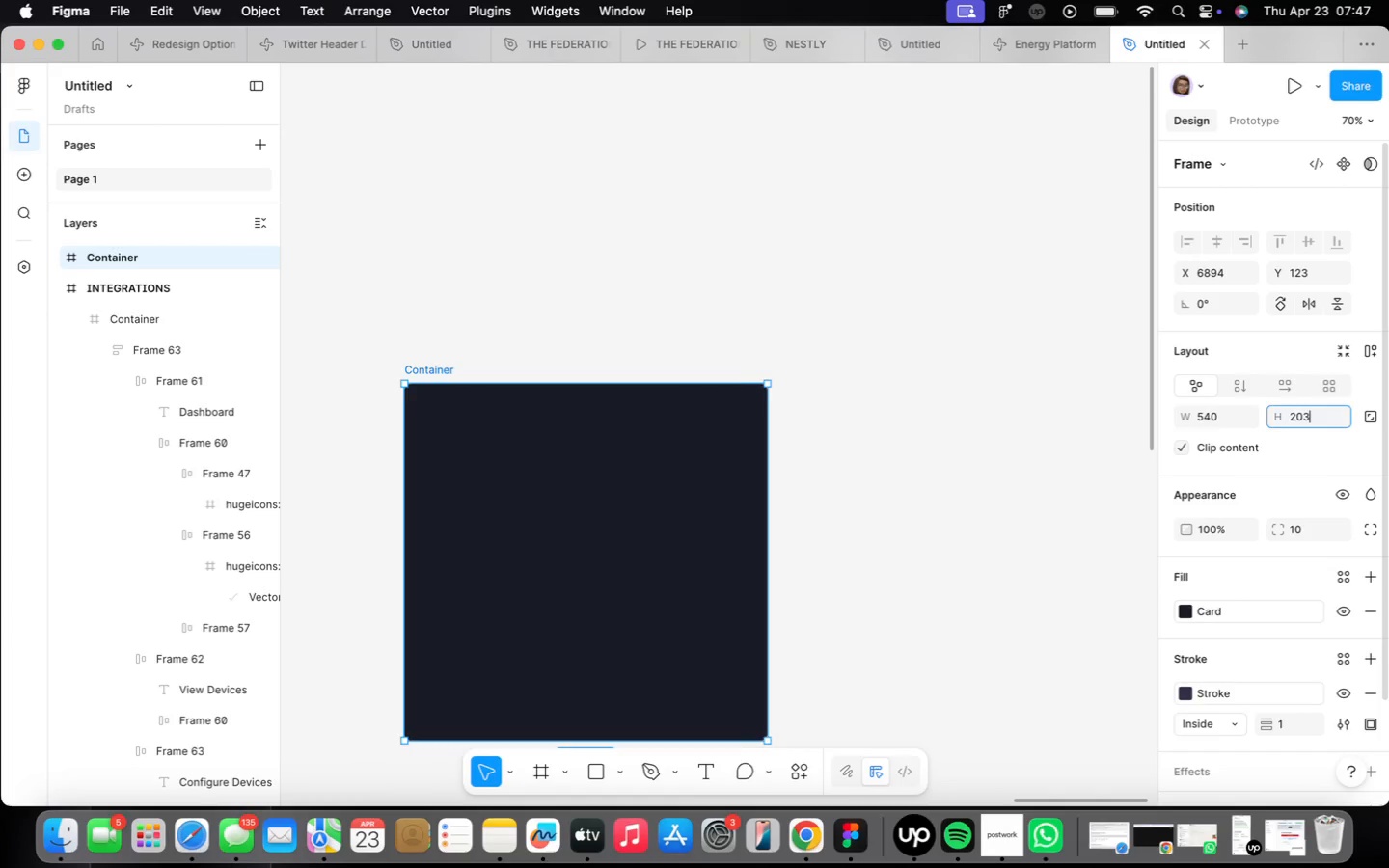 
key(Enter)
 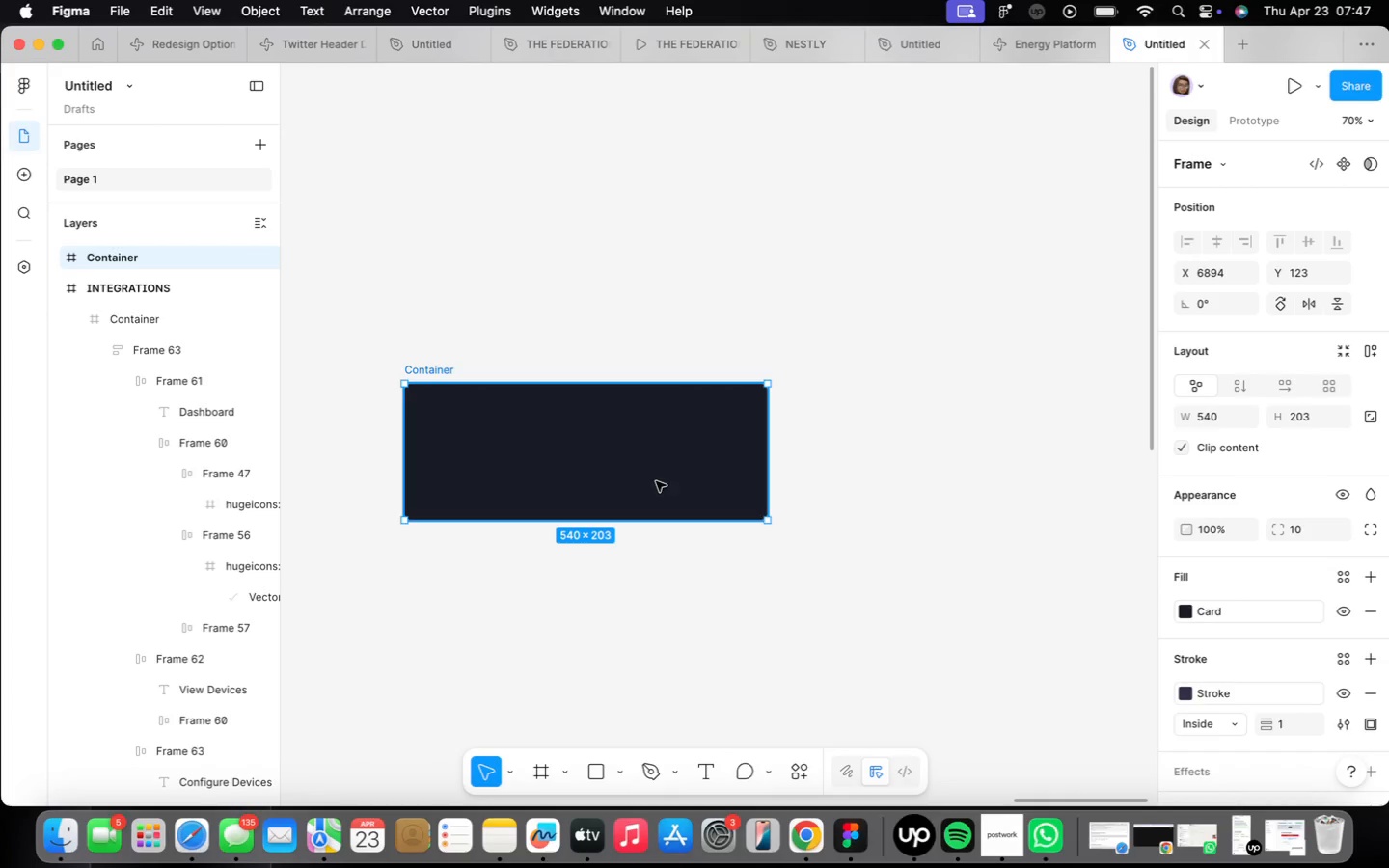 
scroll: coordinate [703, 460], scroll_direction: down, amount: 13.0
 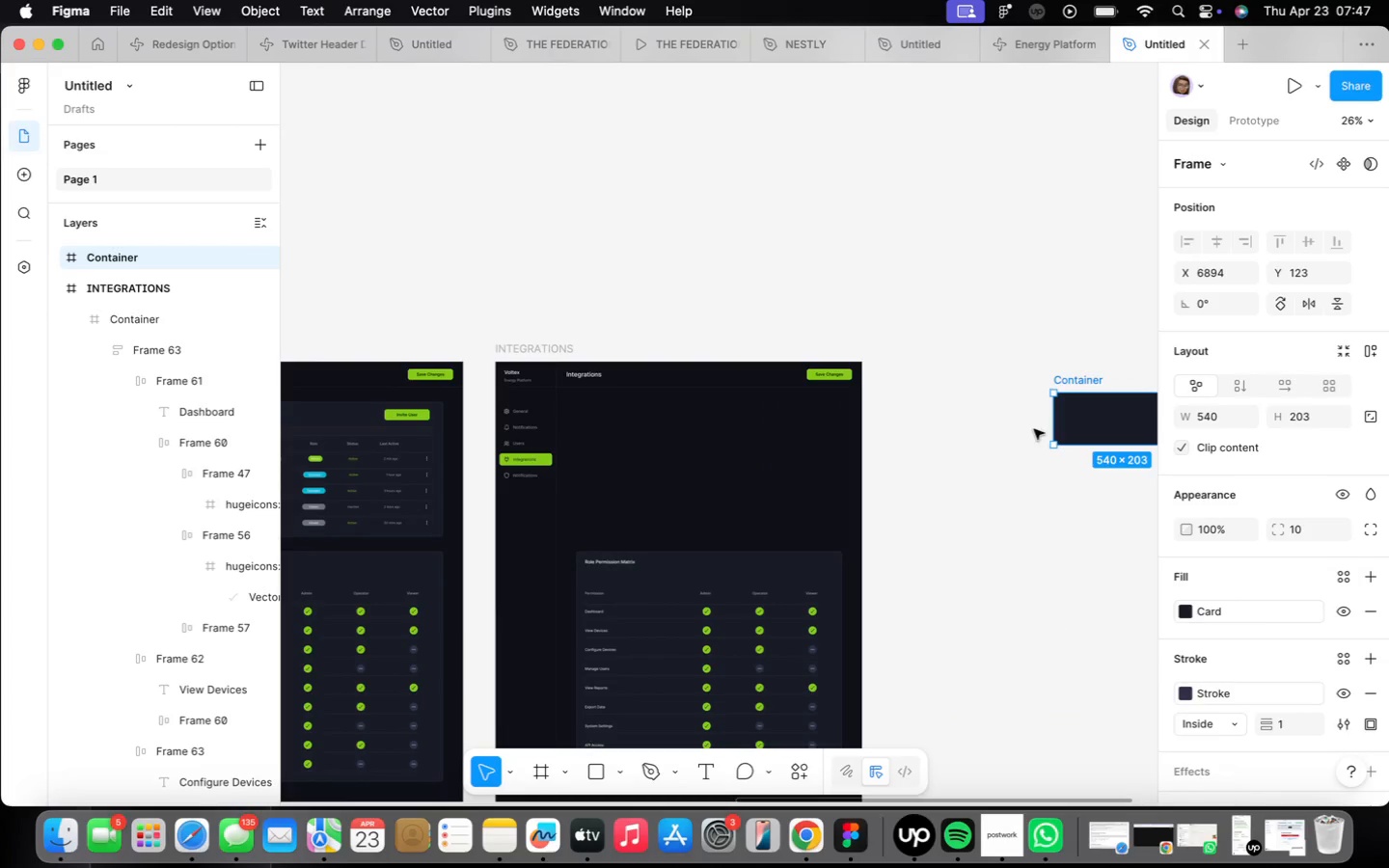 
left_click_drag(start_coordinate=[1120, 418], to_coordinate=[638, 429])
 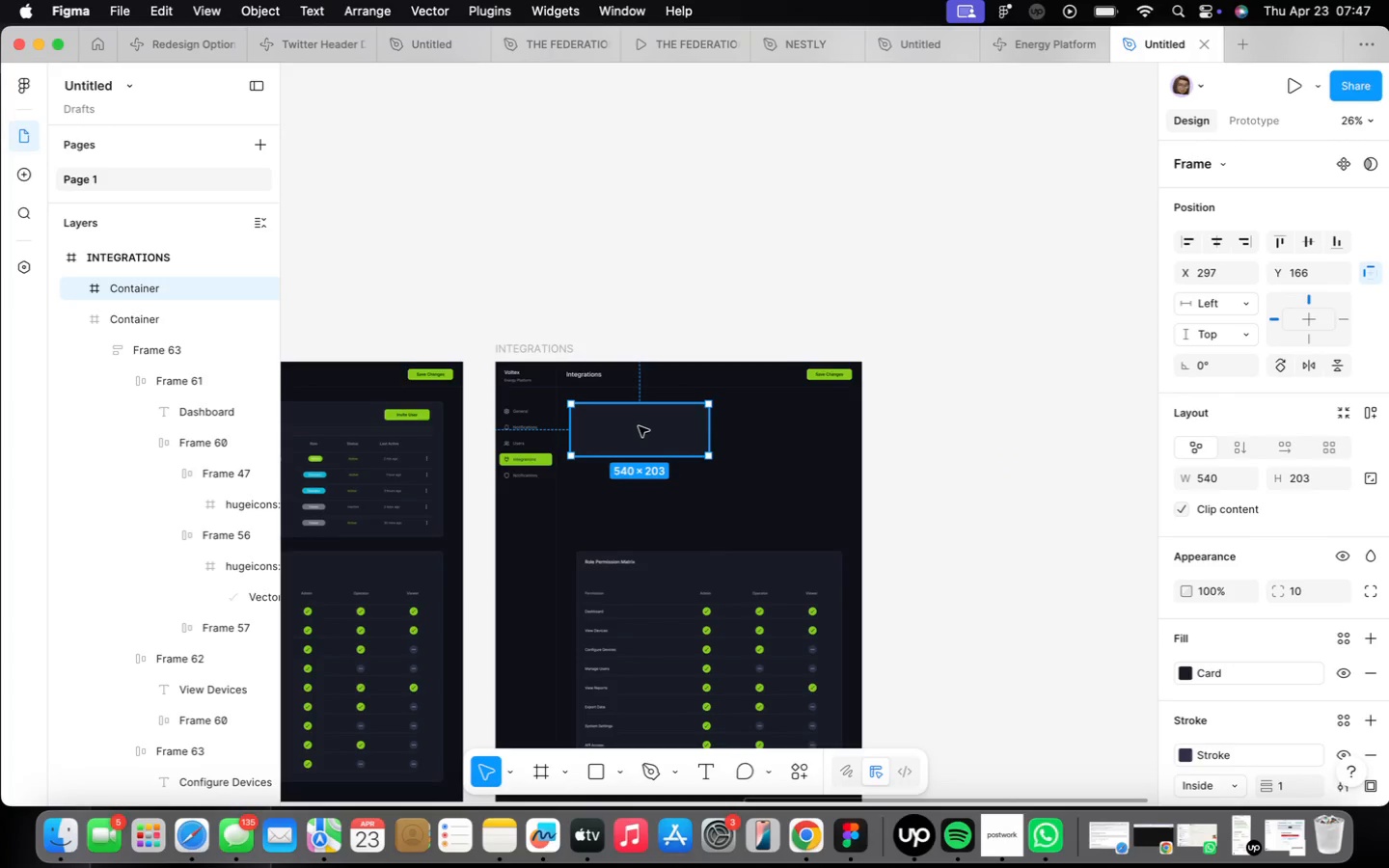 
scroll: coordinate [639, 426], scroll_direction: up, amount: 11.0
 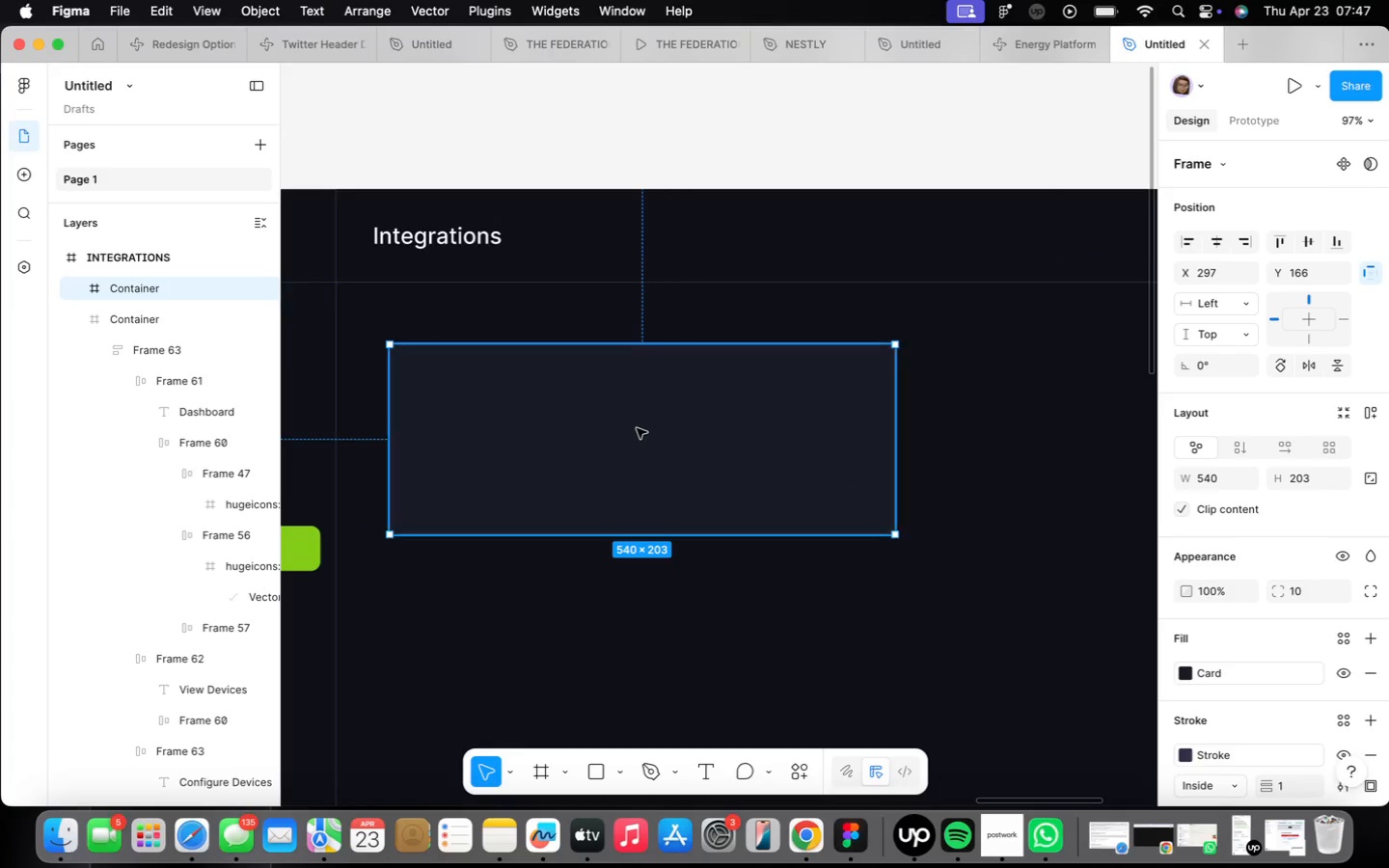 
left_click_drag(start_coordinate=[566, 429], to_coordinate=[548, 420])
 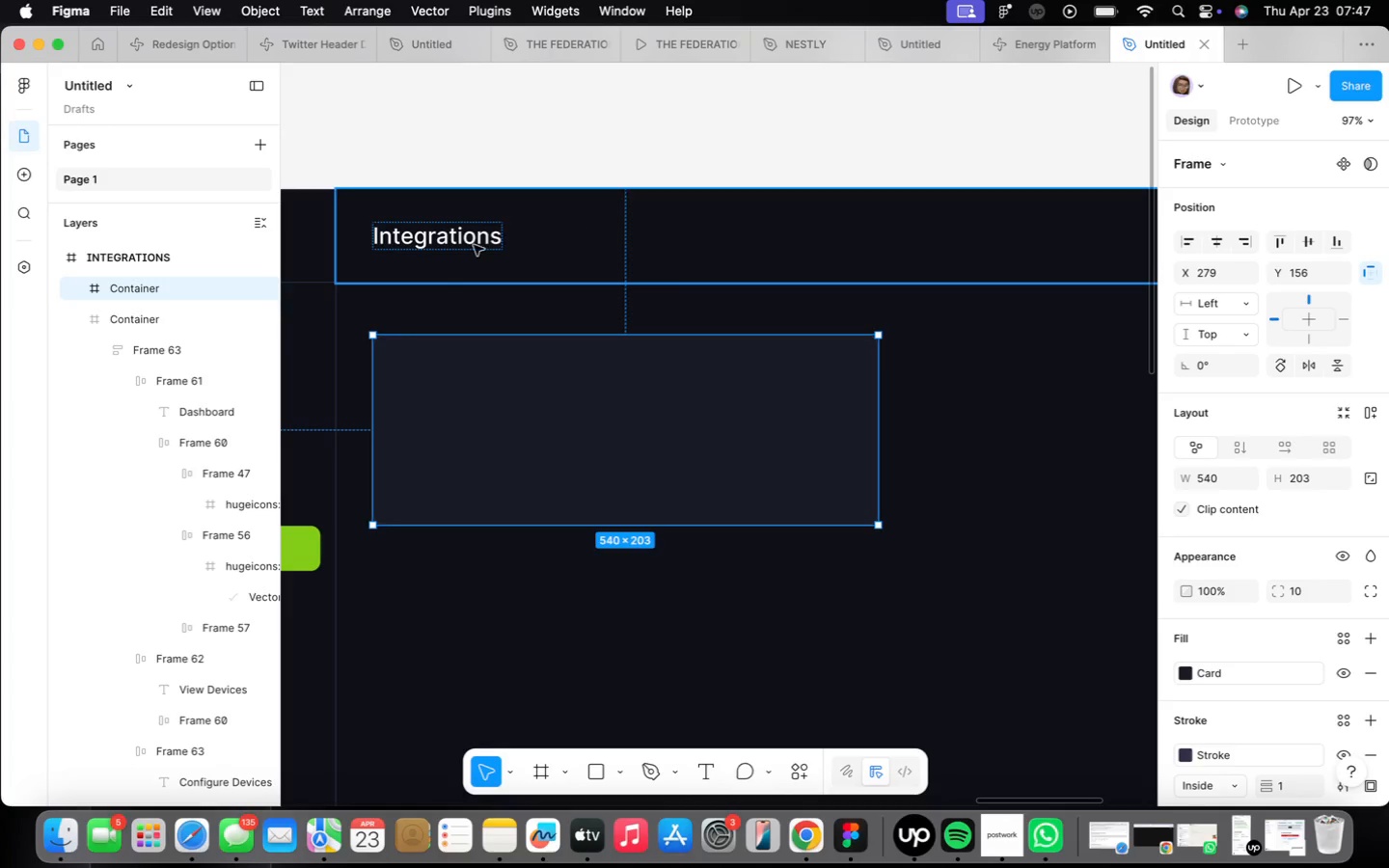 
double_click([468, 245])
 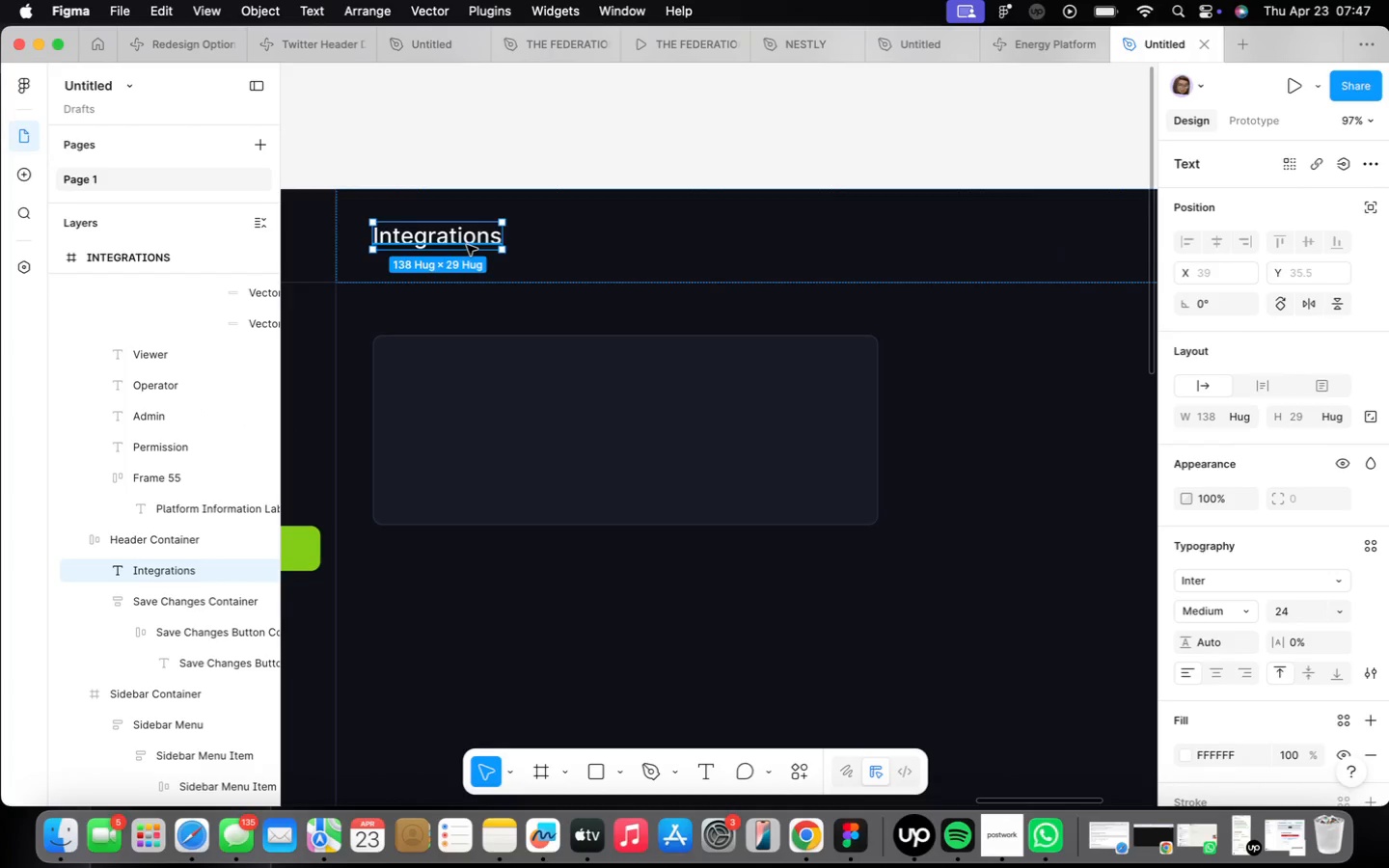 
triple_click([467, 245])
 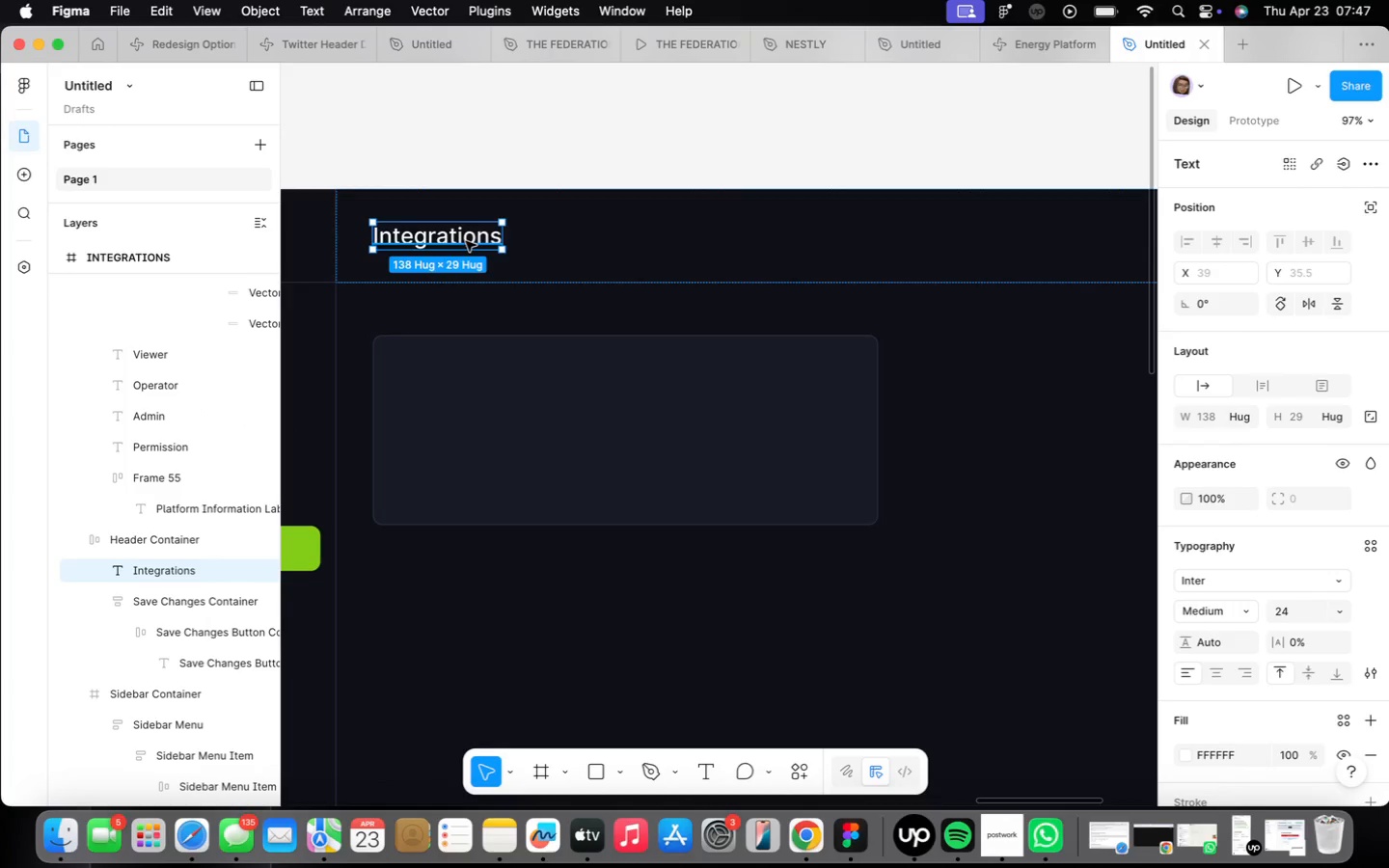 
hold_key(key=OptionLeft, duration=1.64)
left_click_drag(start_coordinate=[466, 241], to_coordinate=[490, 381])
 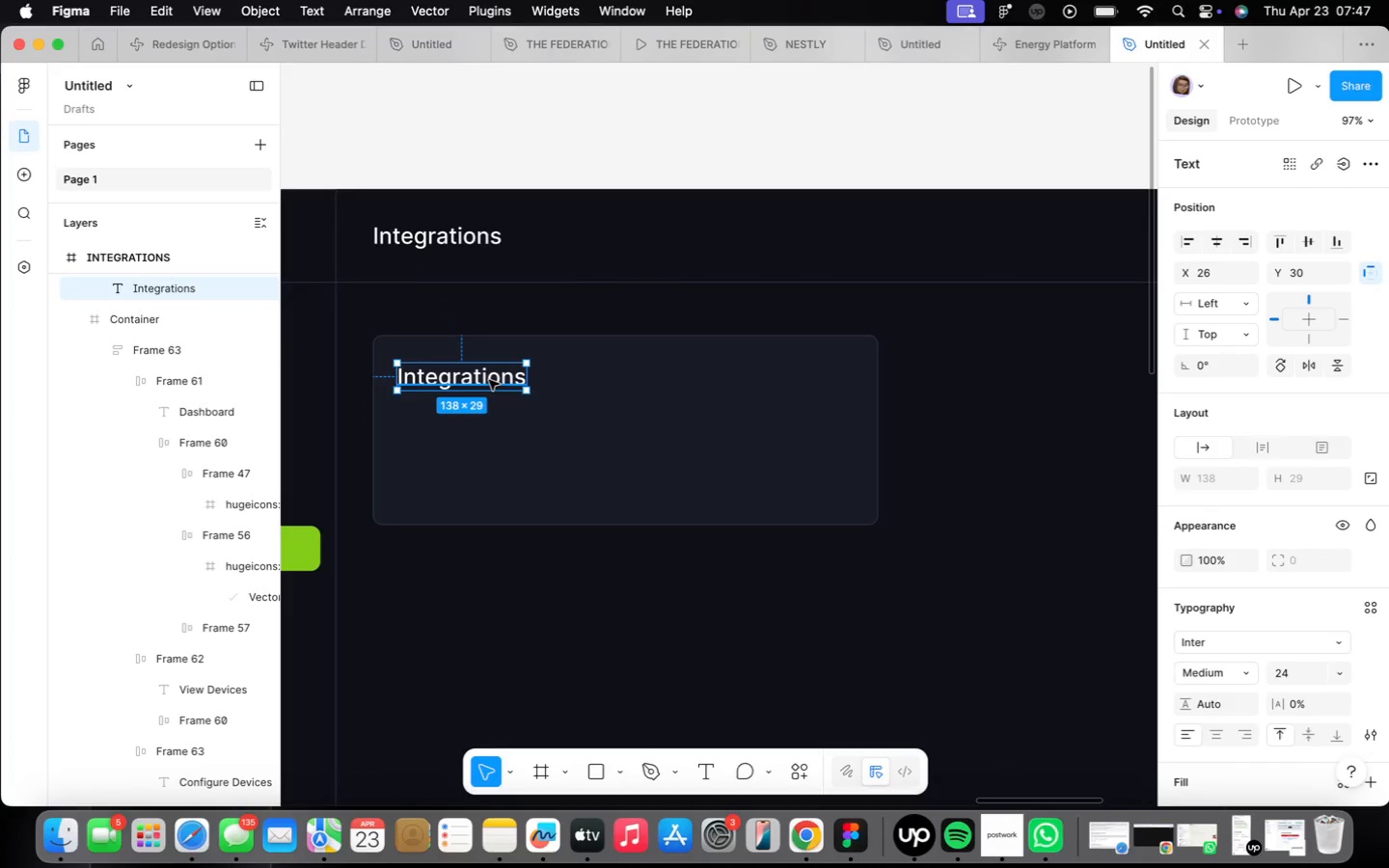 
double_click([489, 380])
 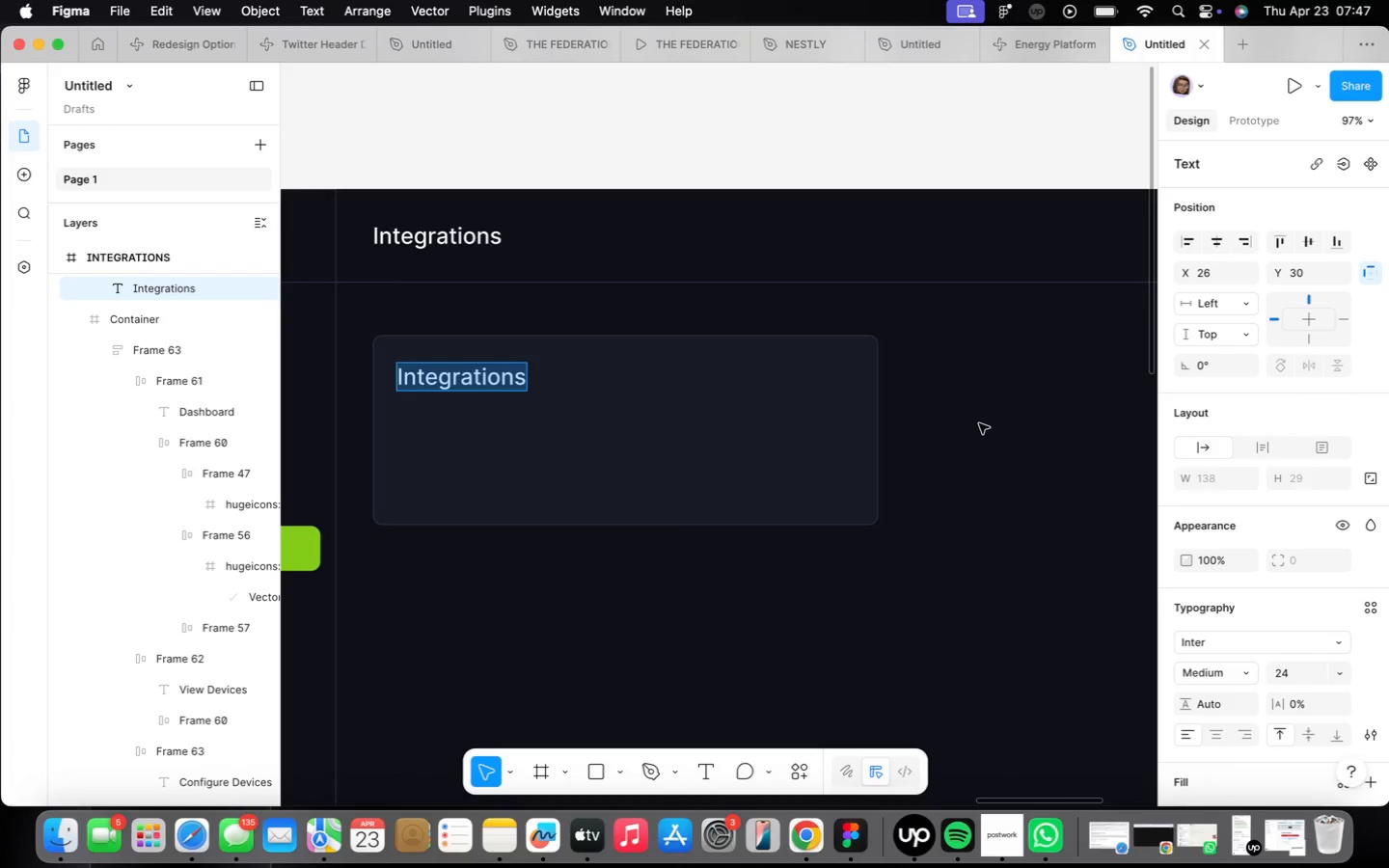 
type(Salesfoce)
key(Backspace)
key(Backspace)
type(rce CFR)
key(Backspace)
key(Backspace)
type(RM)
 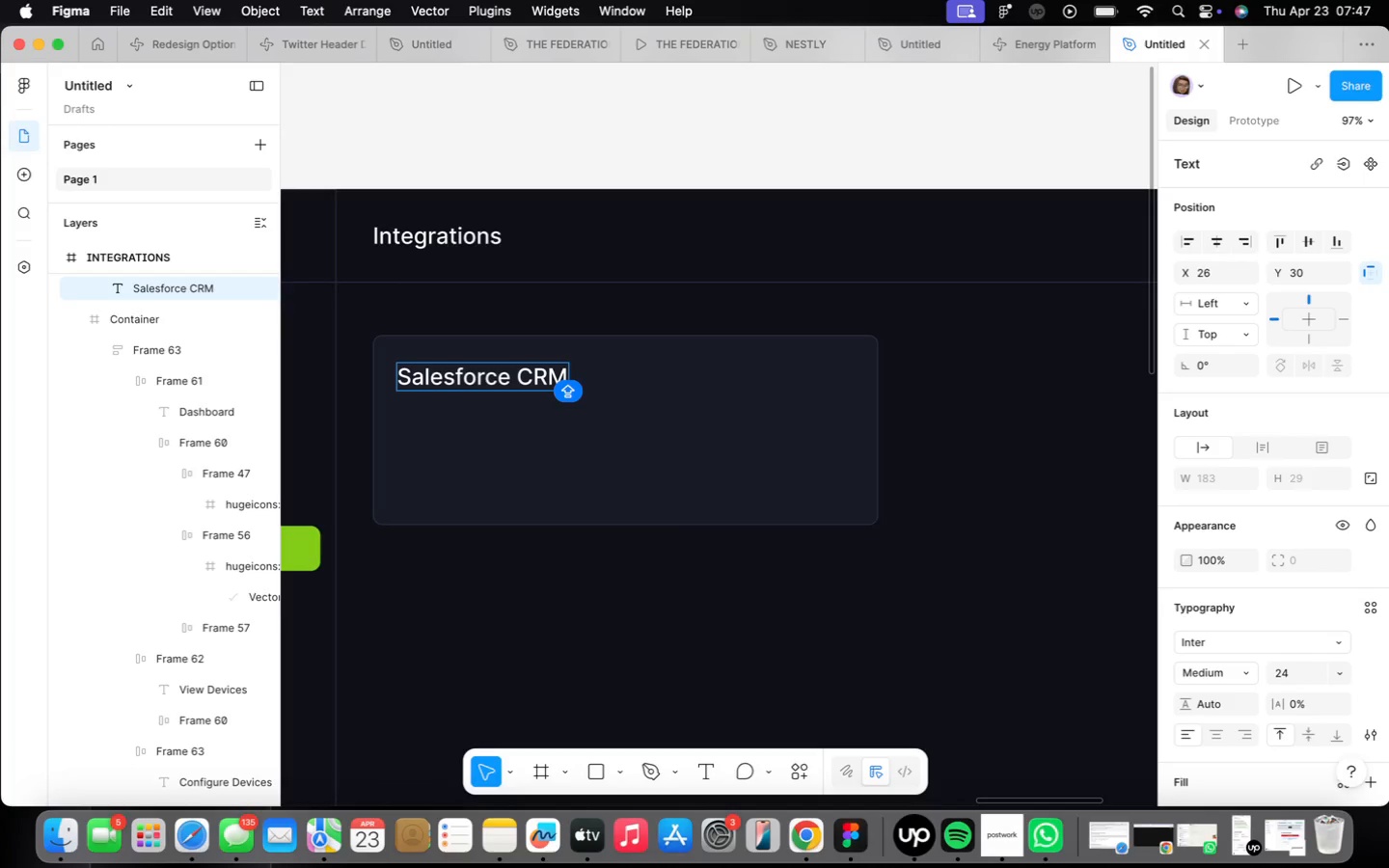 
wait(28.11)
 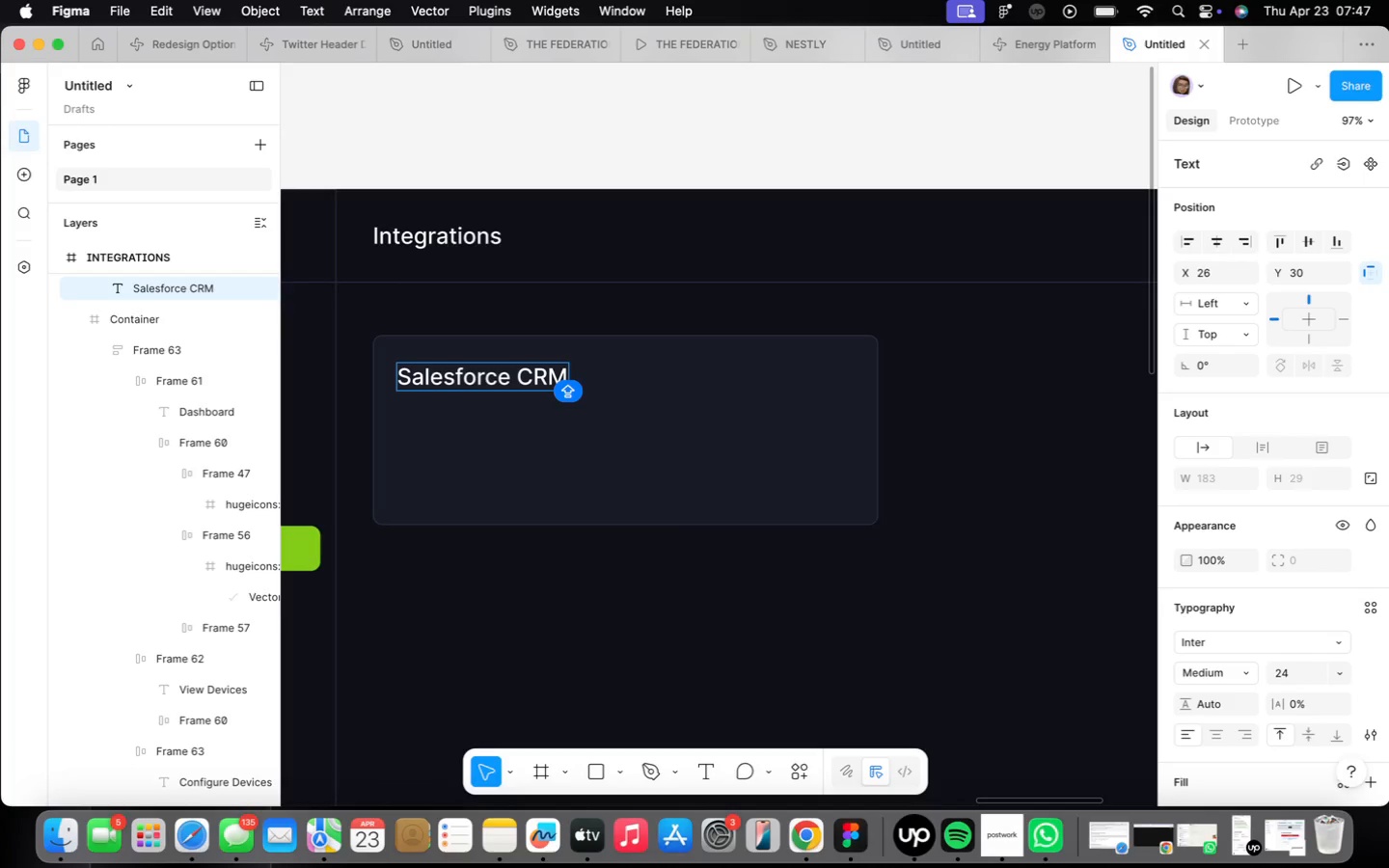 
double_click([506, 387])
 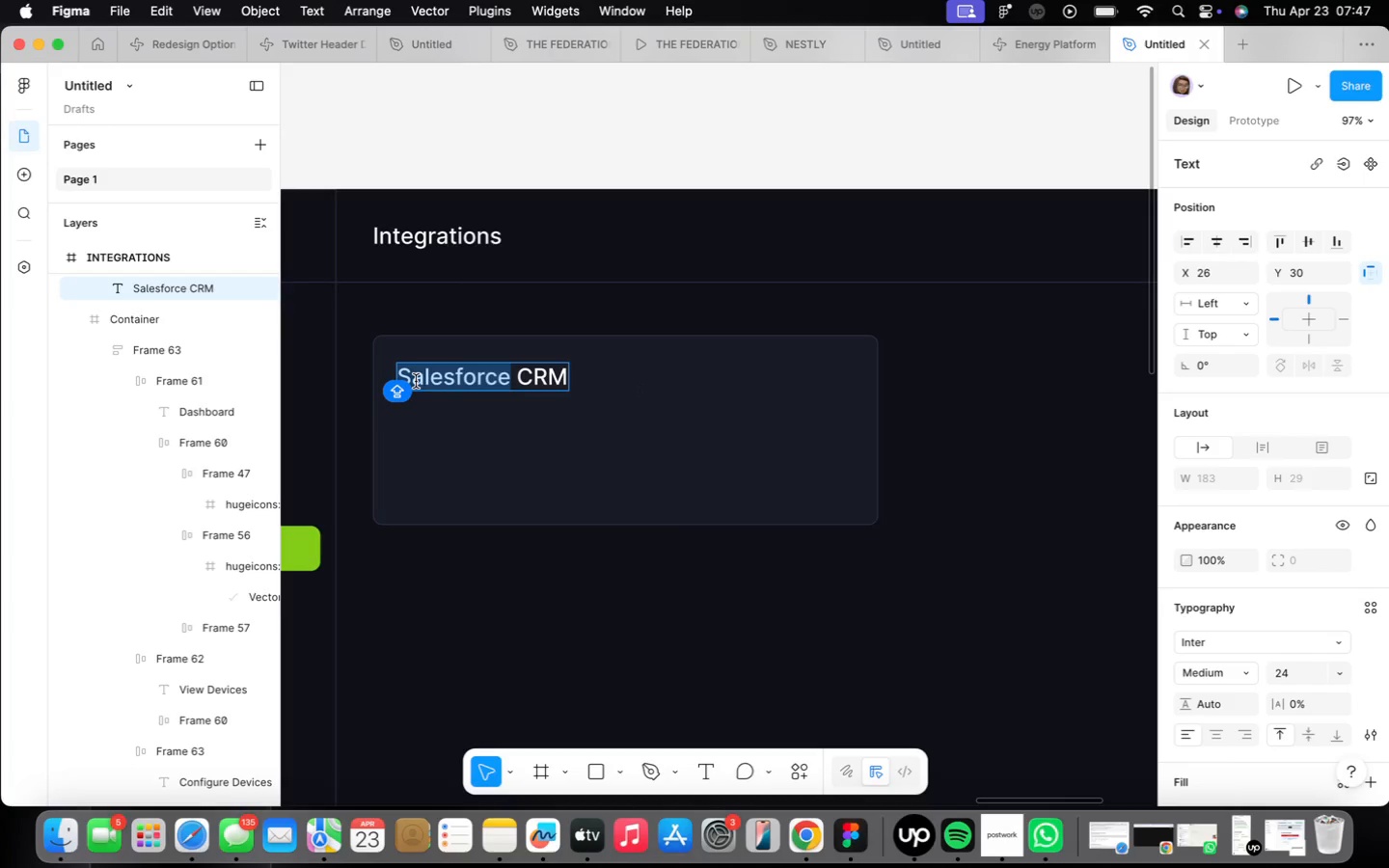 
double_click([449, 372])
 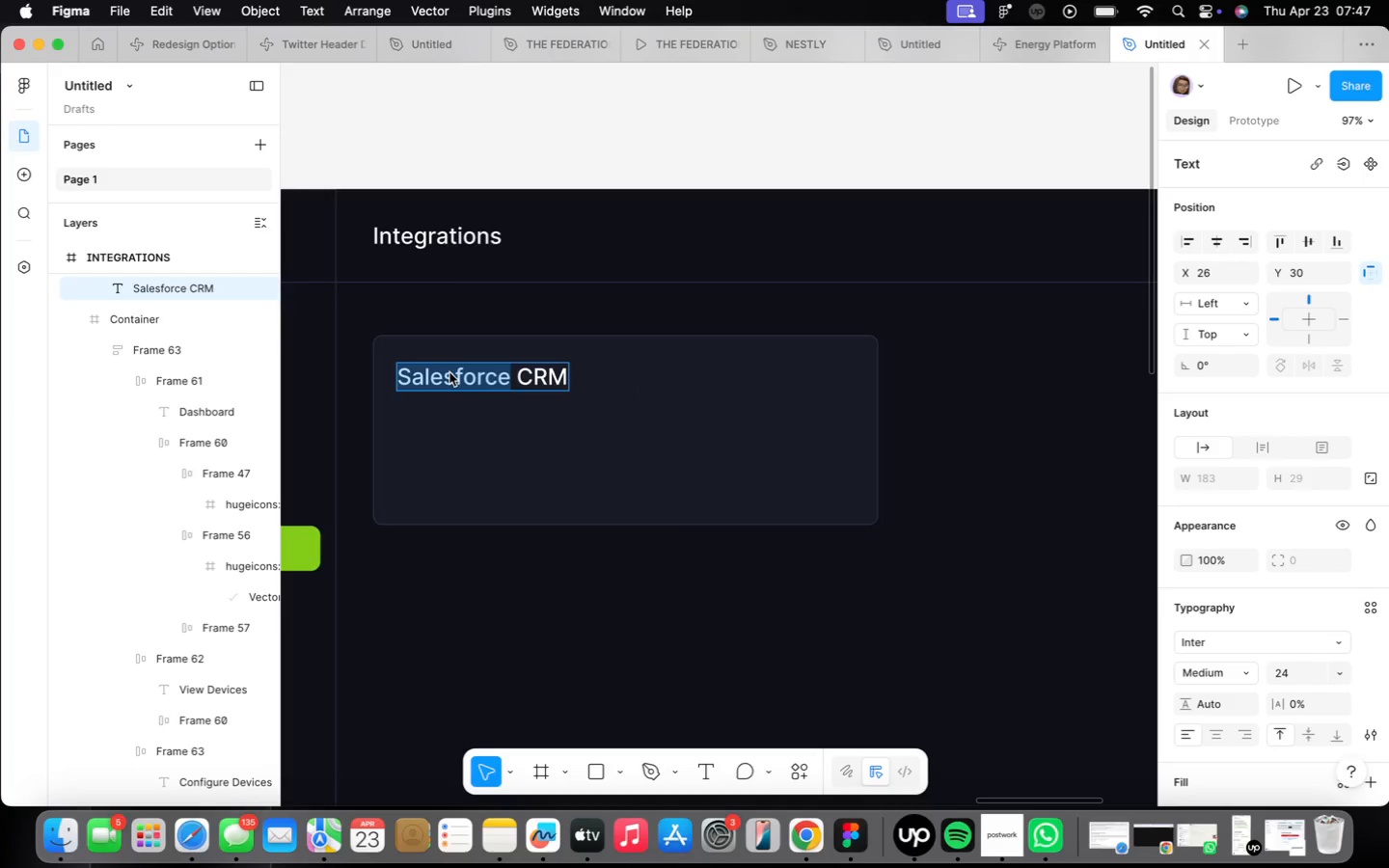 
triple_click([449, 372])
 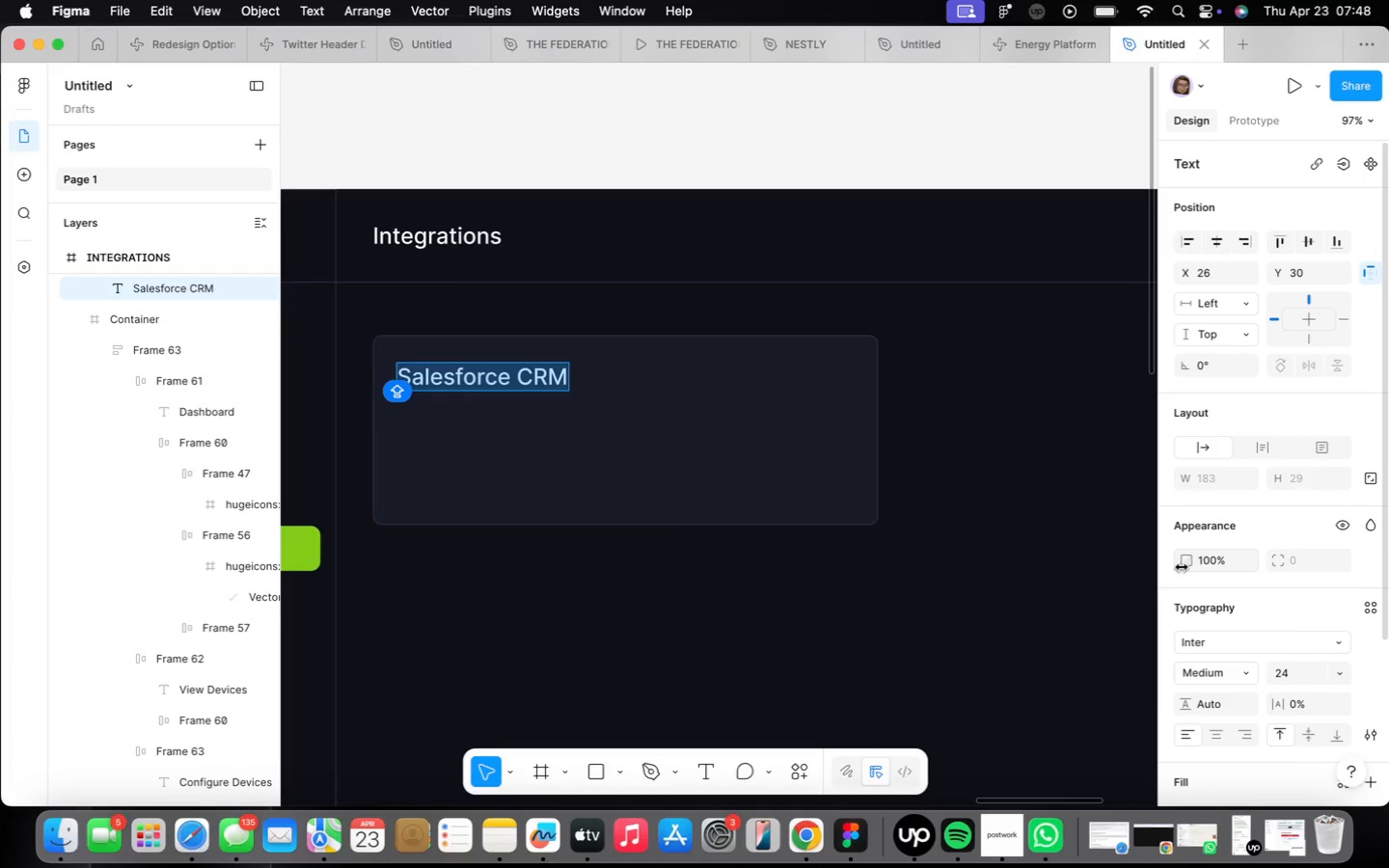 
mouse_move([1330, 657])
 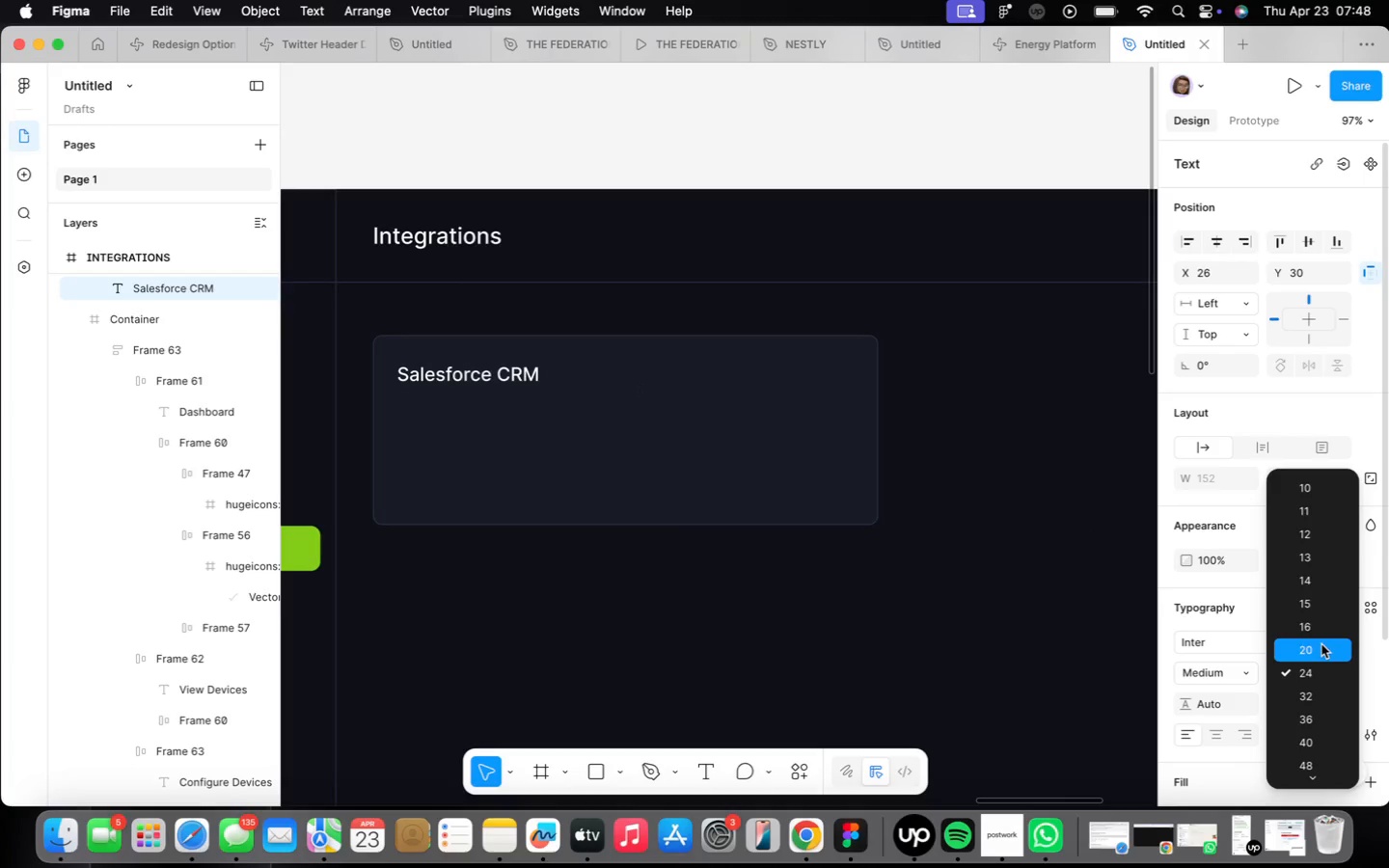 
left_click([1321, 644])
 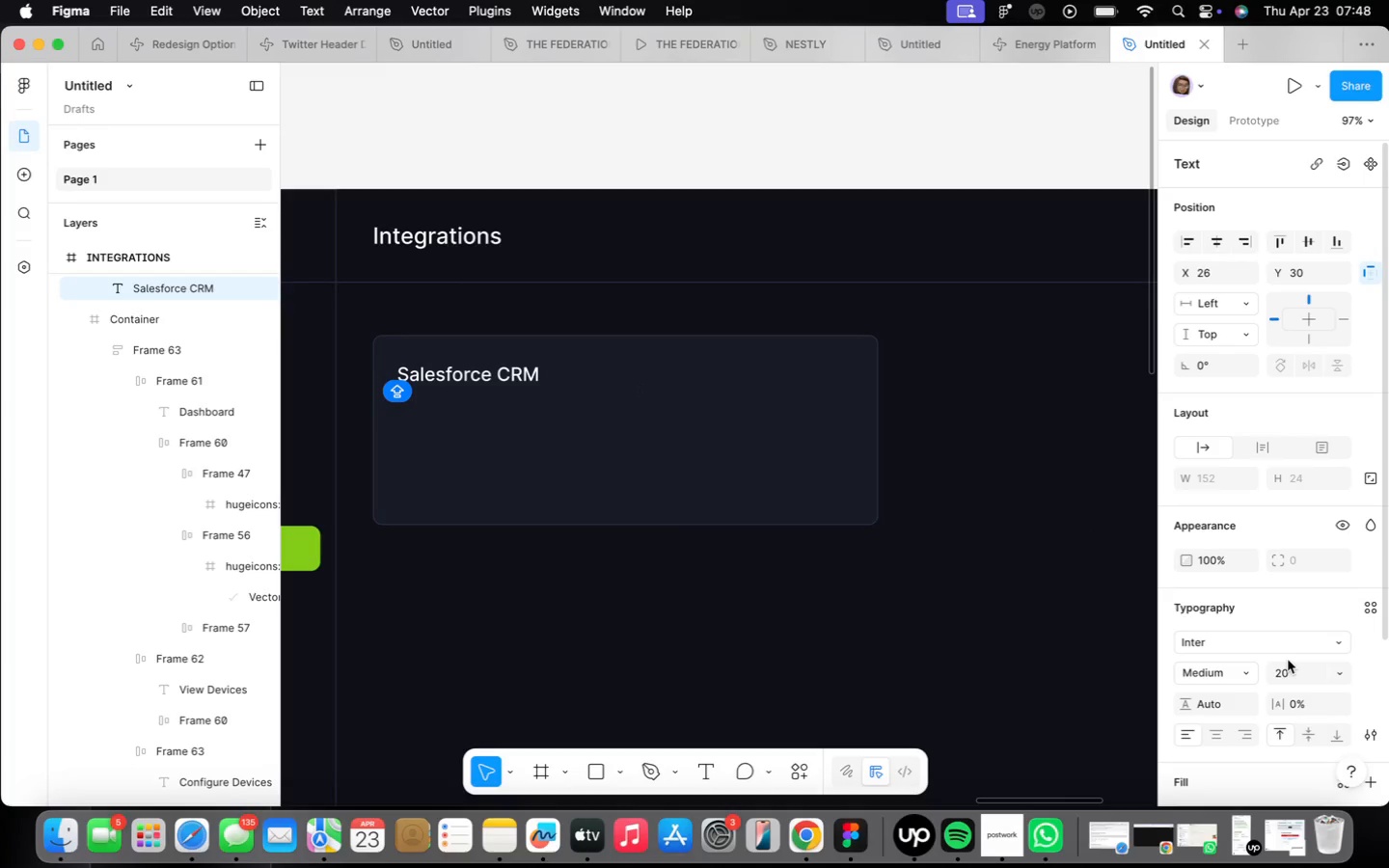 
left_click([1292, 673])
 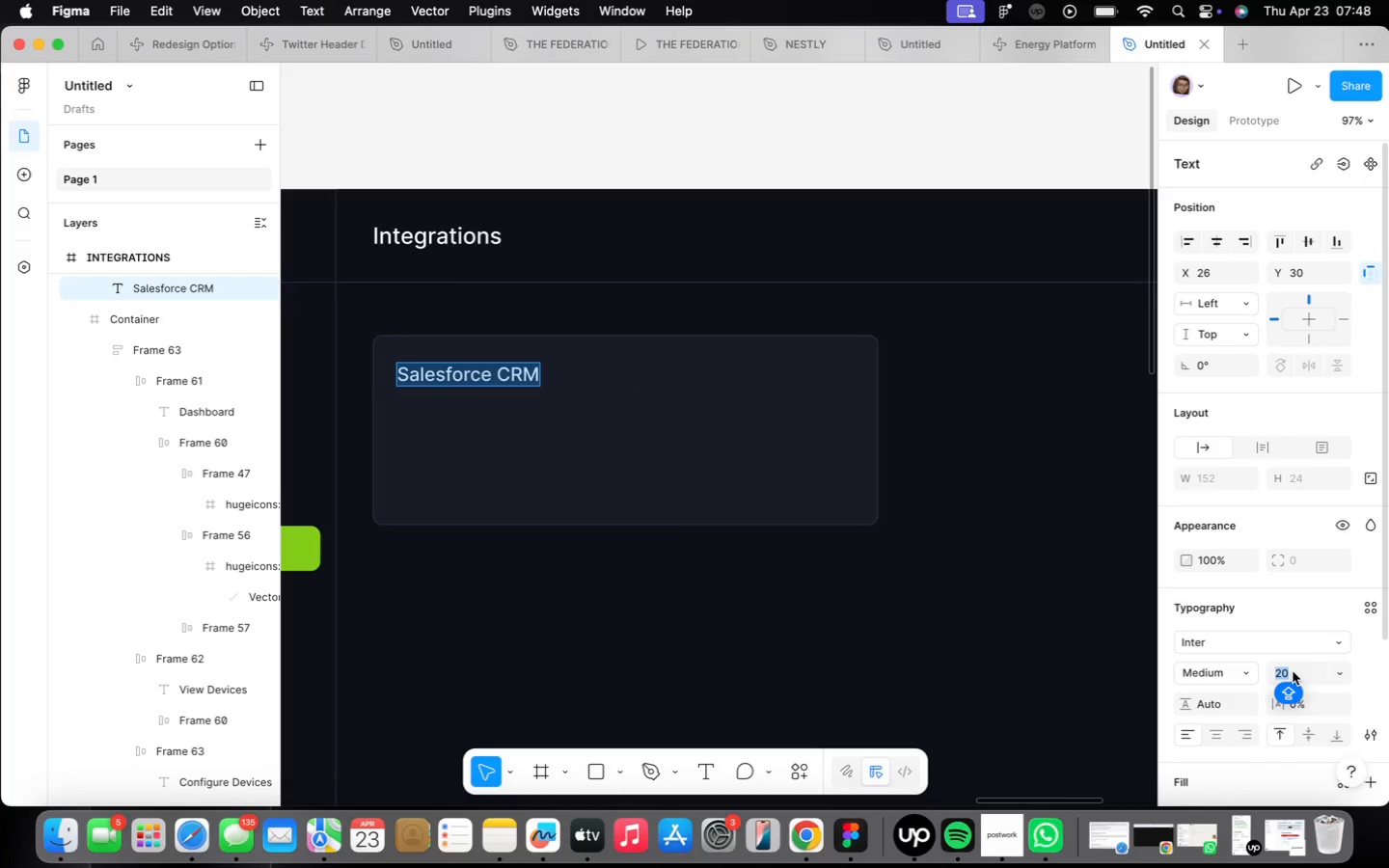 
type(18)
 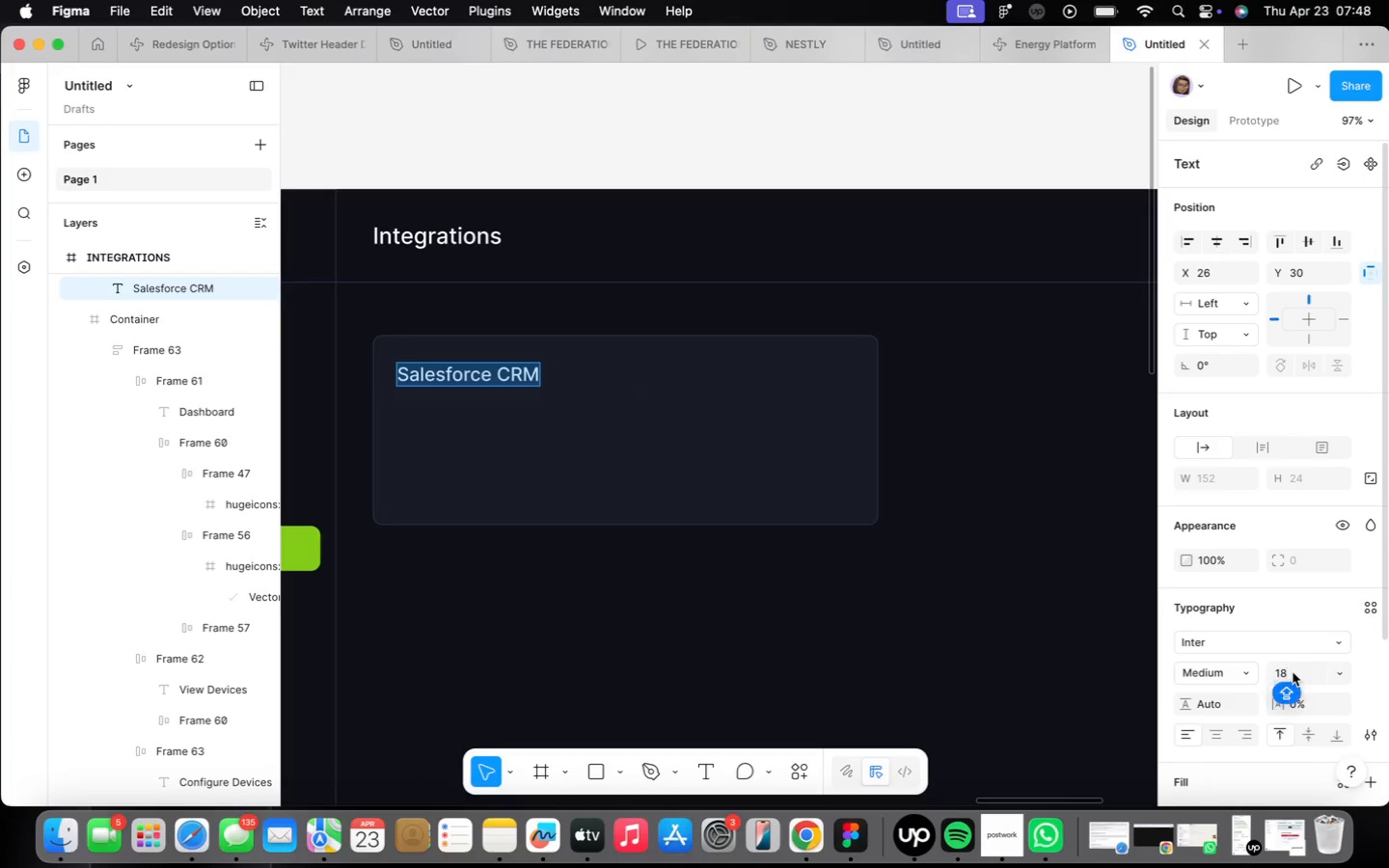 
key(Enter)
 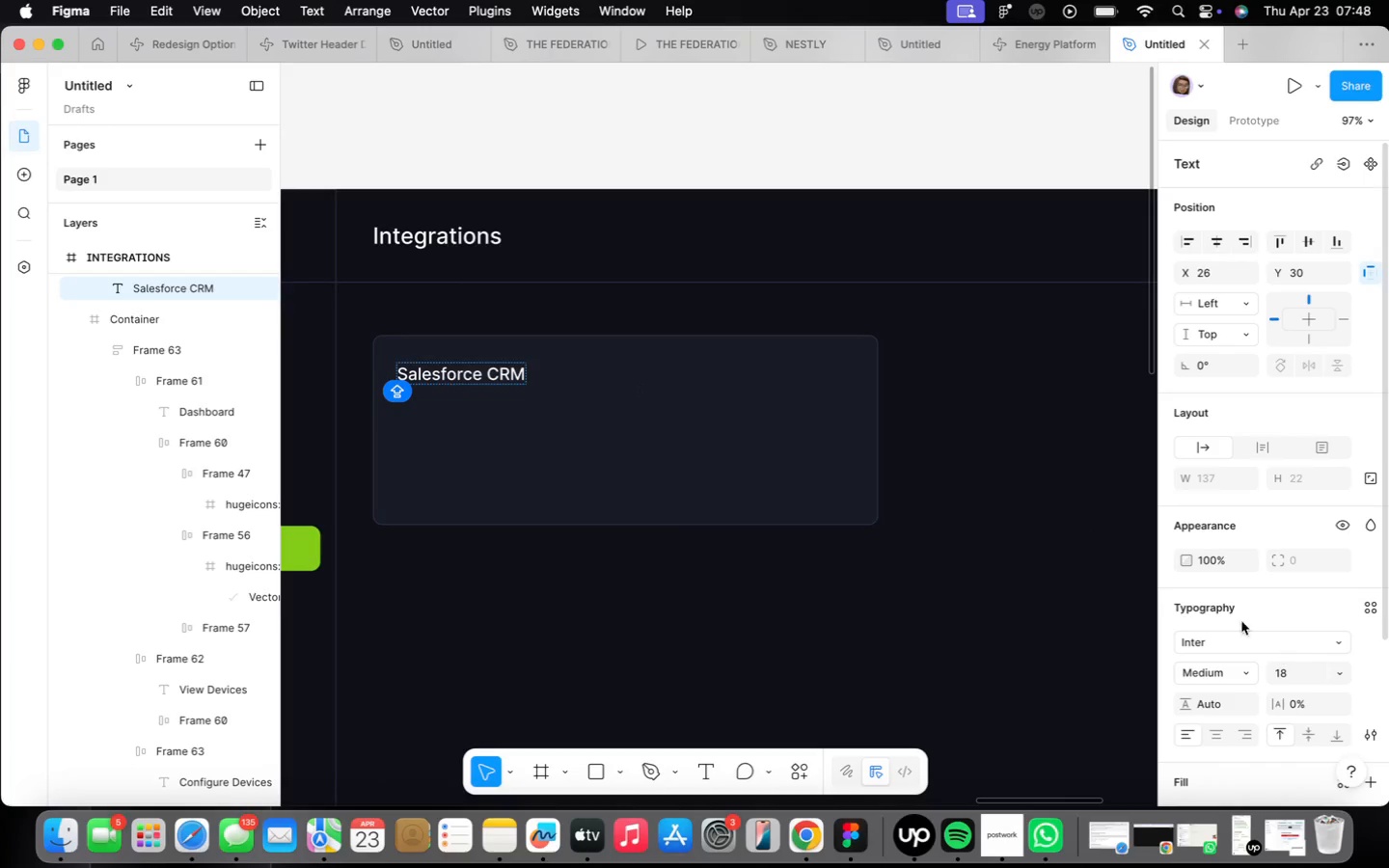 
left_click([1111, 598])
 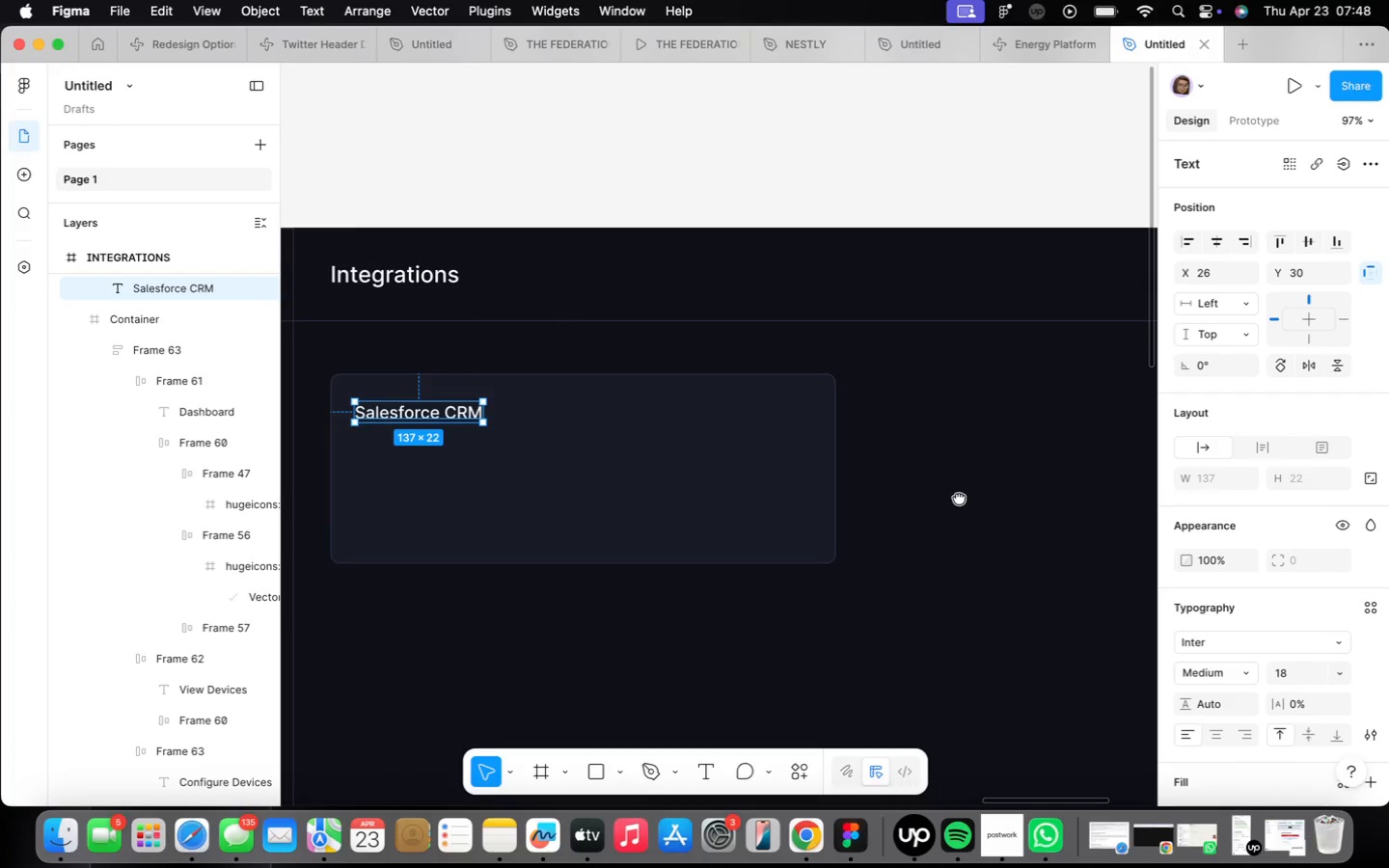 
scroll: coordinate [869, 514], scroll_direction: down, amount: 2.0
 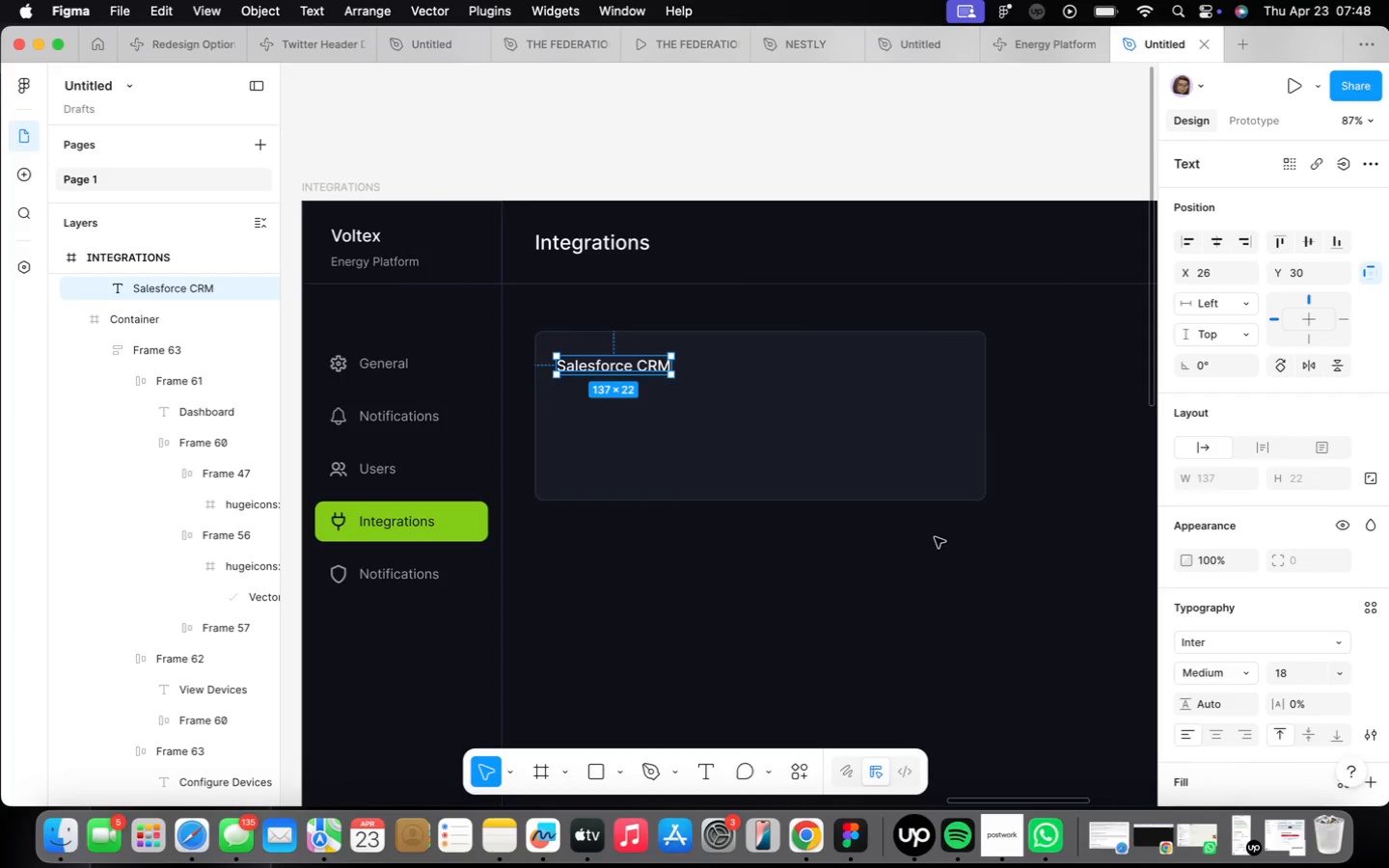 
wait(5.51)
 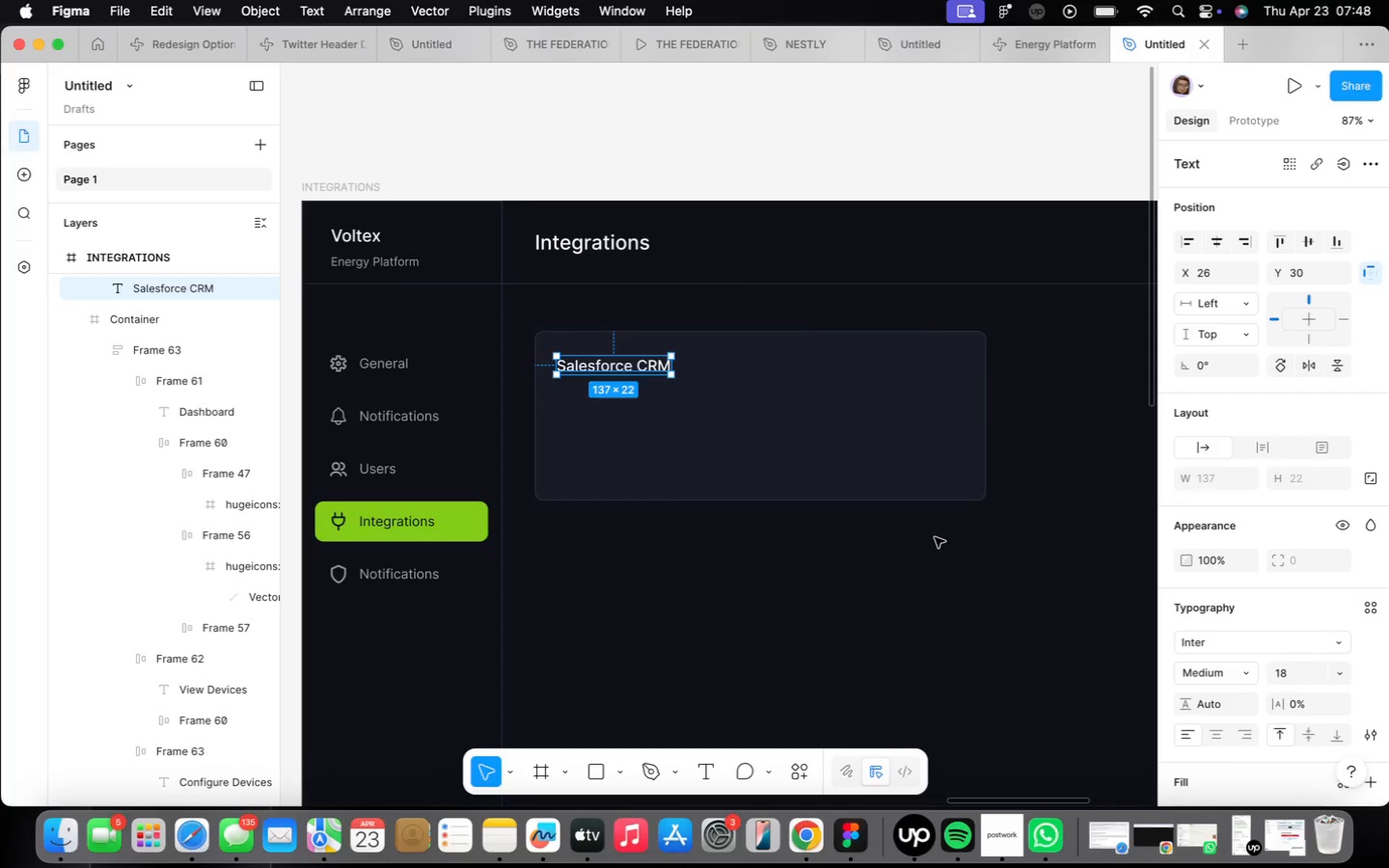 
left_click([585, 520])
 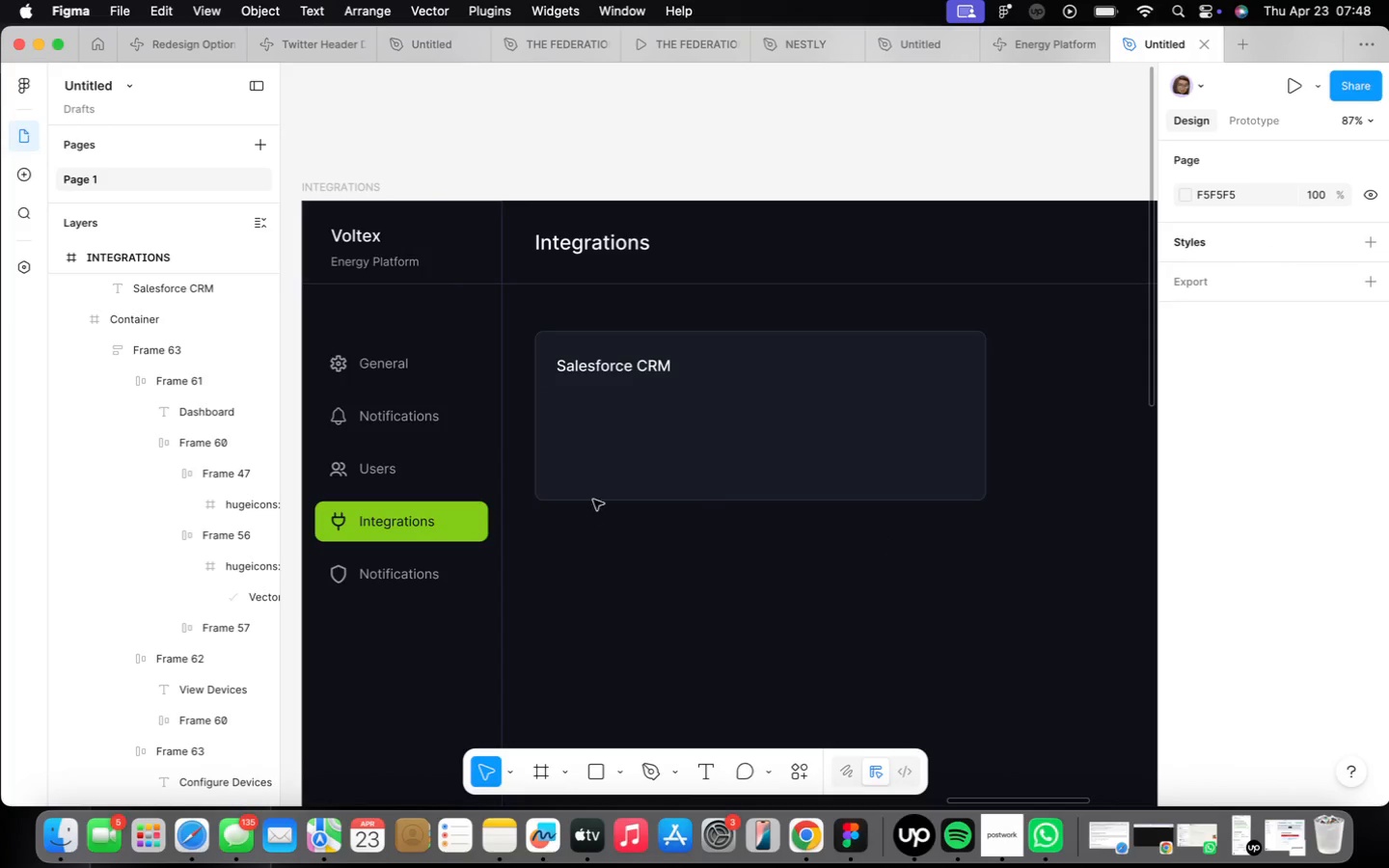 
scroll: coordinate [603, 494], scroll_direction: up, amount: 2.0
 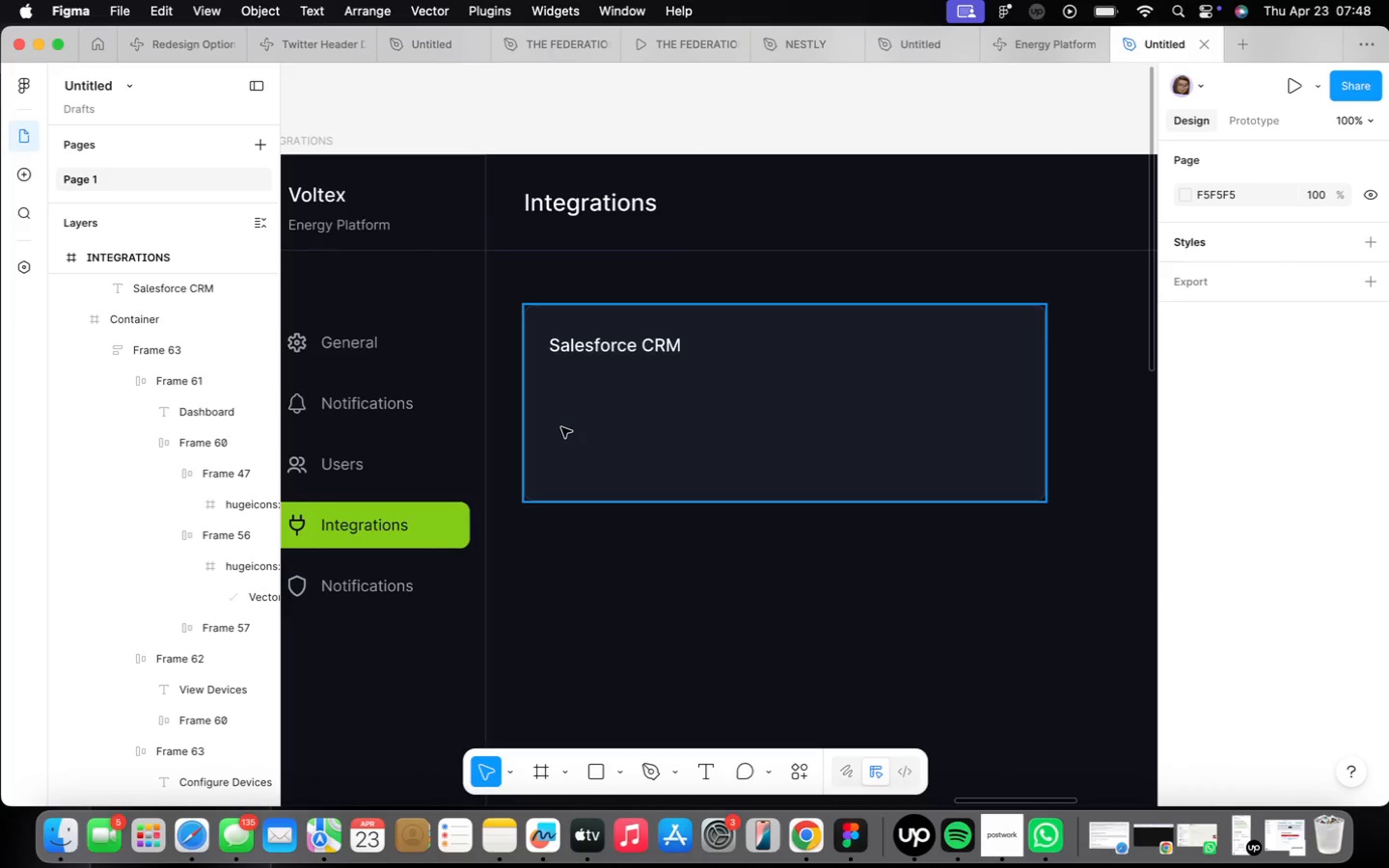 
key(T)
 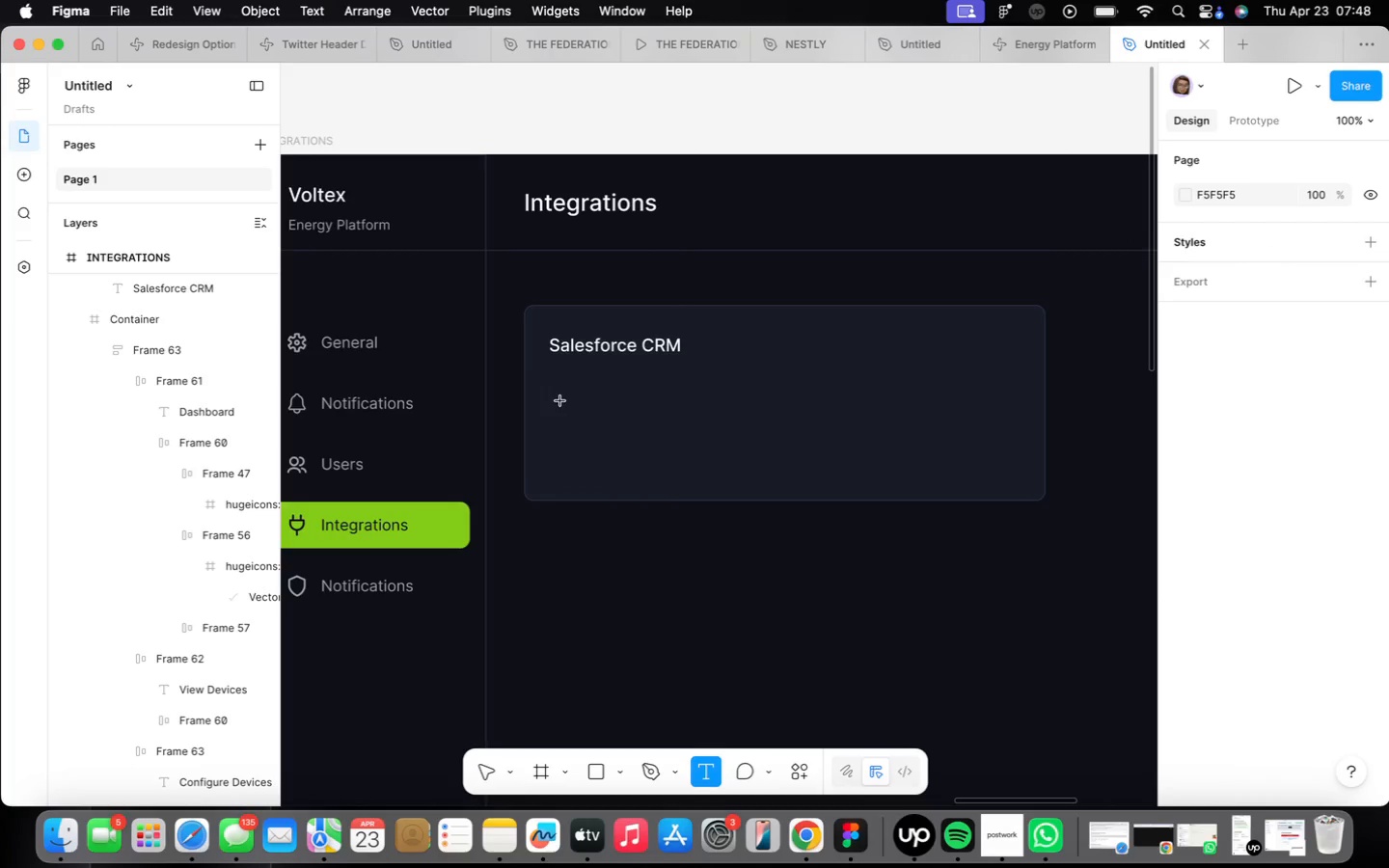 
left_click([560, 399])
 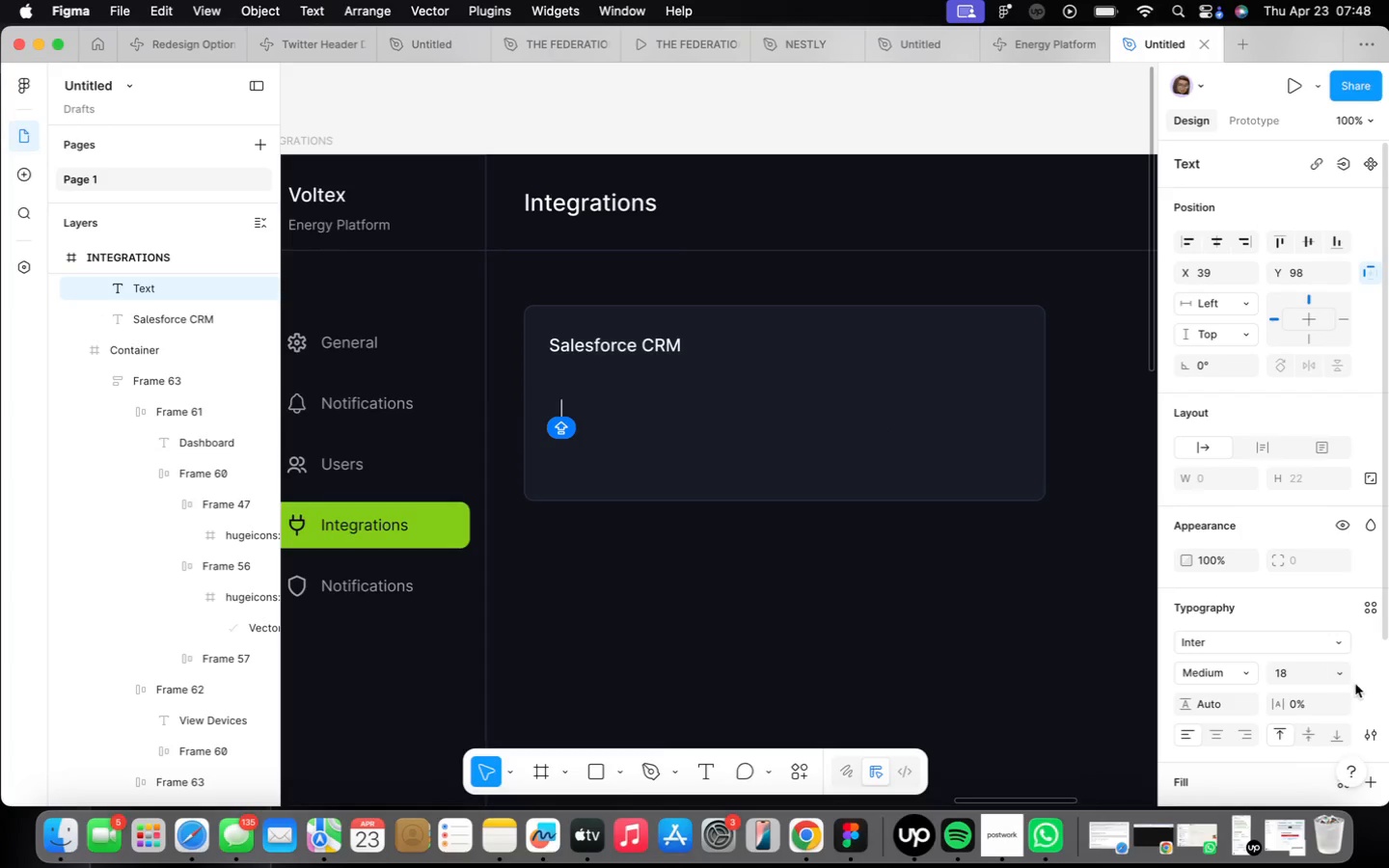 
left_click([1342, 671])
 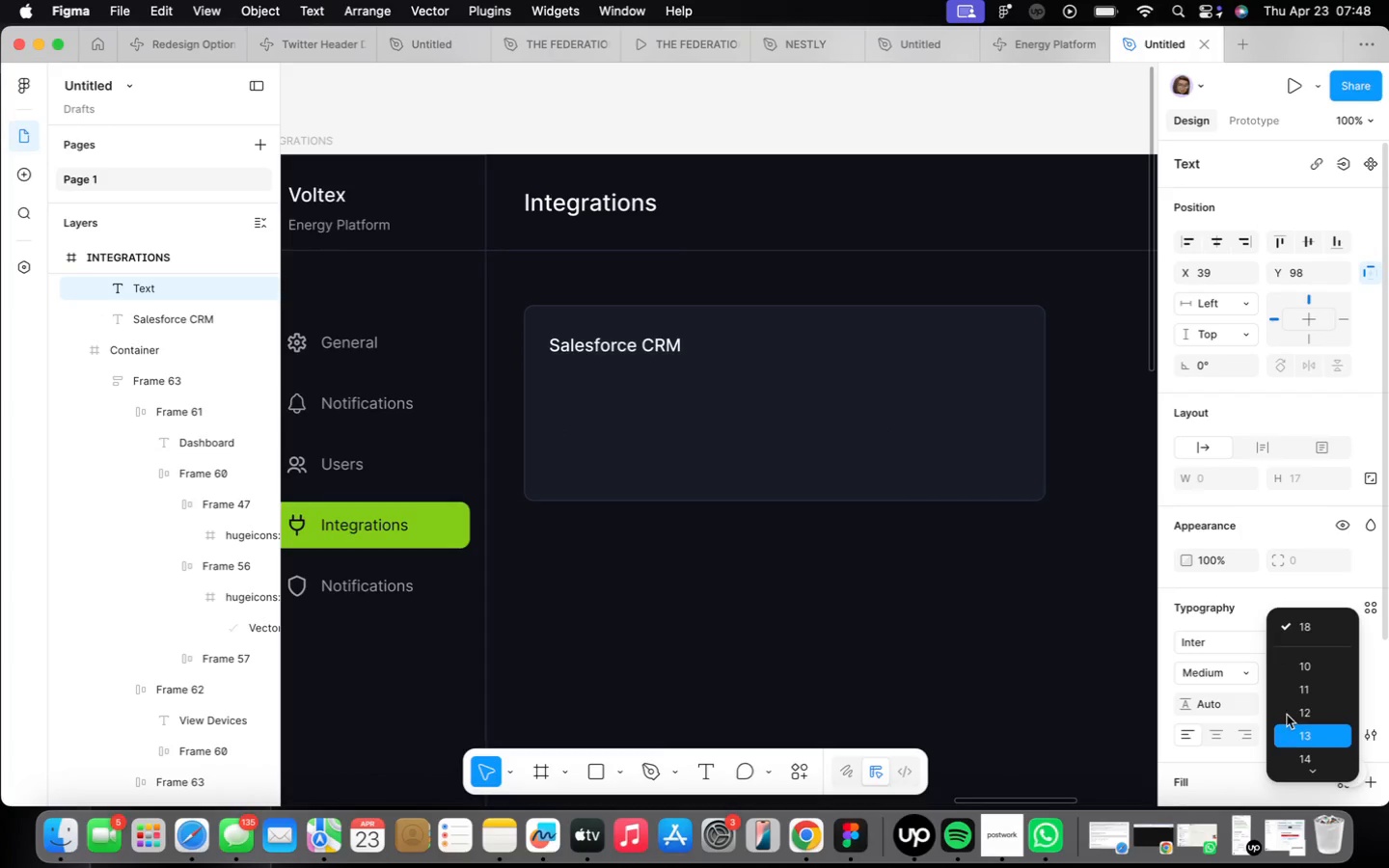 
left_click([1286, 711])
 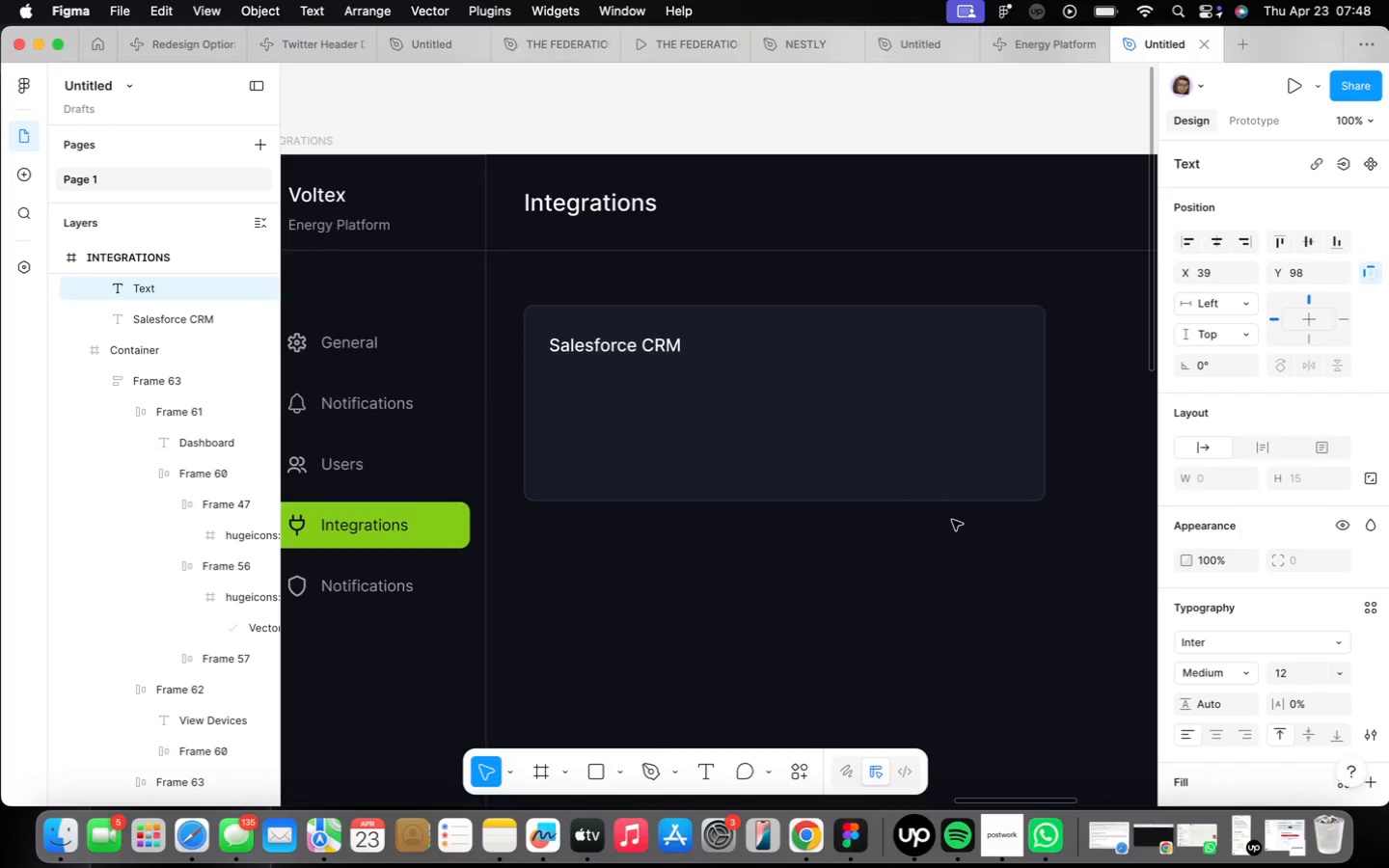 
key(C)
 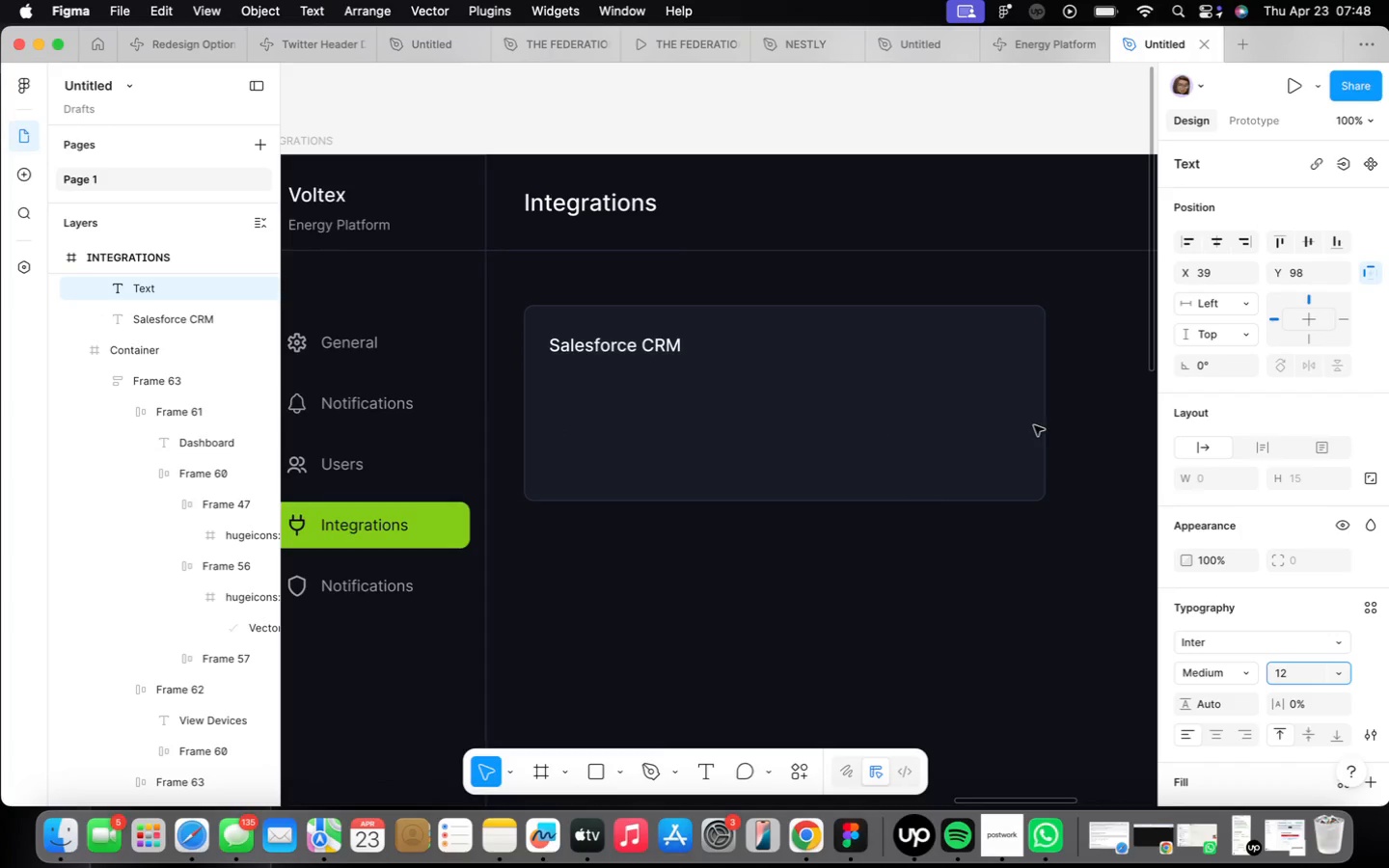 
key(Enter)
 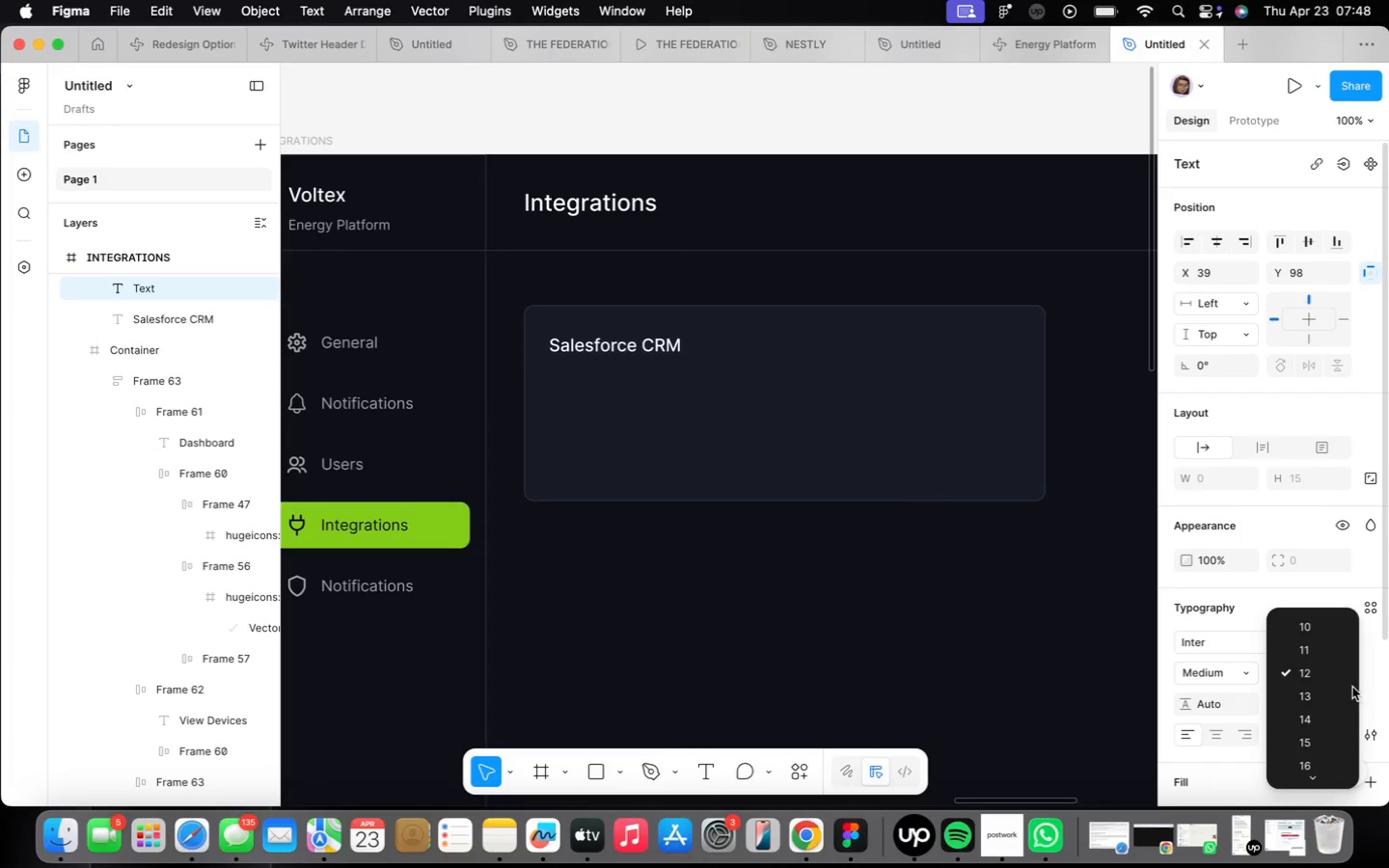 
left_click([1341, 677])
 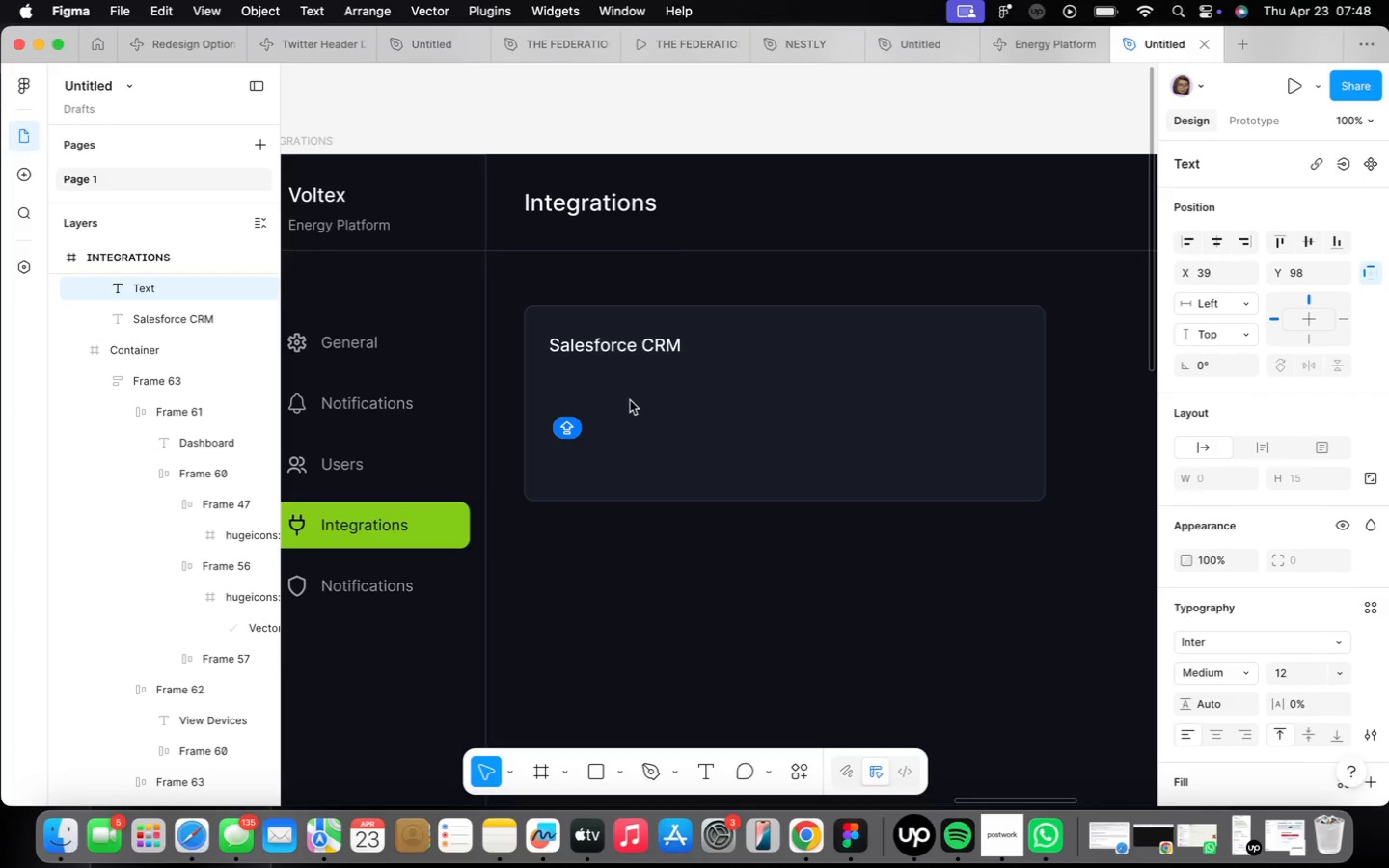 
type(Connected)
 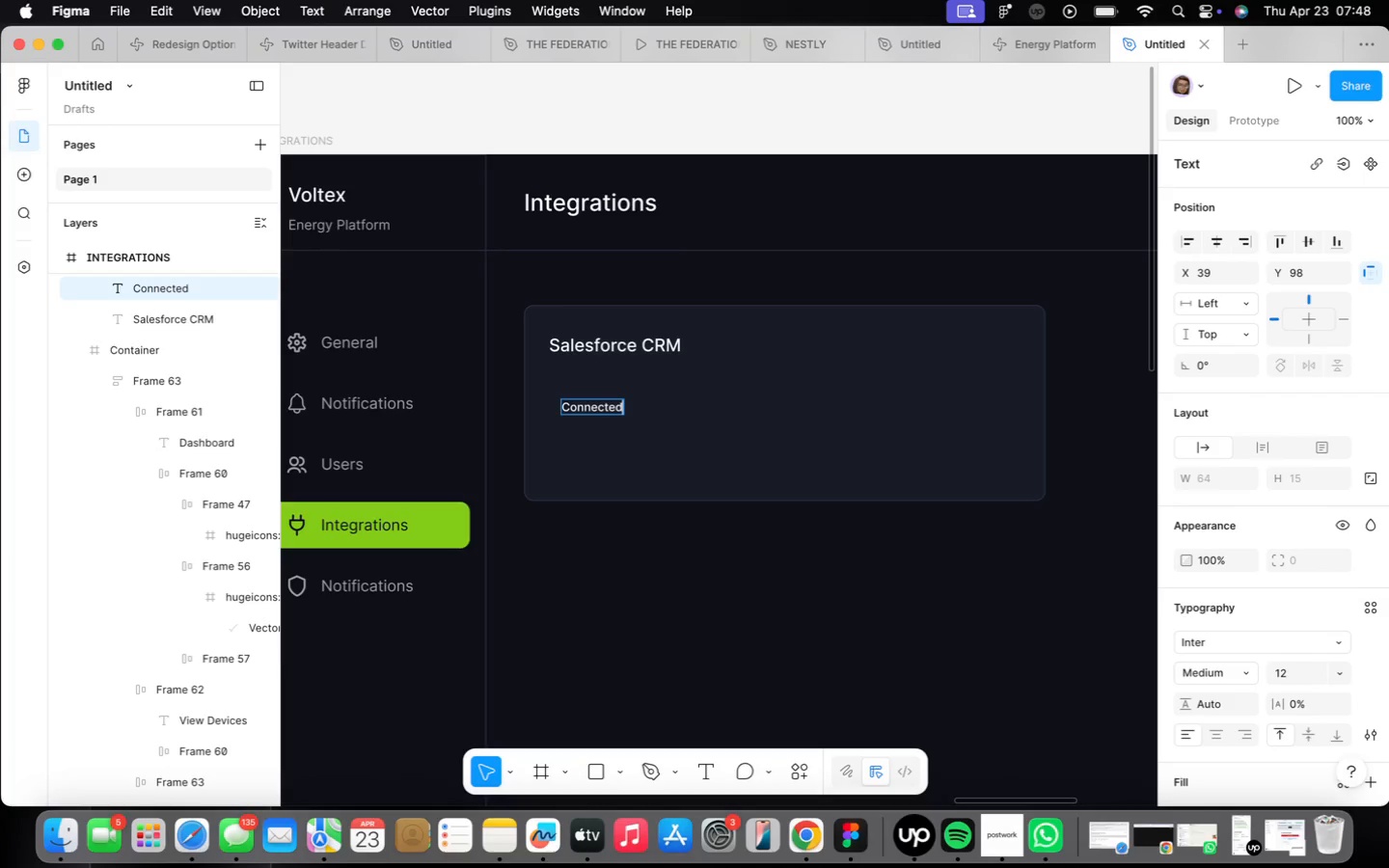 
left_click([776, 432])
 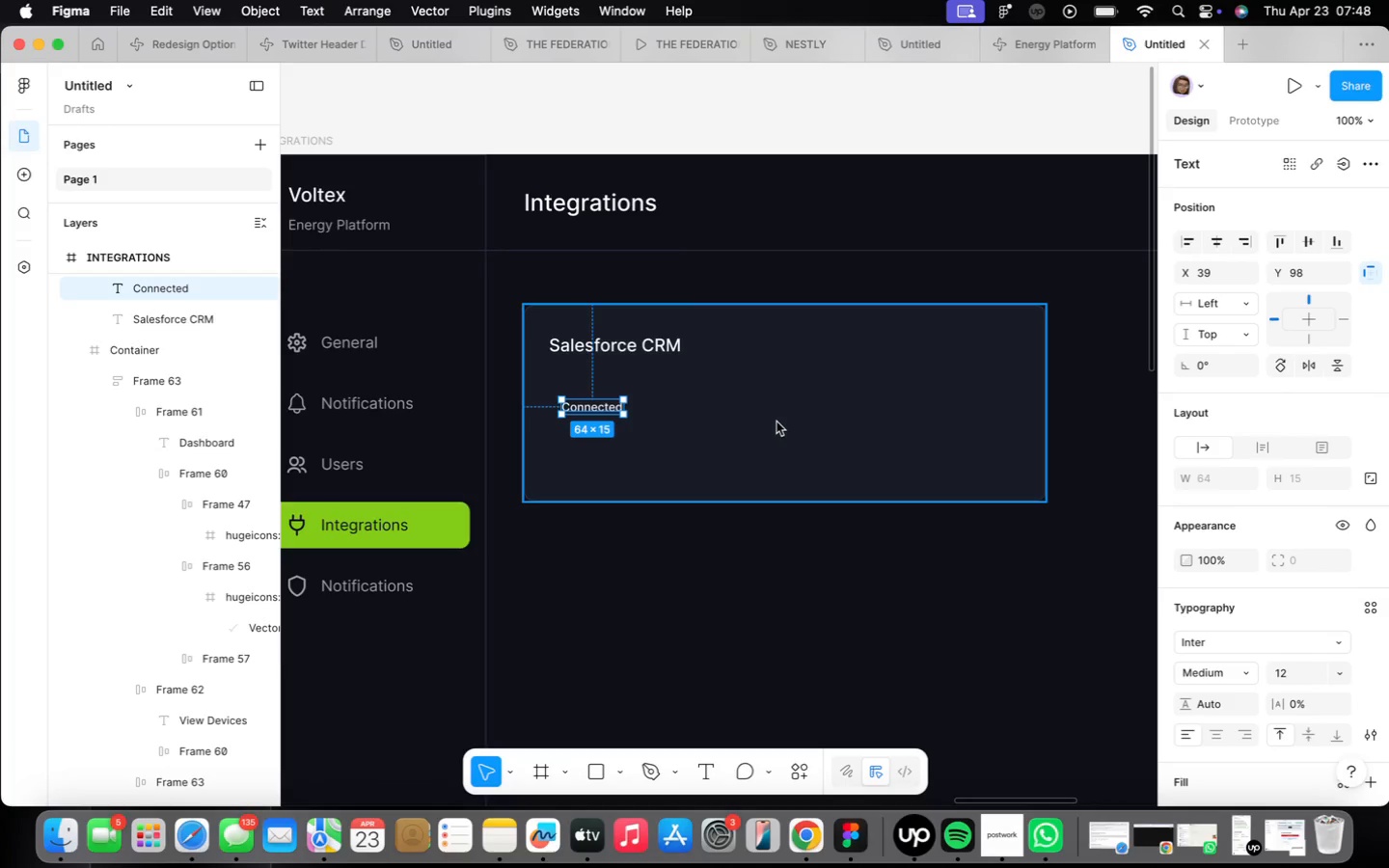 
key(Shift+ShiftLeft)
 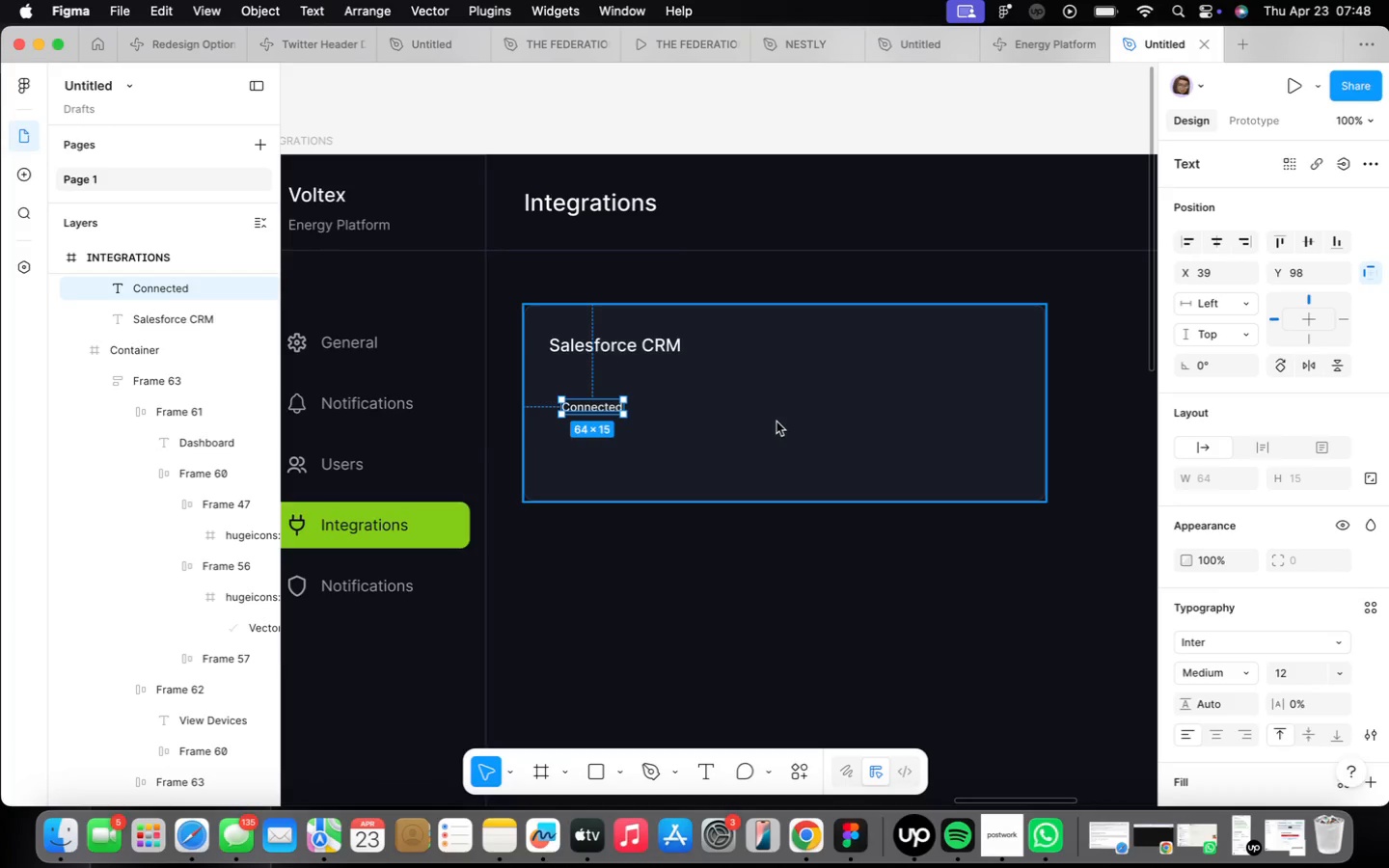 
key(Shift+A)
 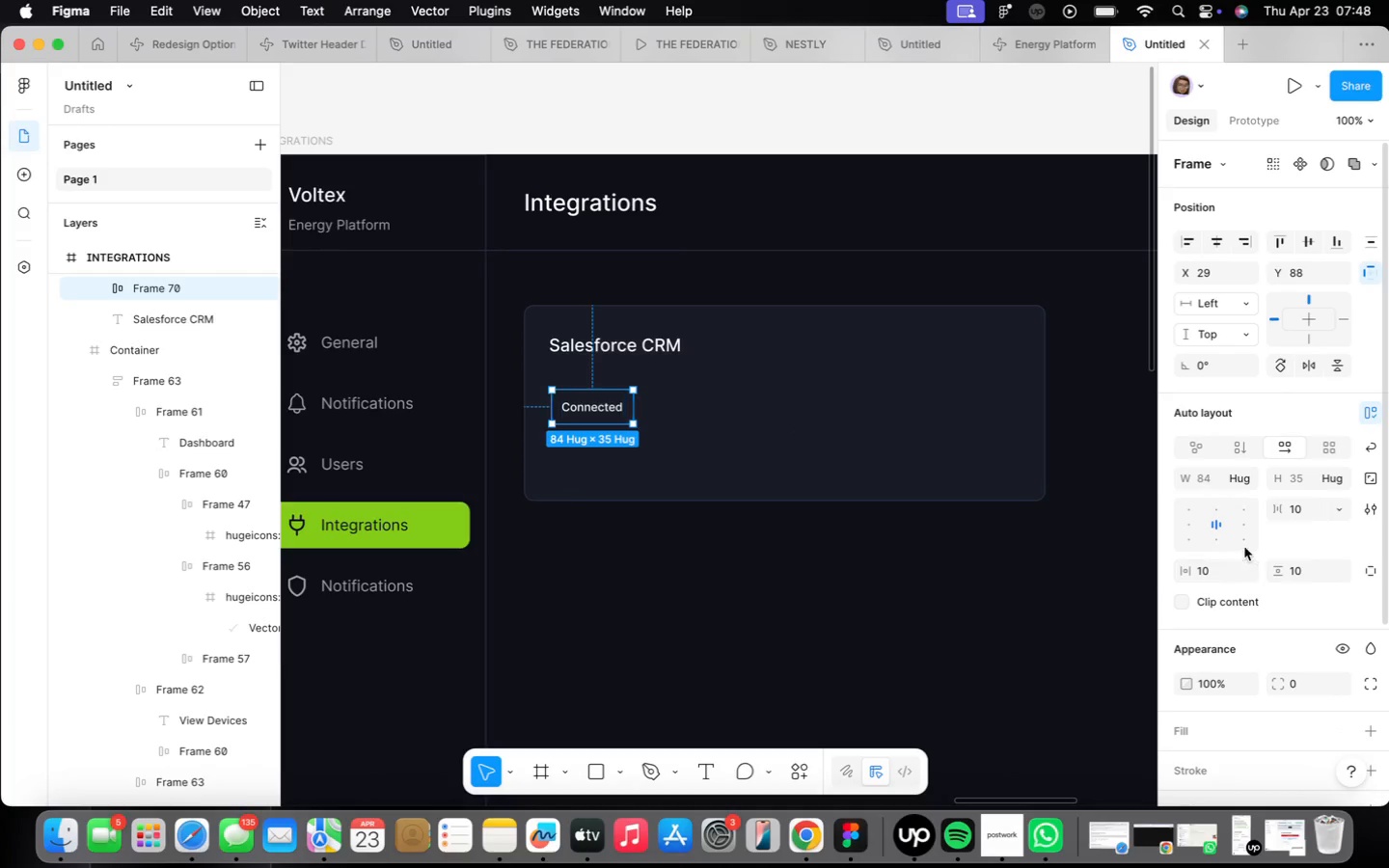 
scroll: coordinate [1299, 580], scroll_direction: down, amount: 4.0
 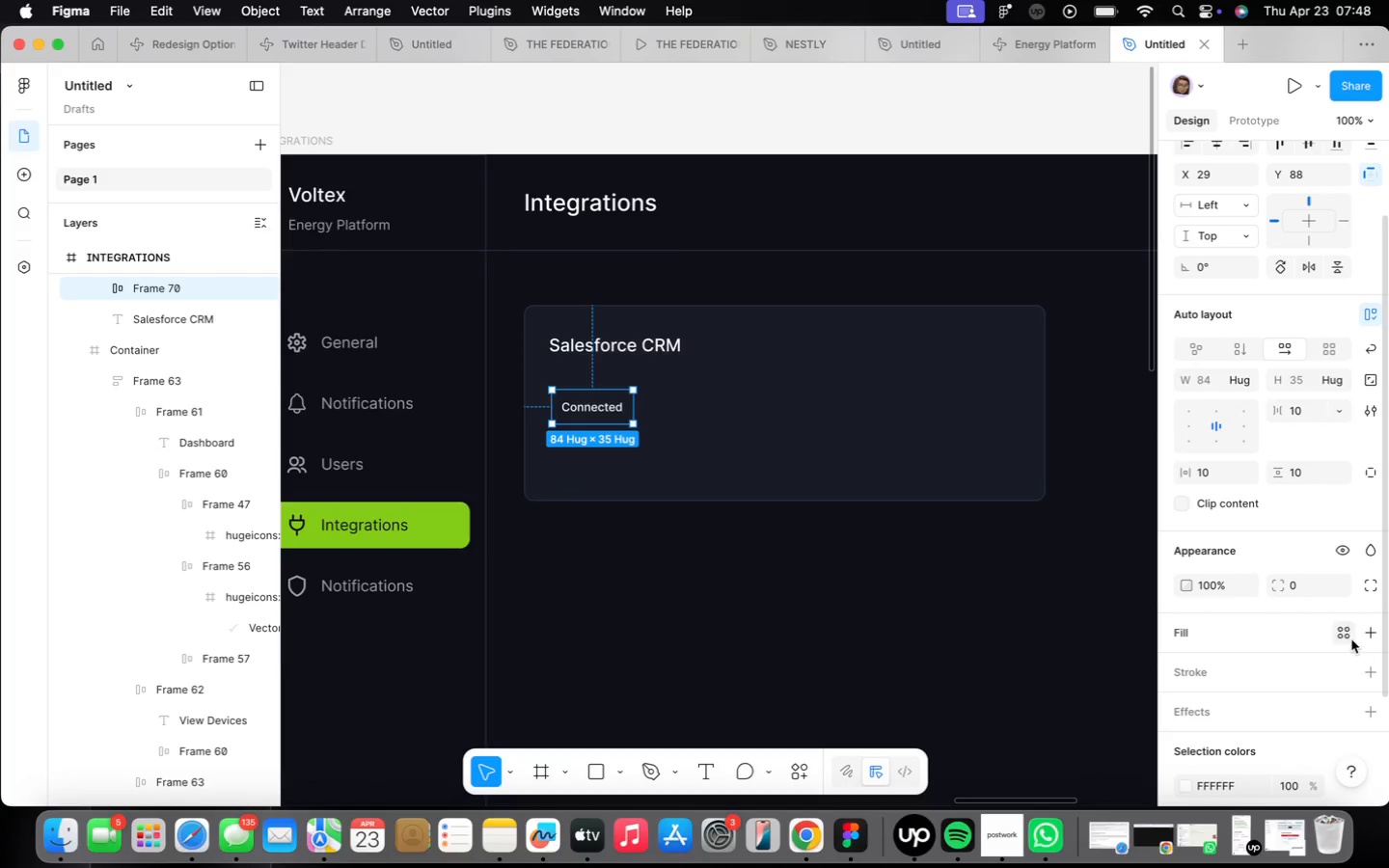 
left_click([1348, 637])
 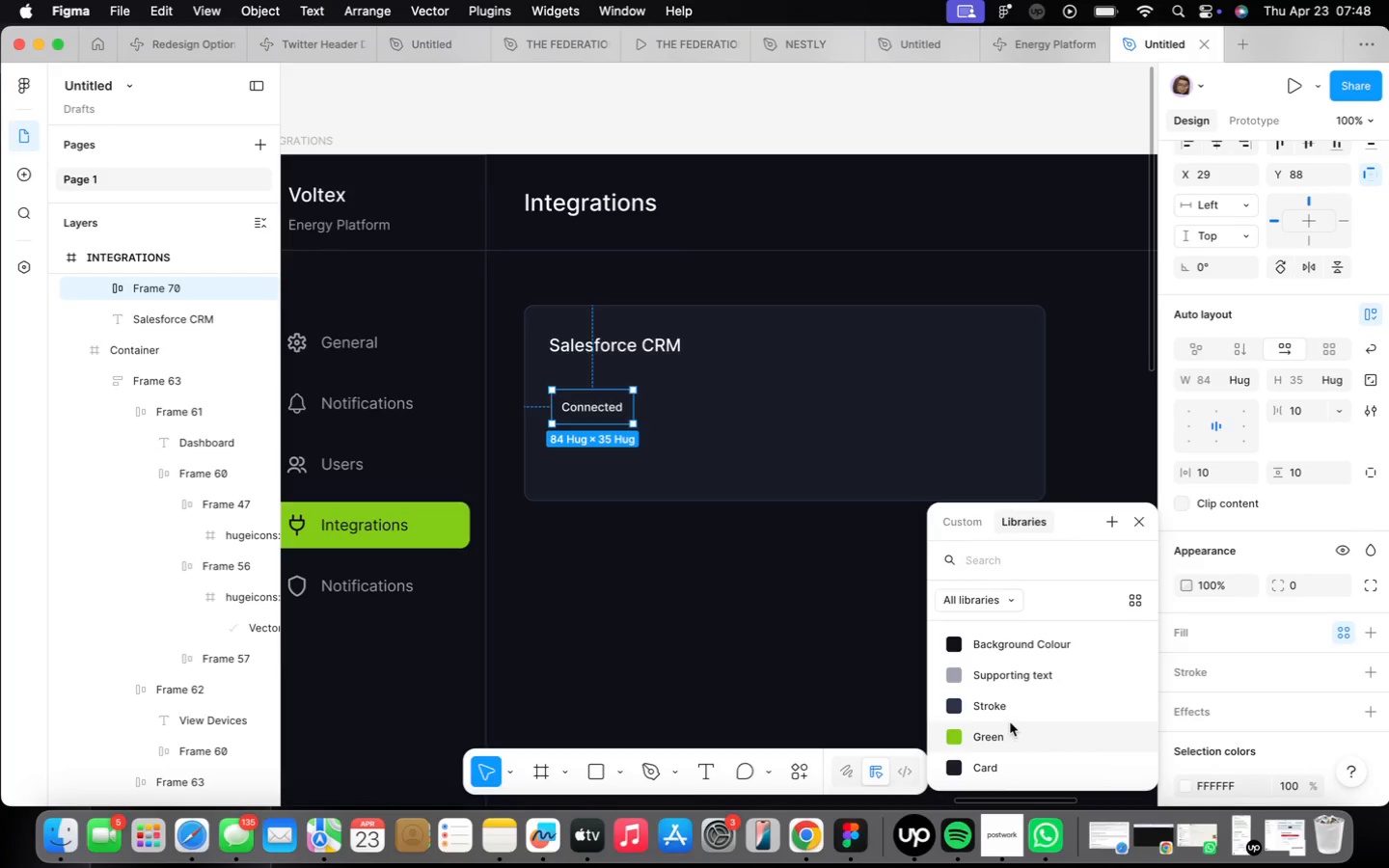 
left_click([1002, 726])
 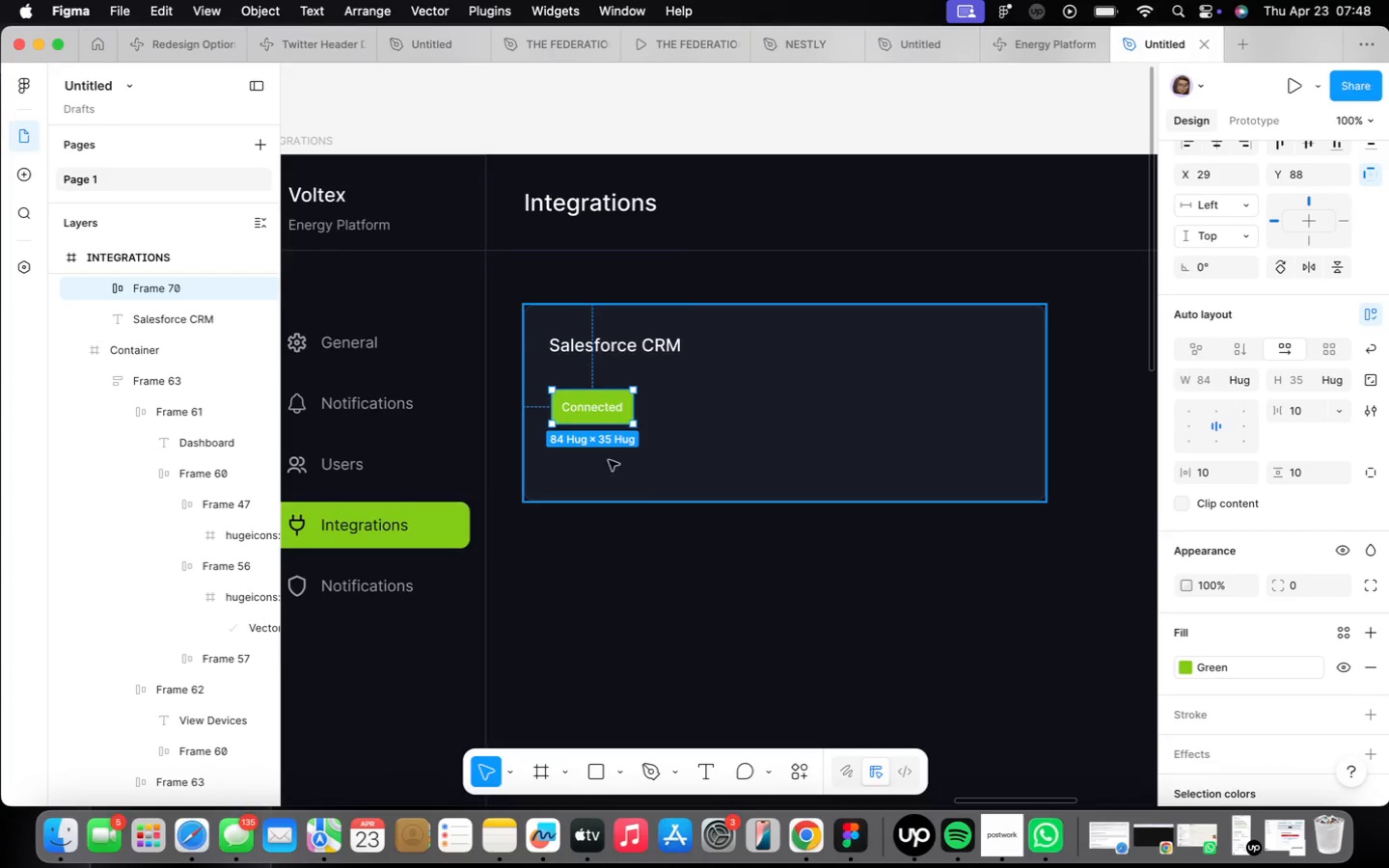 
scroll: coordinate [1255, 695], scroll_direction: down, amount: 14.0
 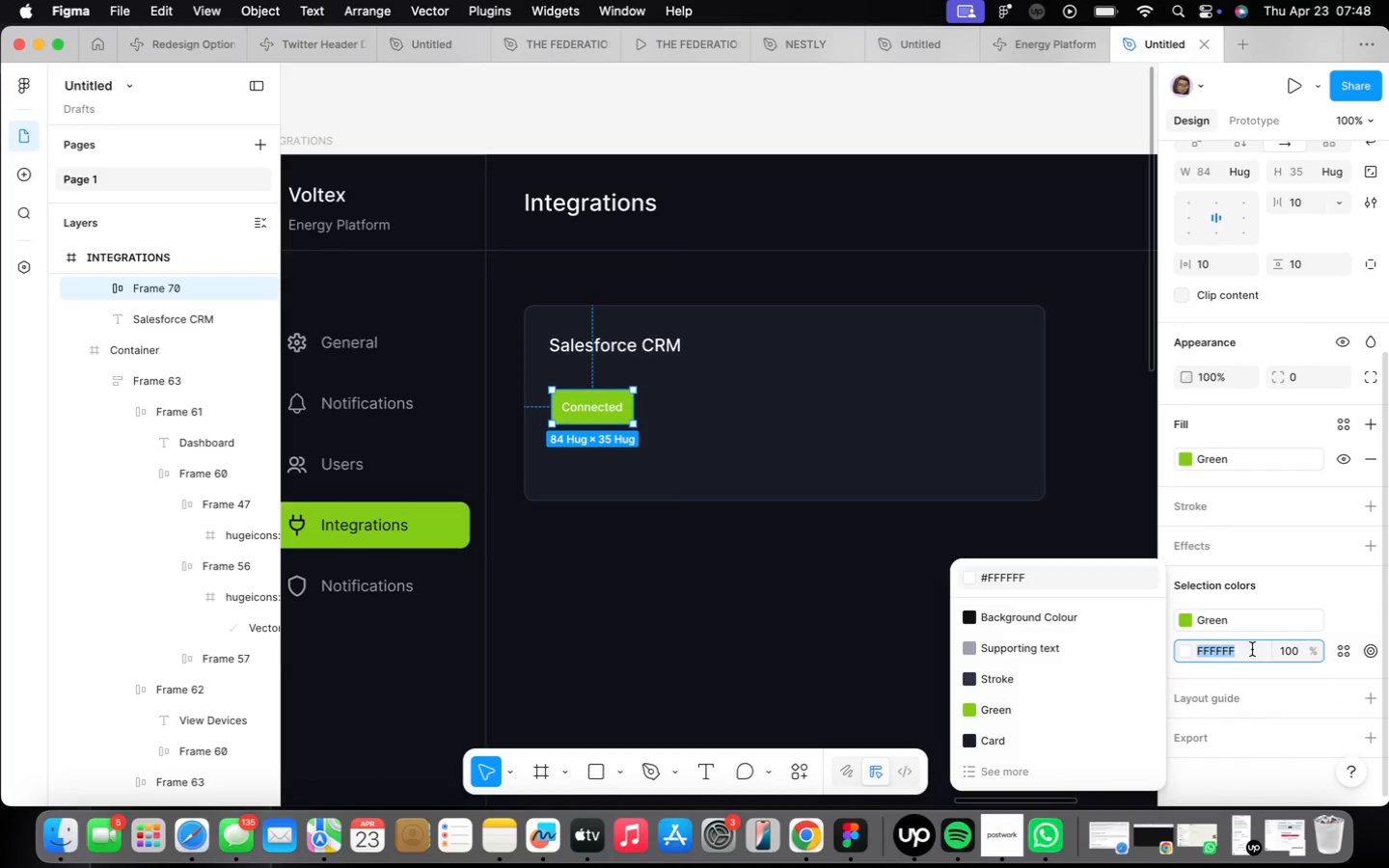 
type(of1117)
 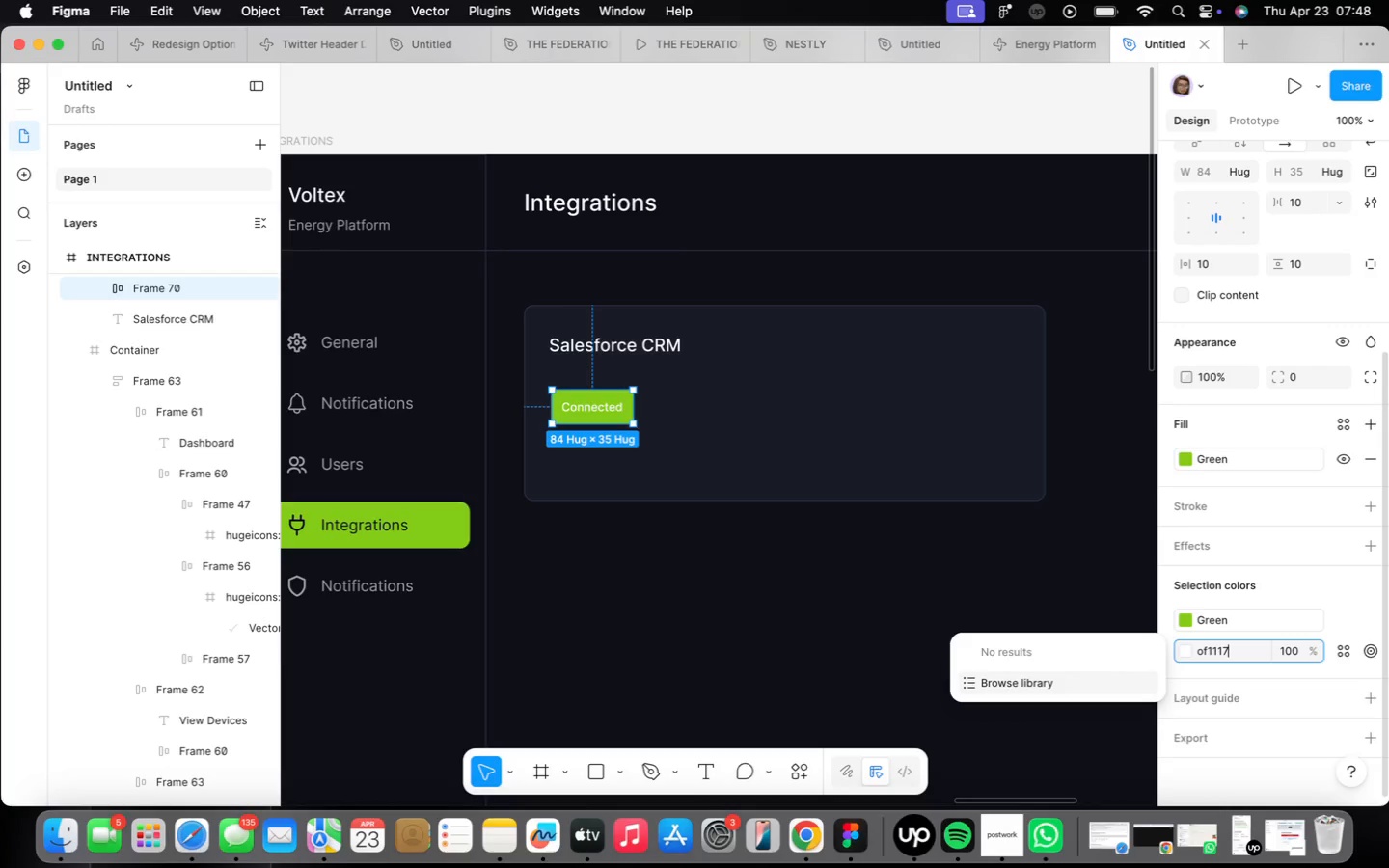 
key(Enter)
 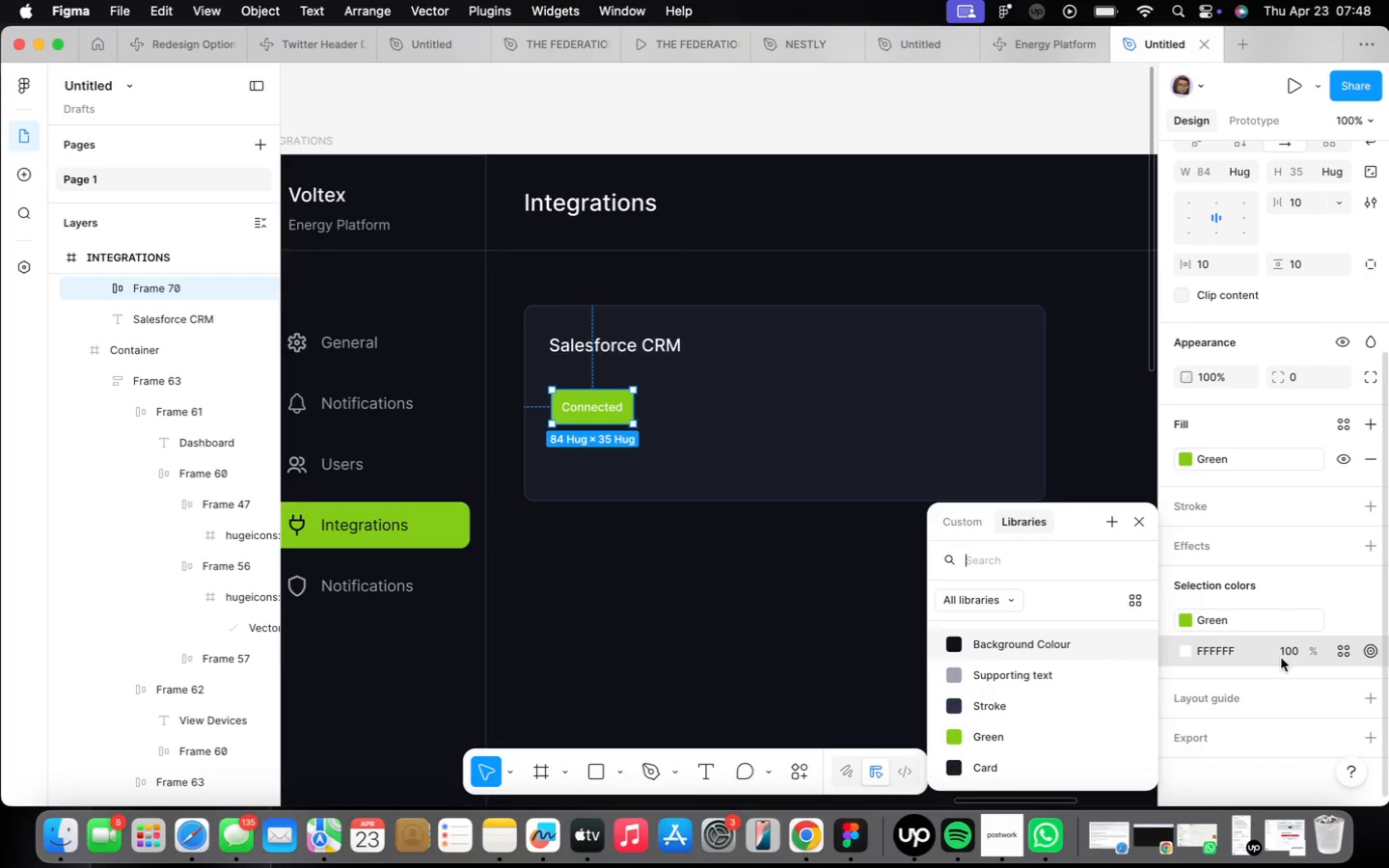 
mouse_move([1250, 642])
 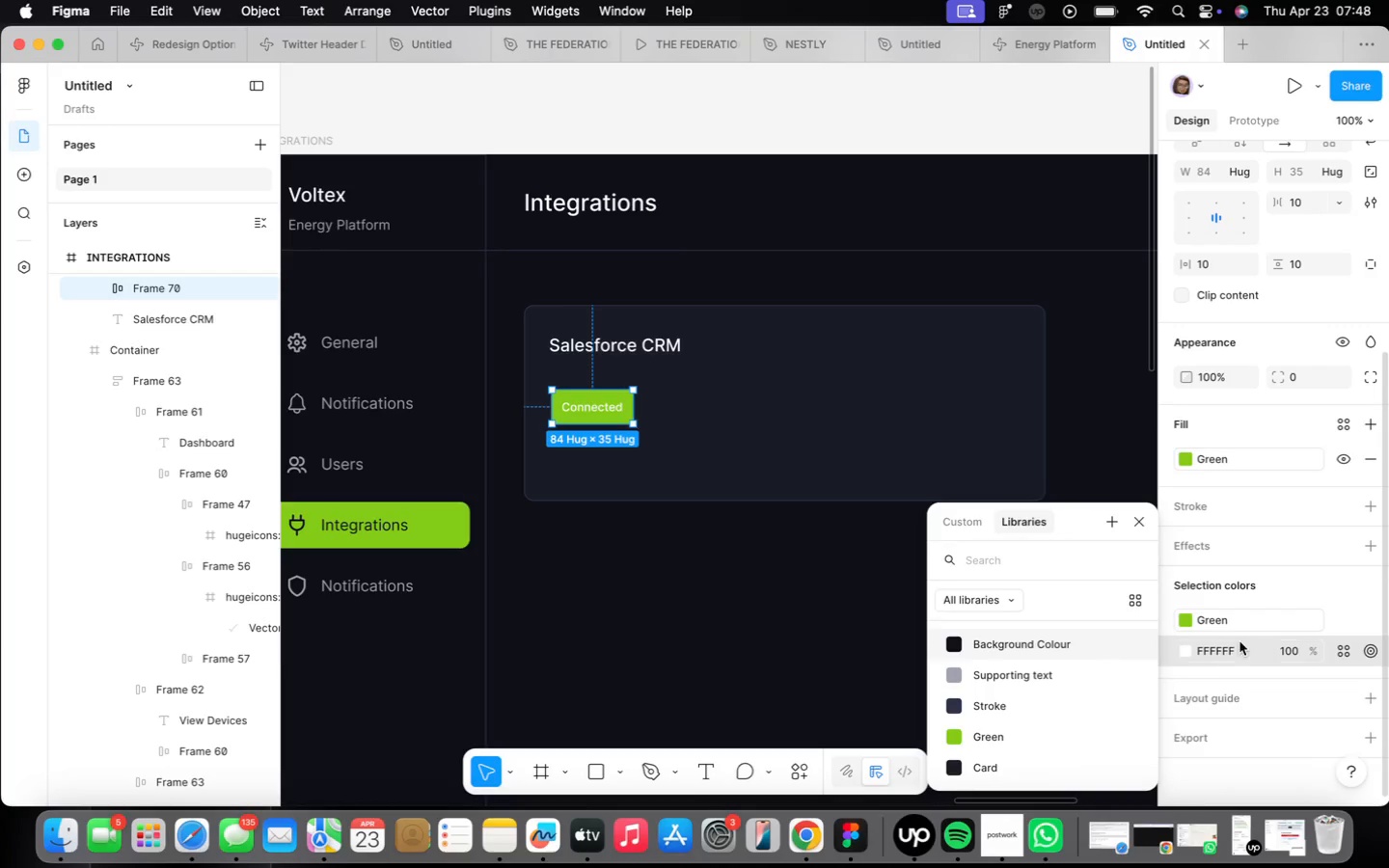 
left_click([1245, 644])
 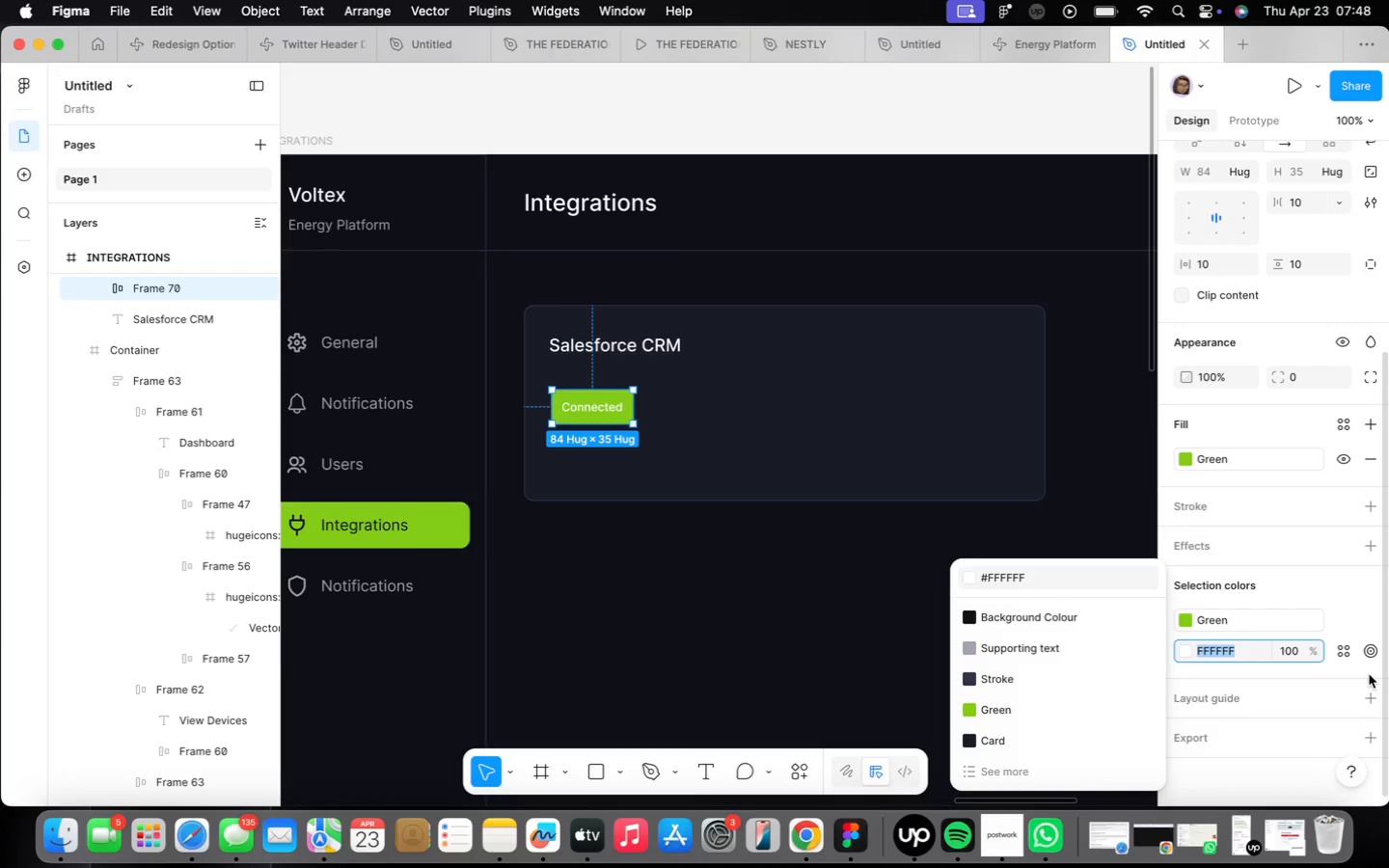 
type(0f)
 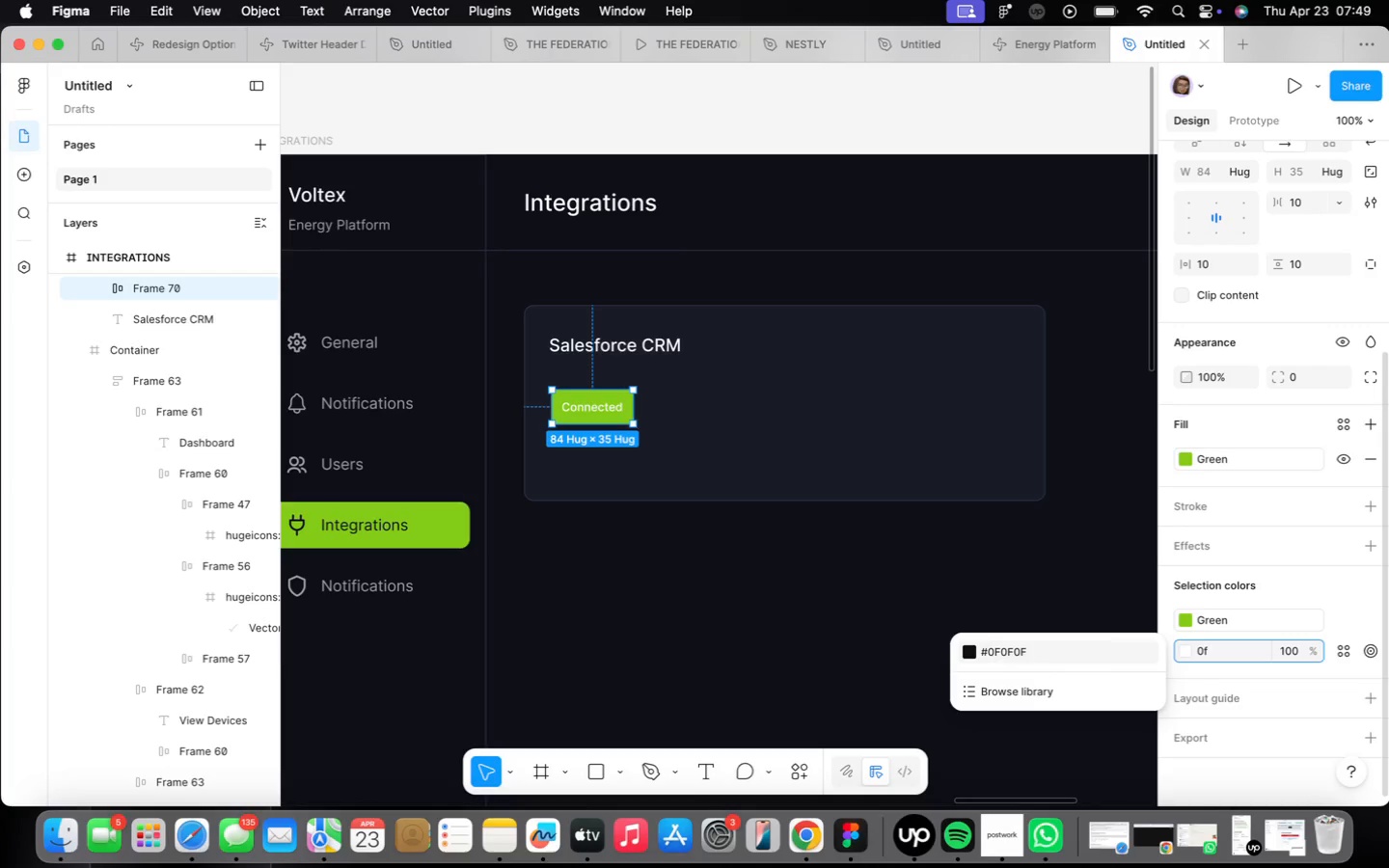 
type(1117)
 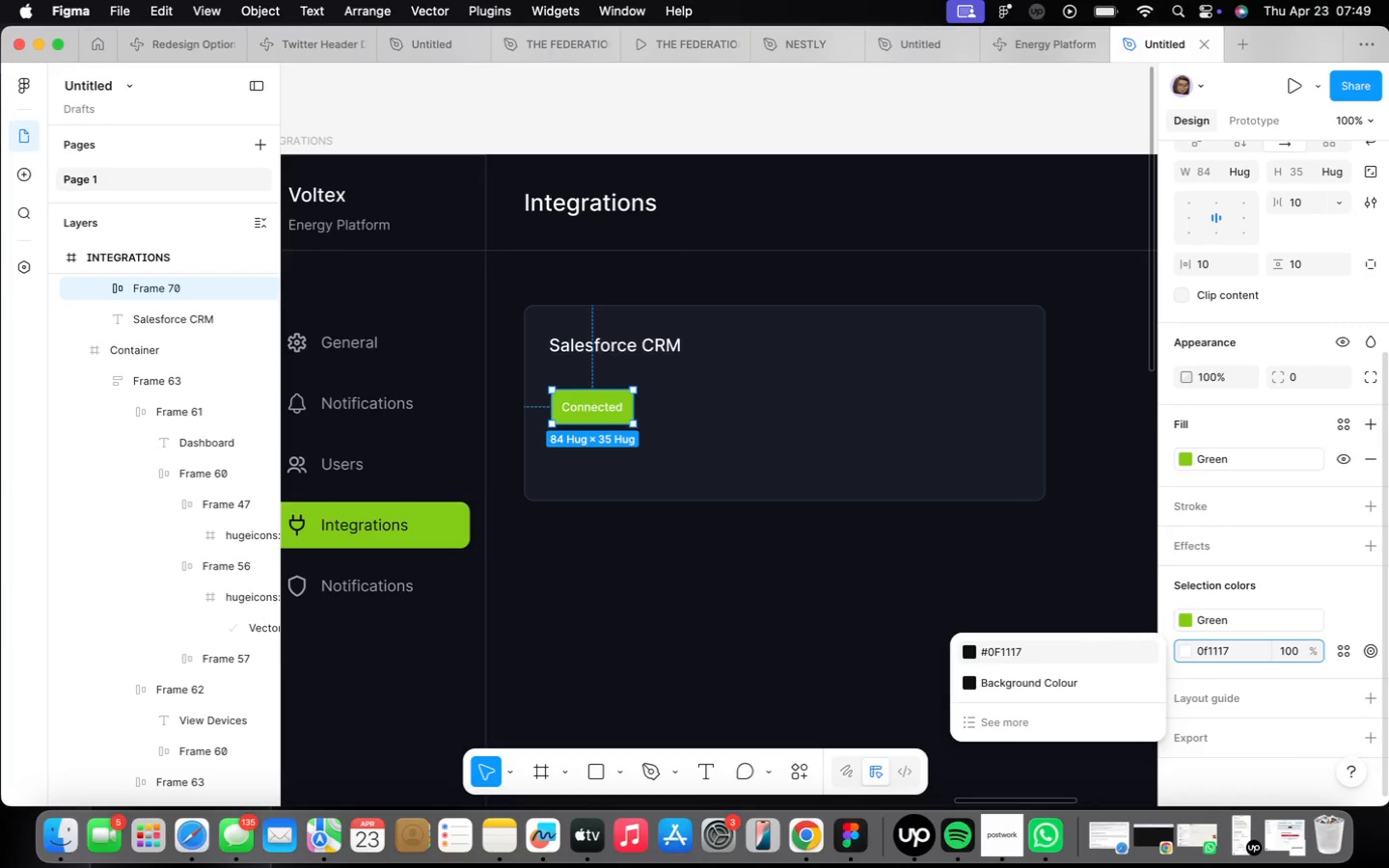 
key(Enter)
 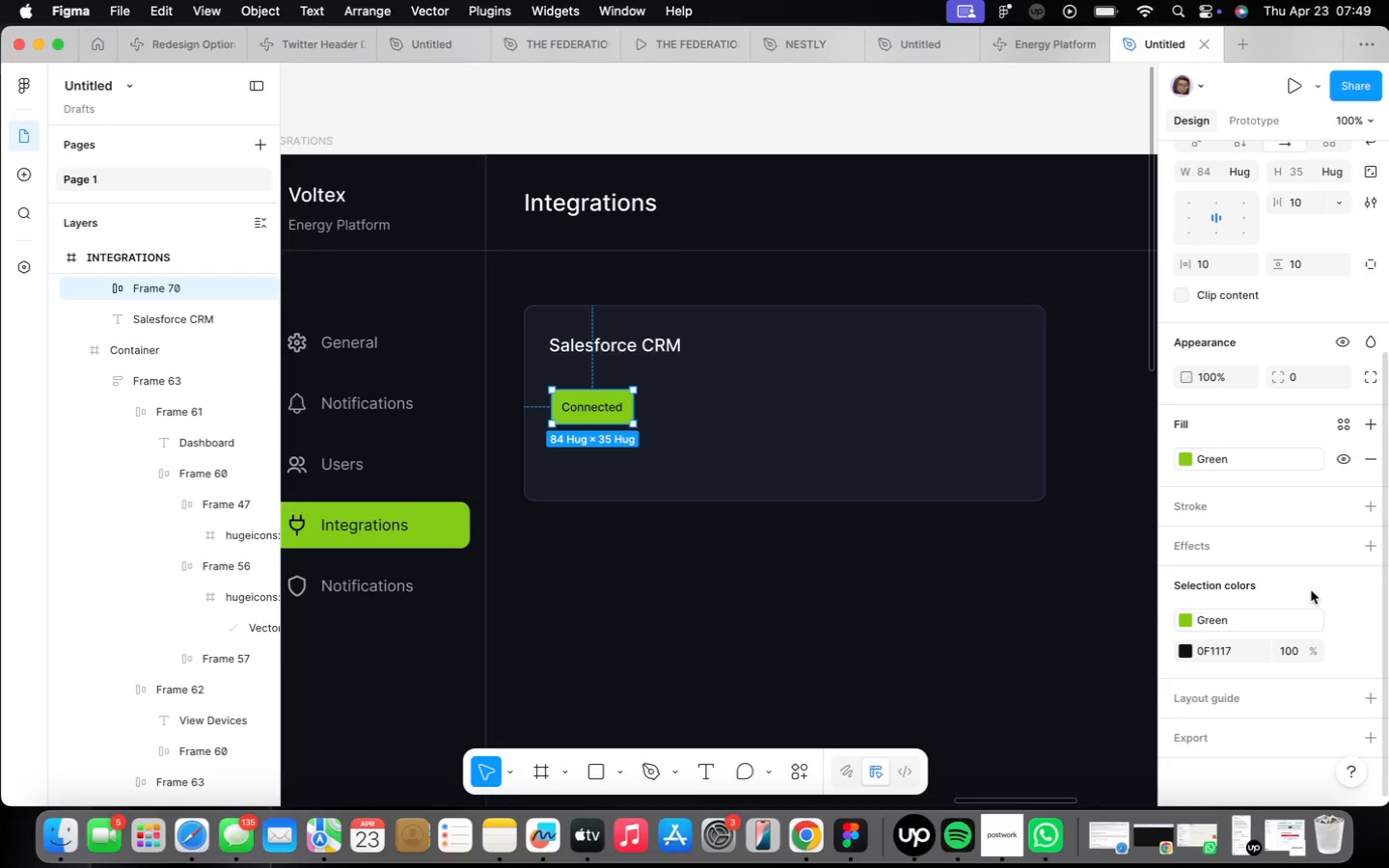 
wait(12.27)
 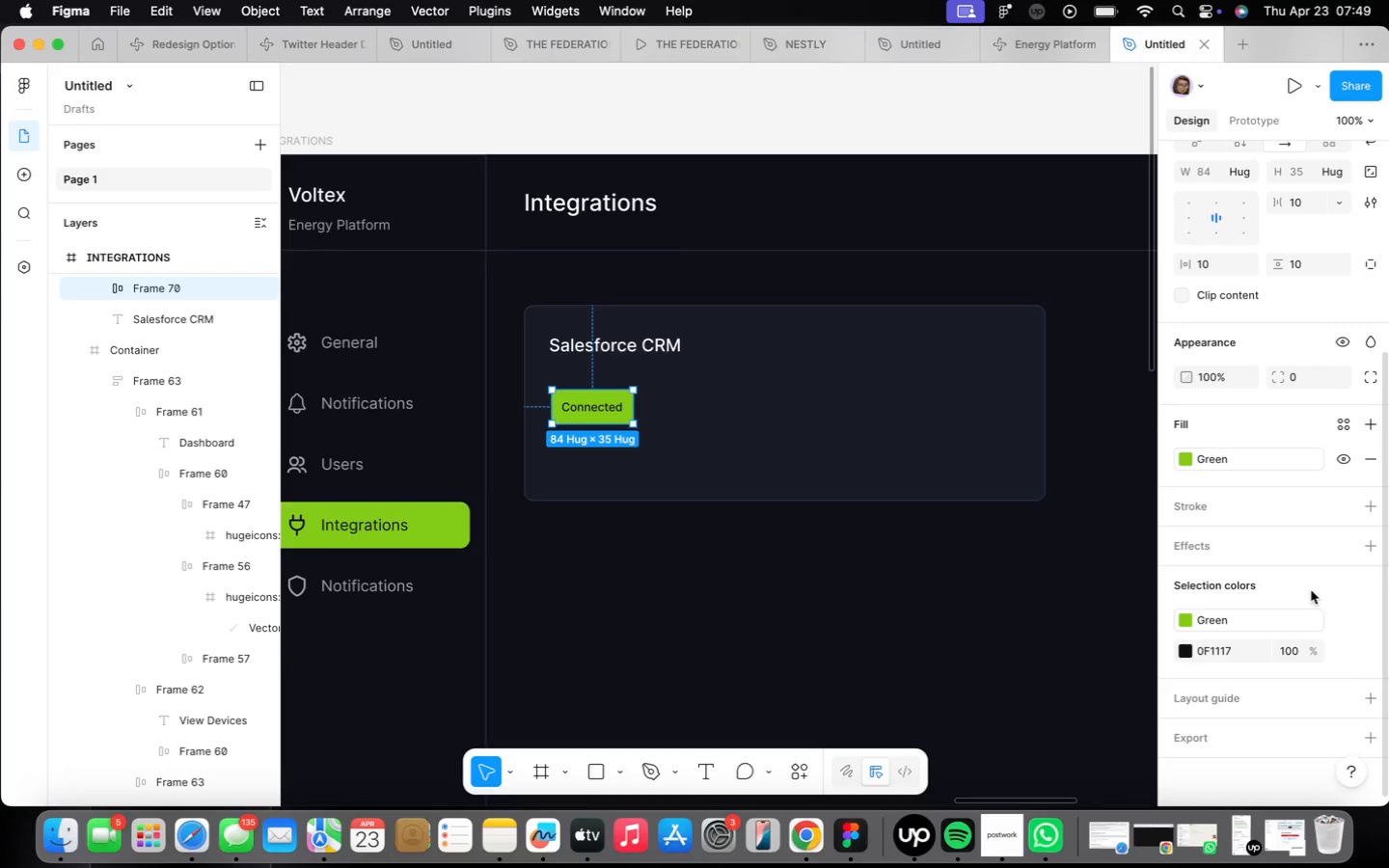 
left_click([1297, 374])
 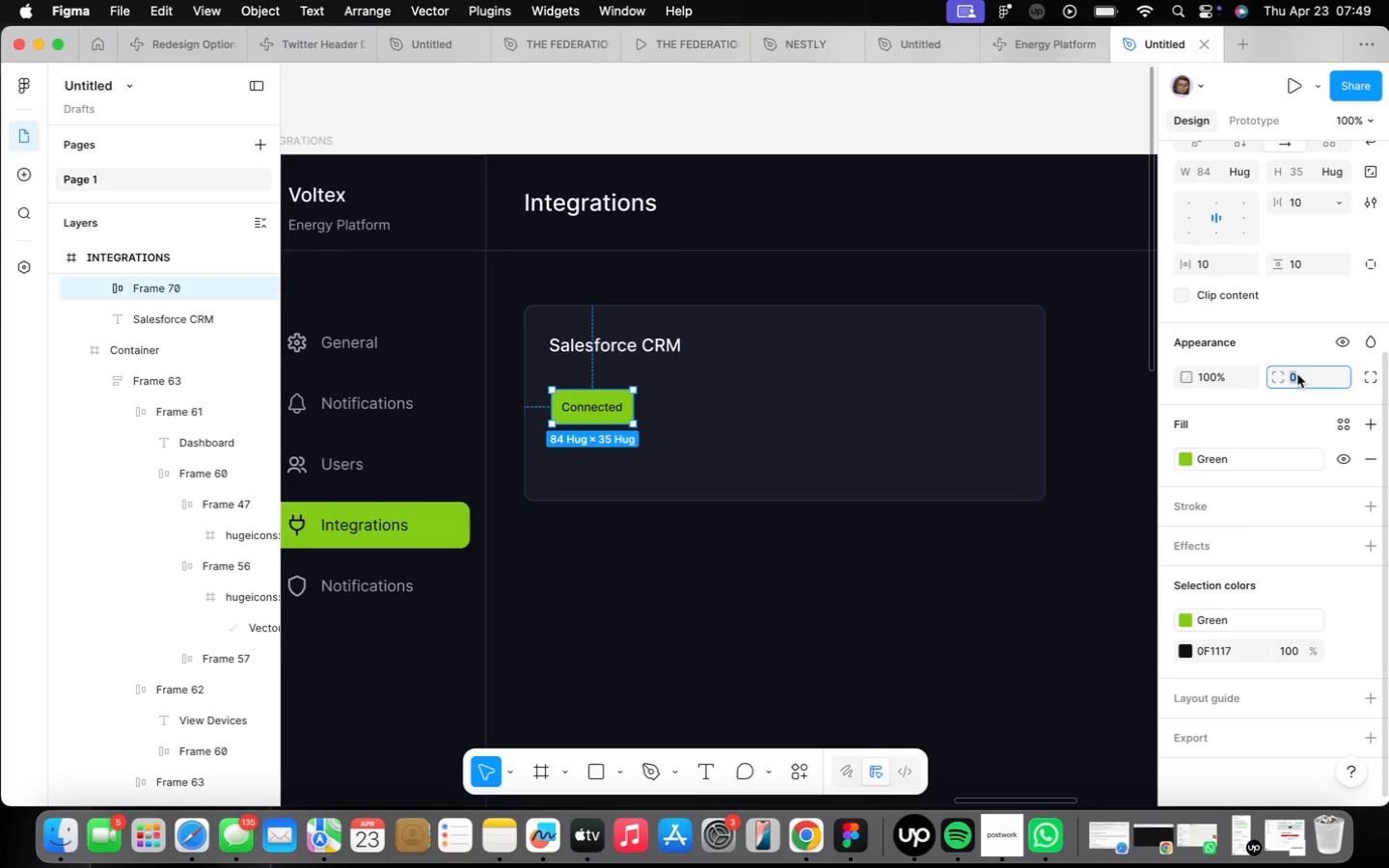 
type(10)
 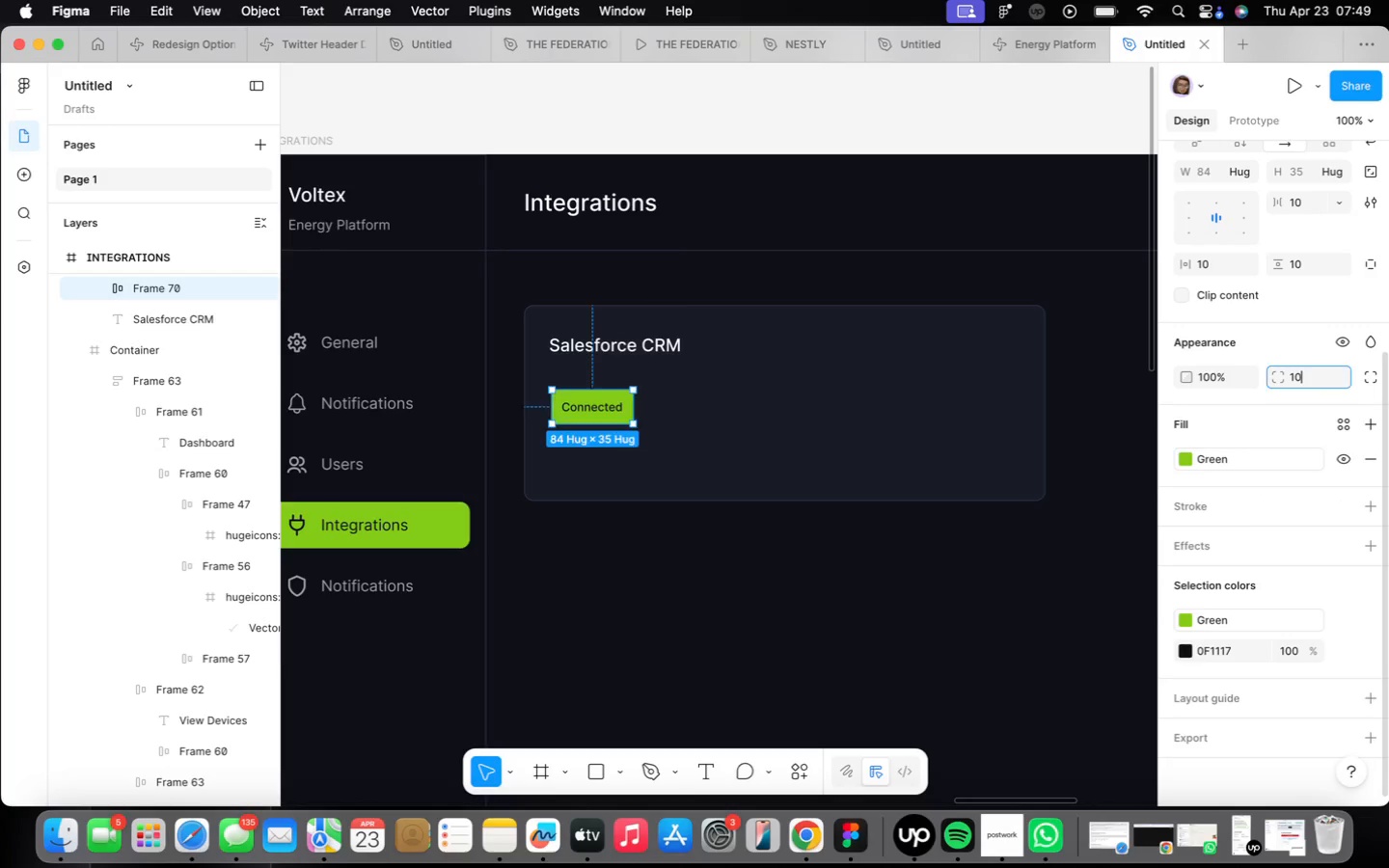 
key(Enter)
 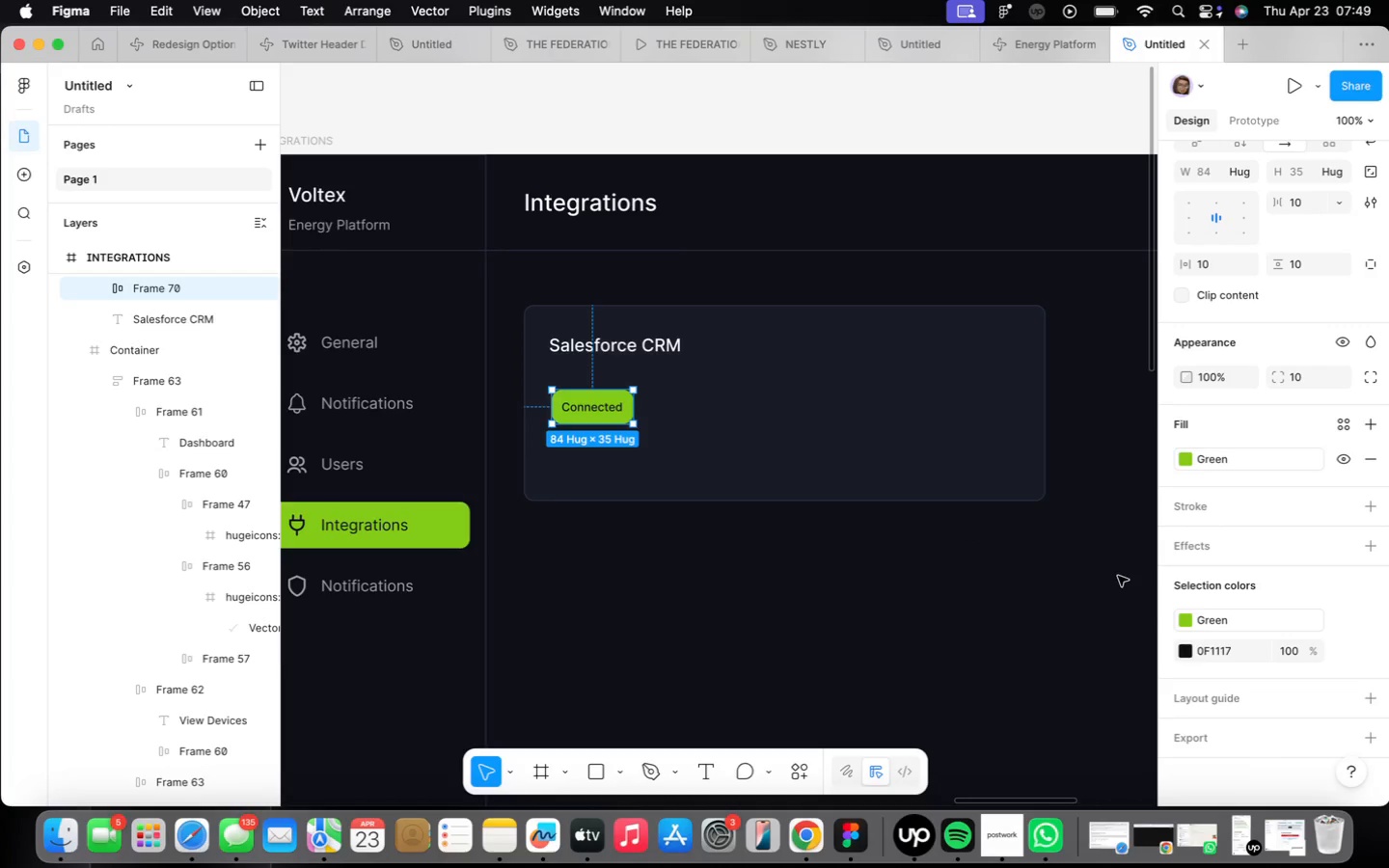 
scroll: coordinate [690, 441], scroll_direction: up, amount: 11.0
 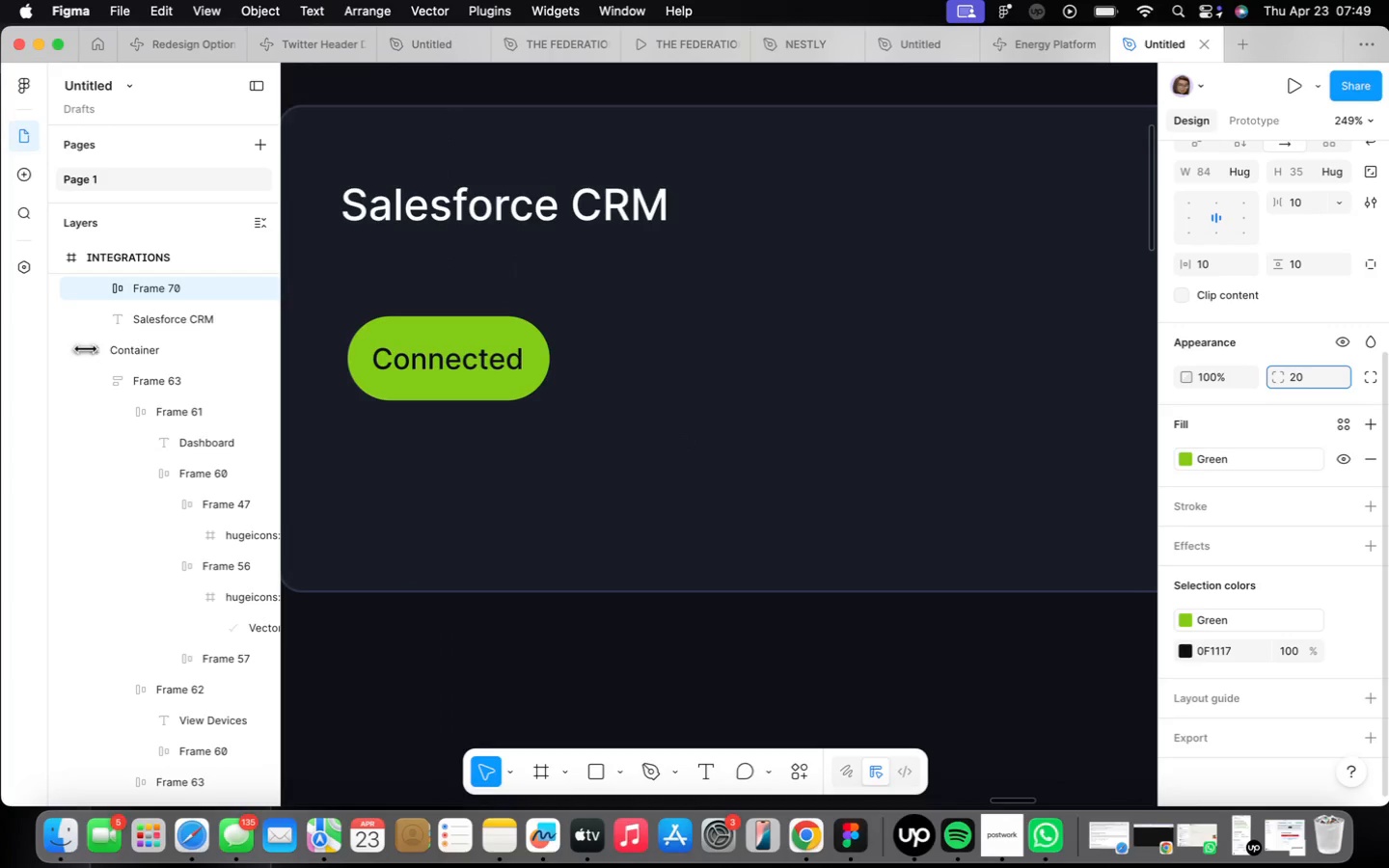 
wait(7.59)
 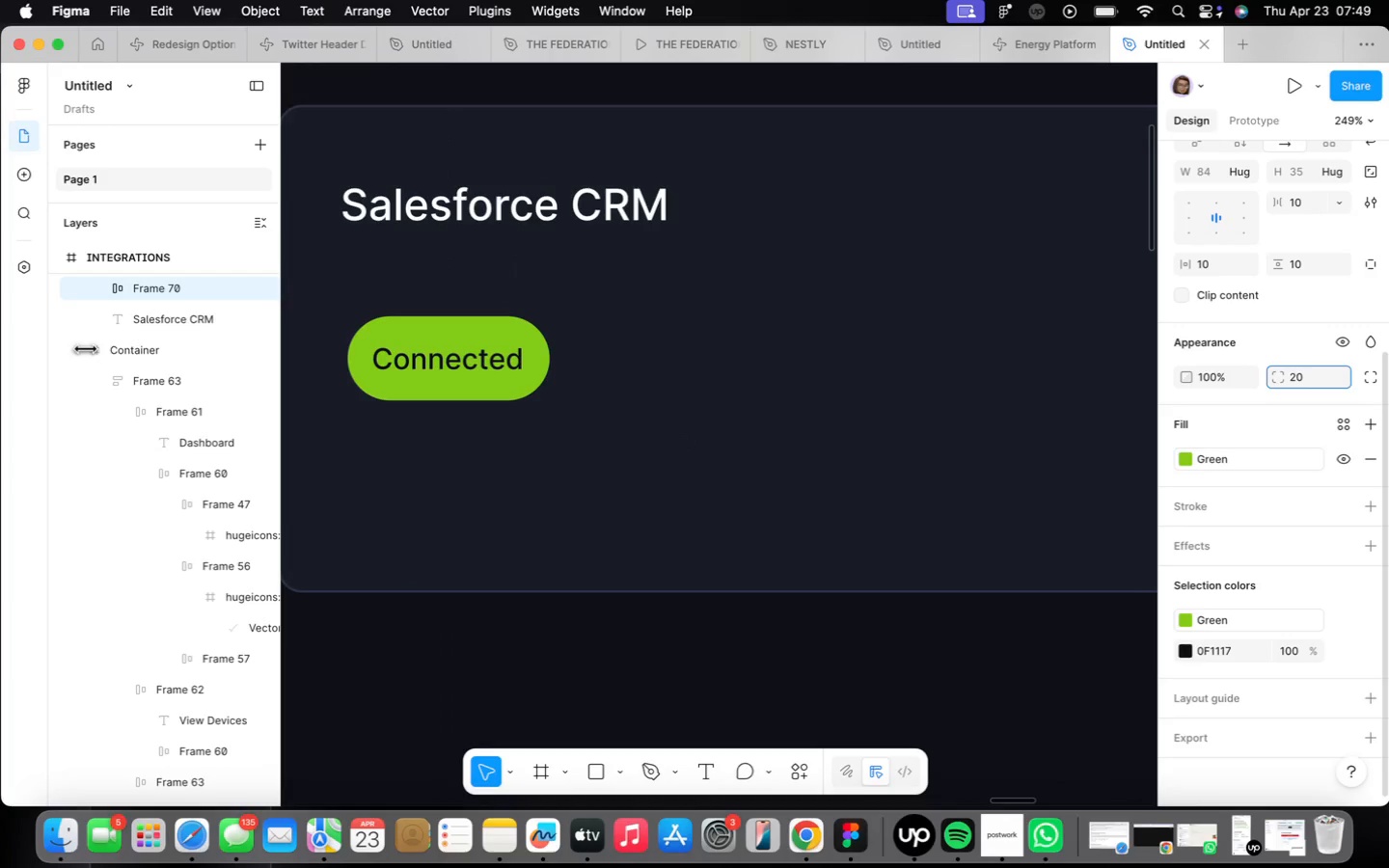 
left_click([864, 473])
 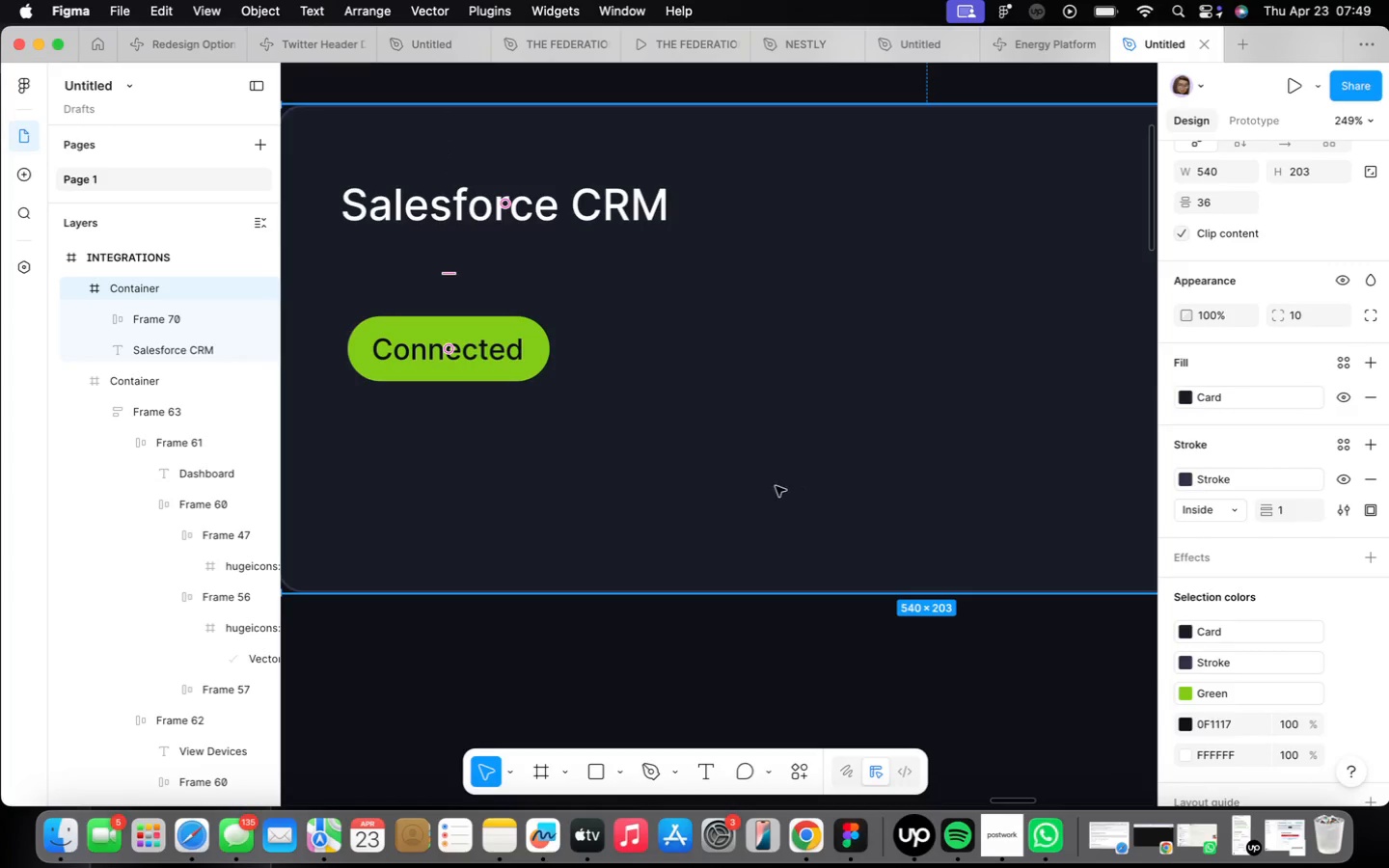 
scroll: coordinate [776, 482], scroll_direction: down, amount: 7.0
 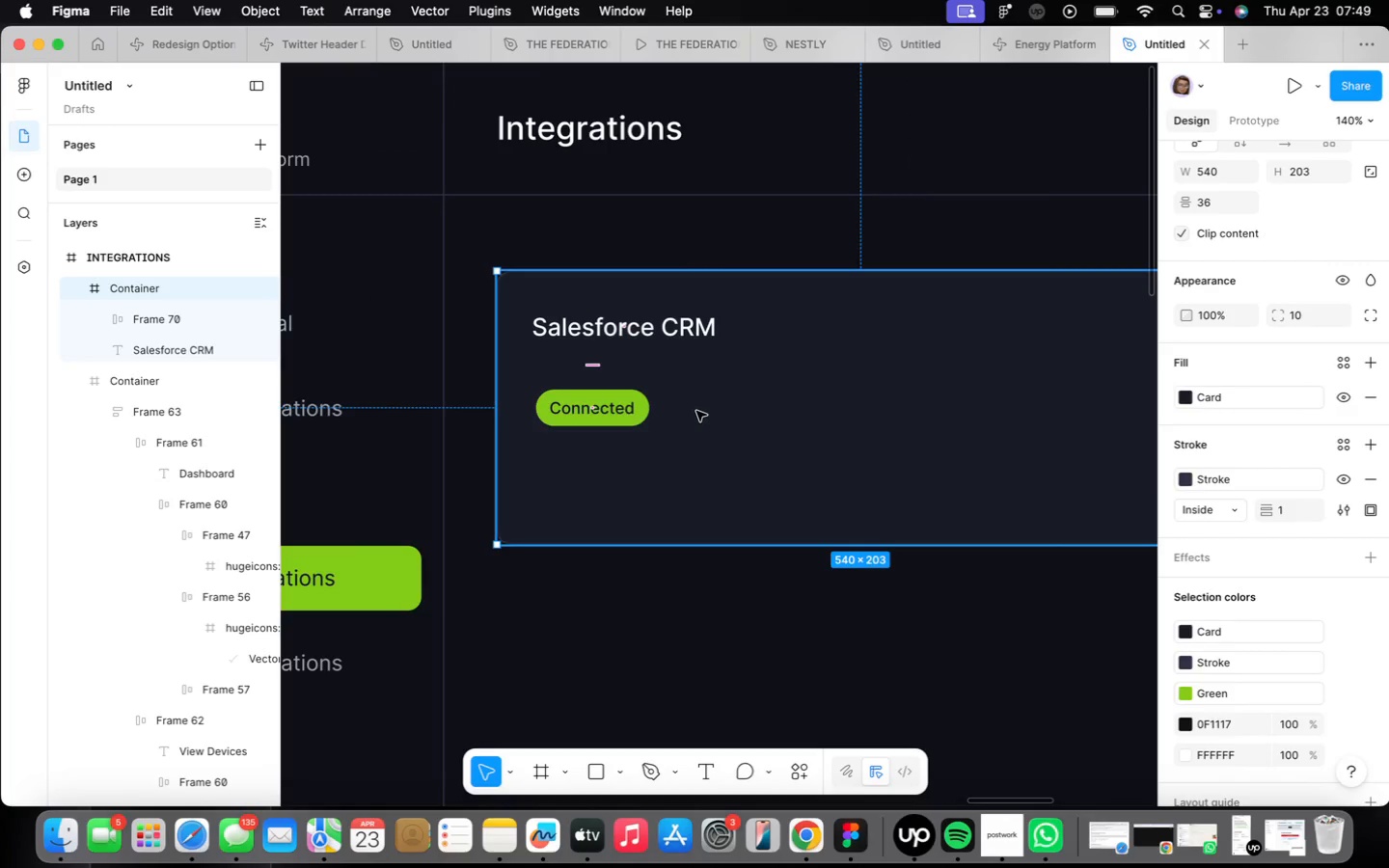 
wait(5.52)
 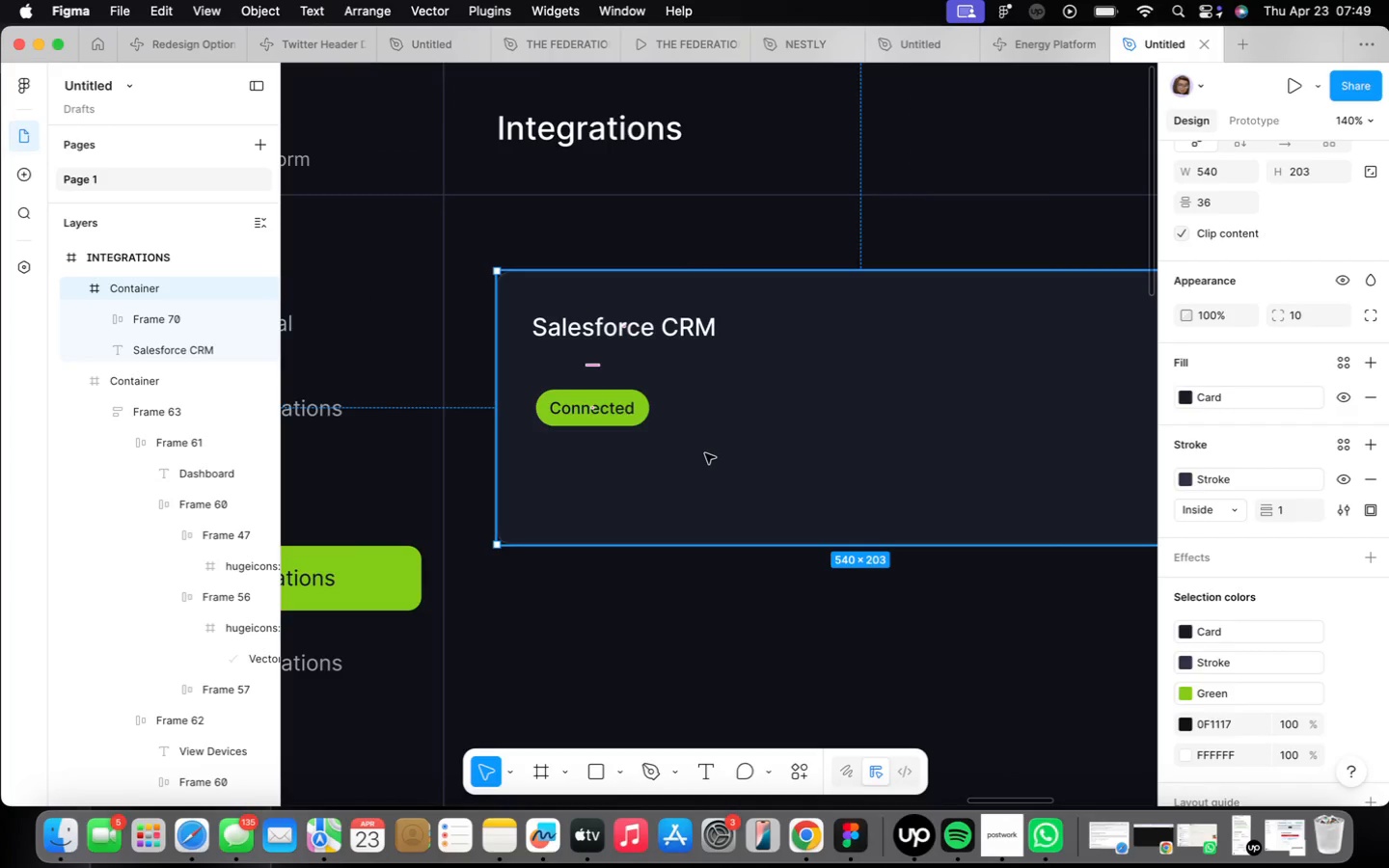 
double_click([617, 397])
 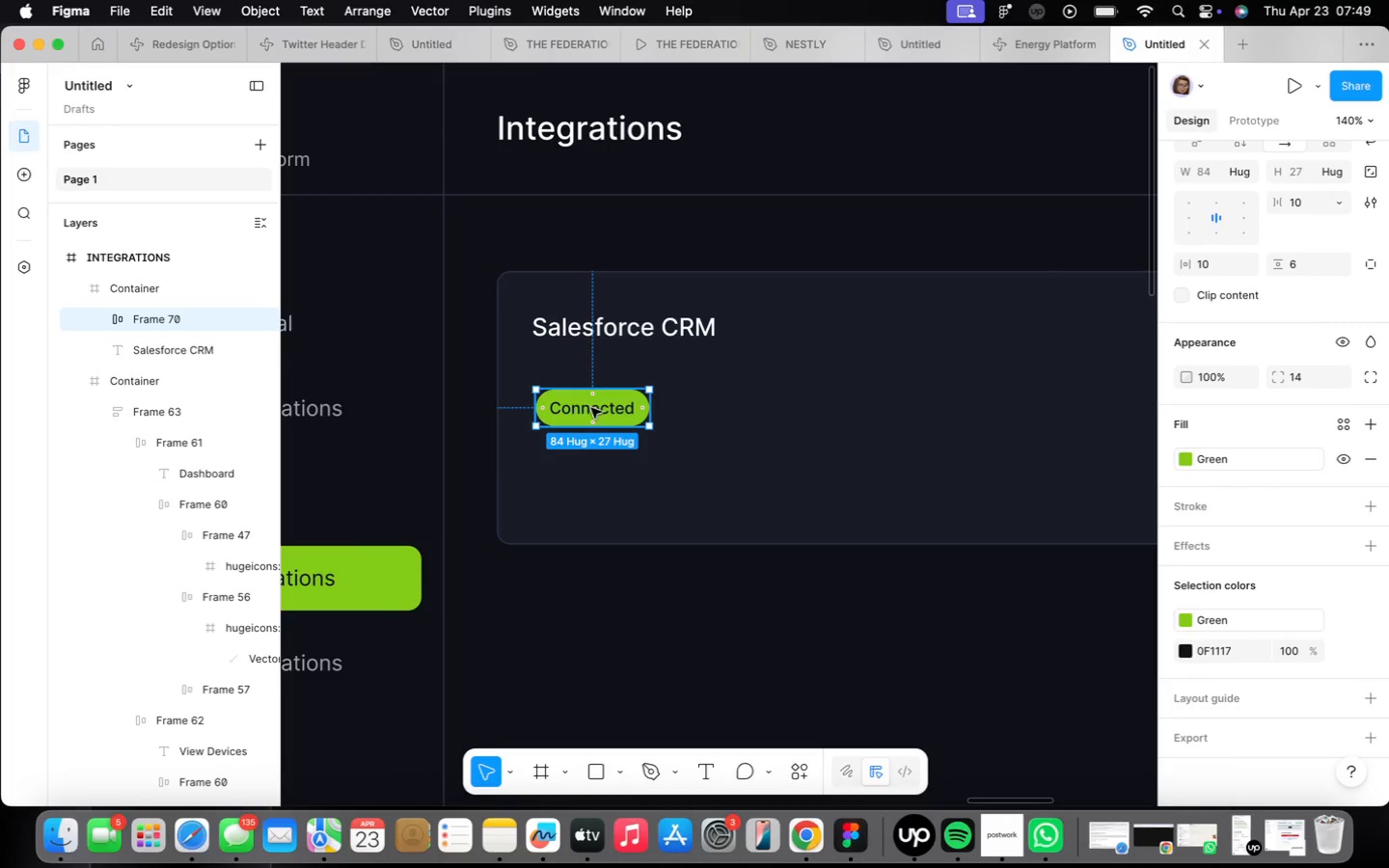 
left_click_drag(start_coordinate=[591, 410], to_coordinate=[586, 388])
 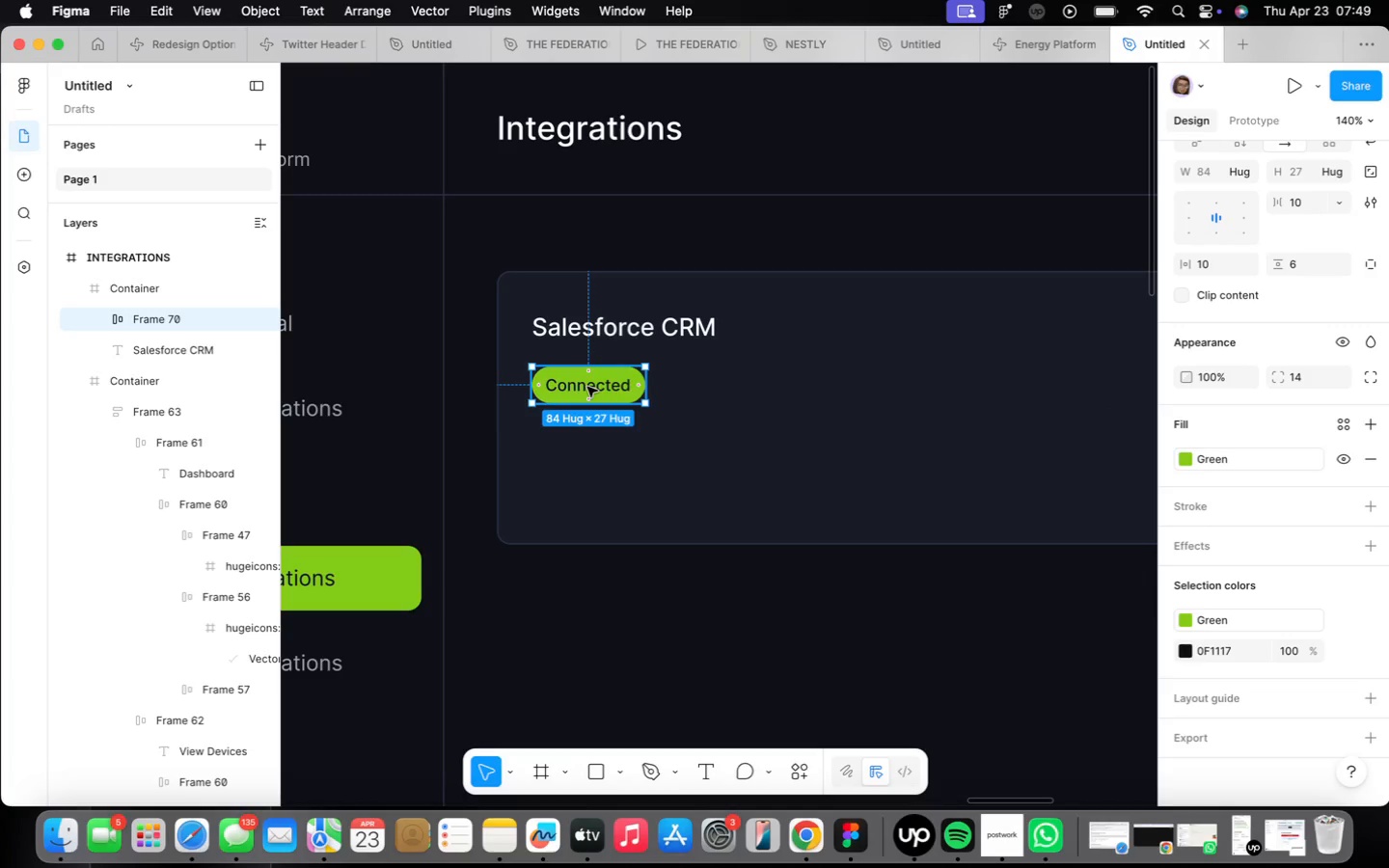 
wait(5.87)
 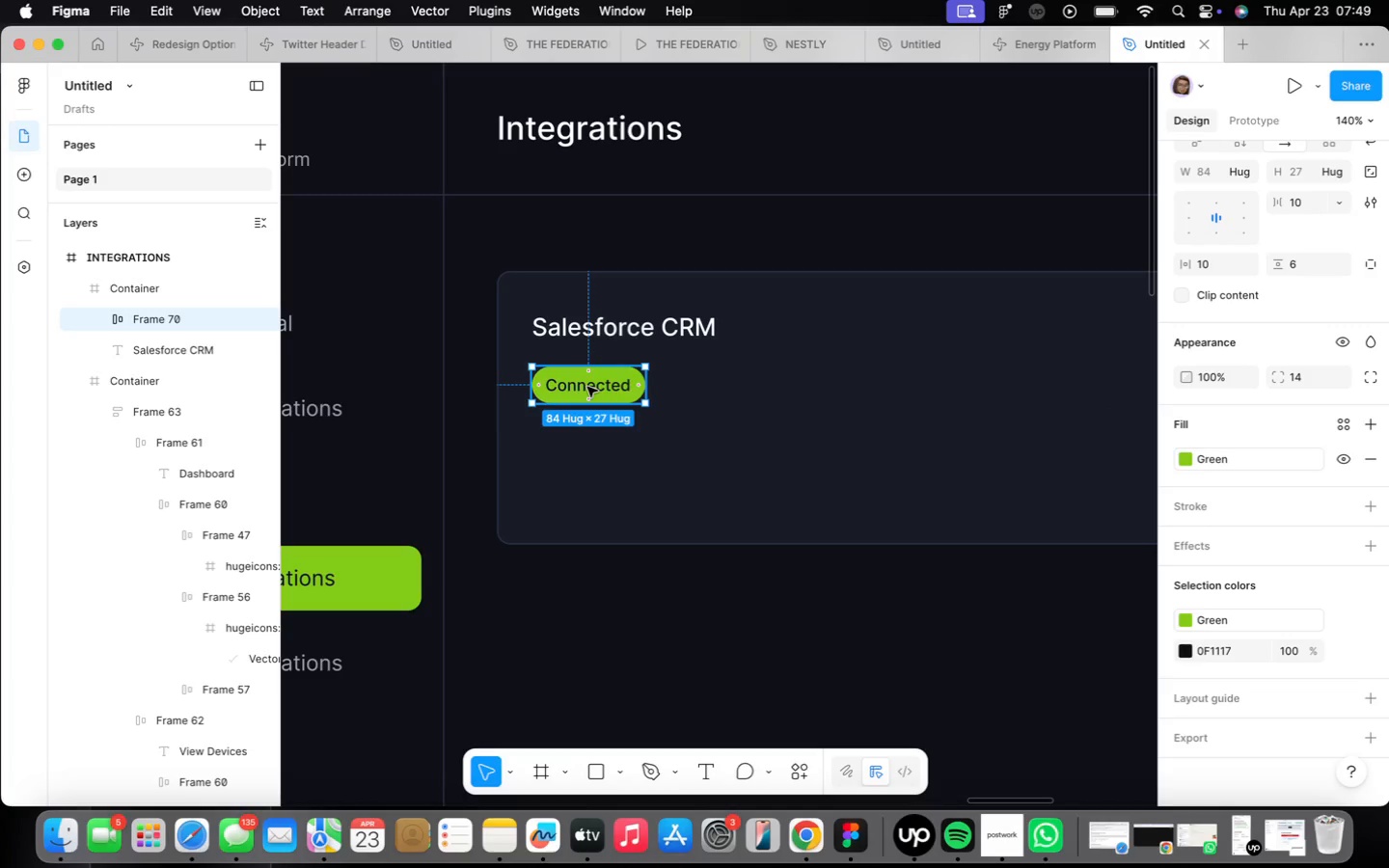 
double_click([593, 390])
 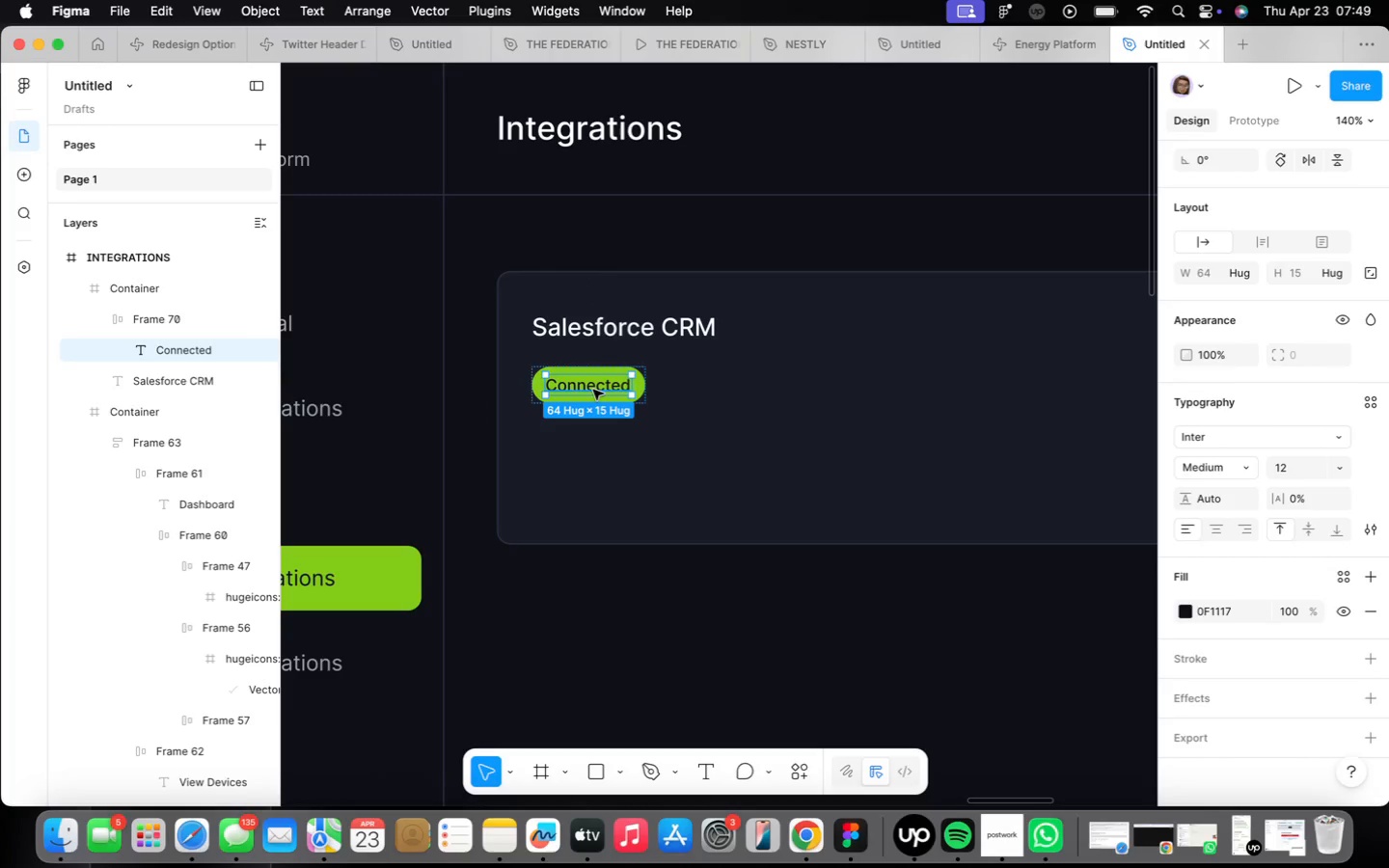 
hold_key(key=OptionLeft, duration=3.6)
left_click_drag(start_coordinate=[593, 390], to_coordinate=[584, 463])
 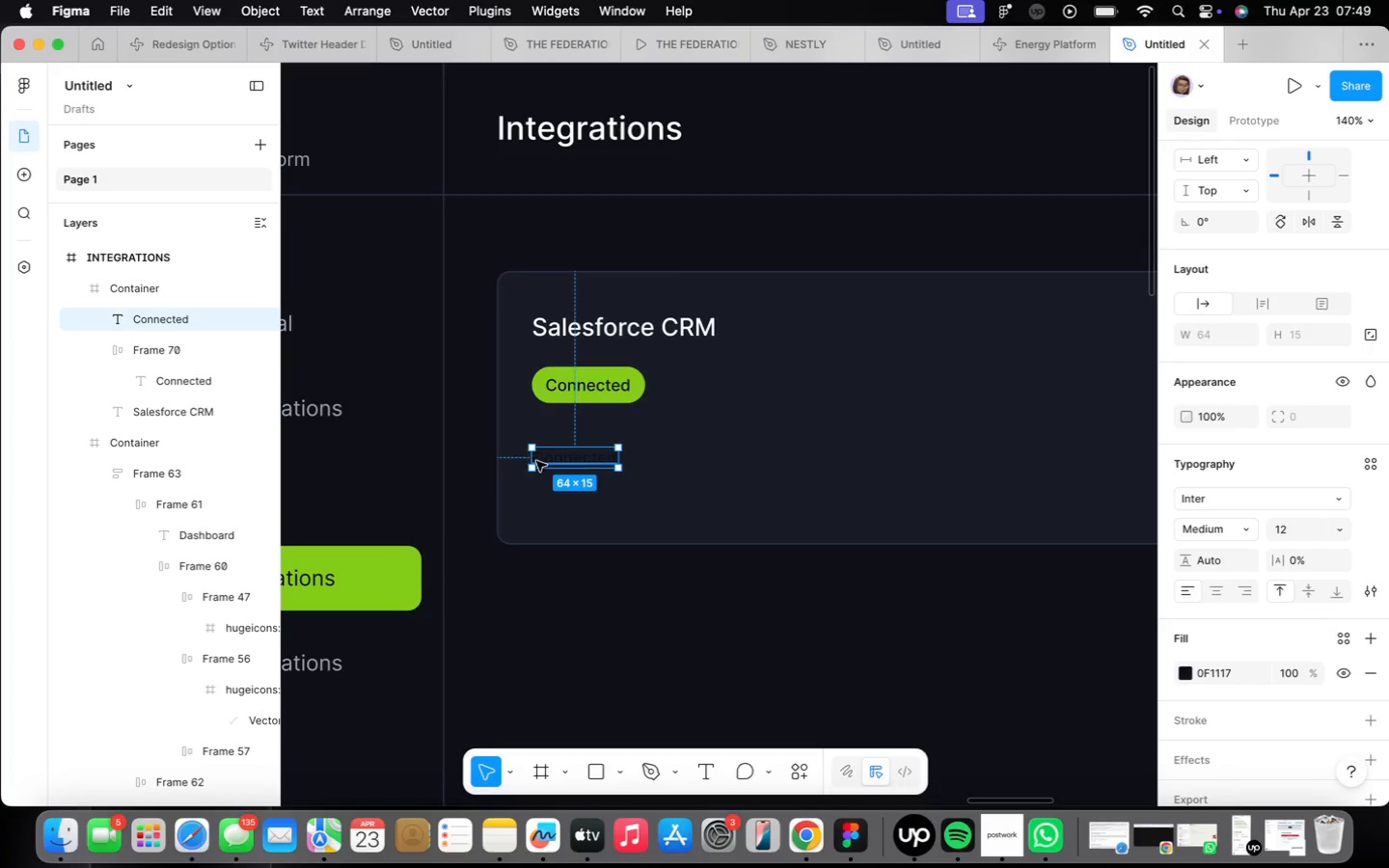 
left_click_drag(start_coordinate=[542, 462], to_coordinate=[544, 449])
 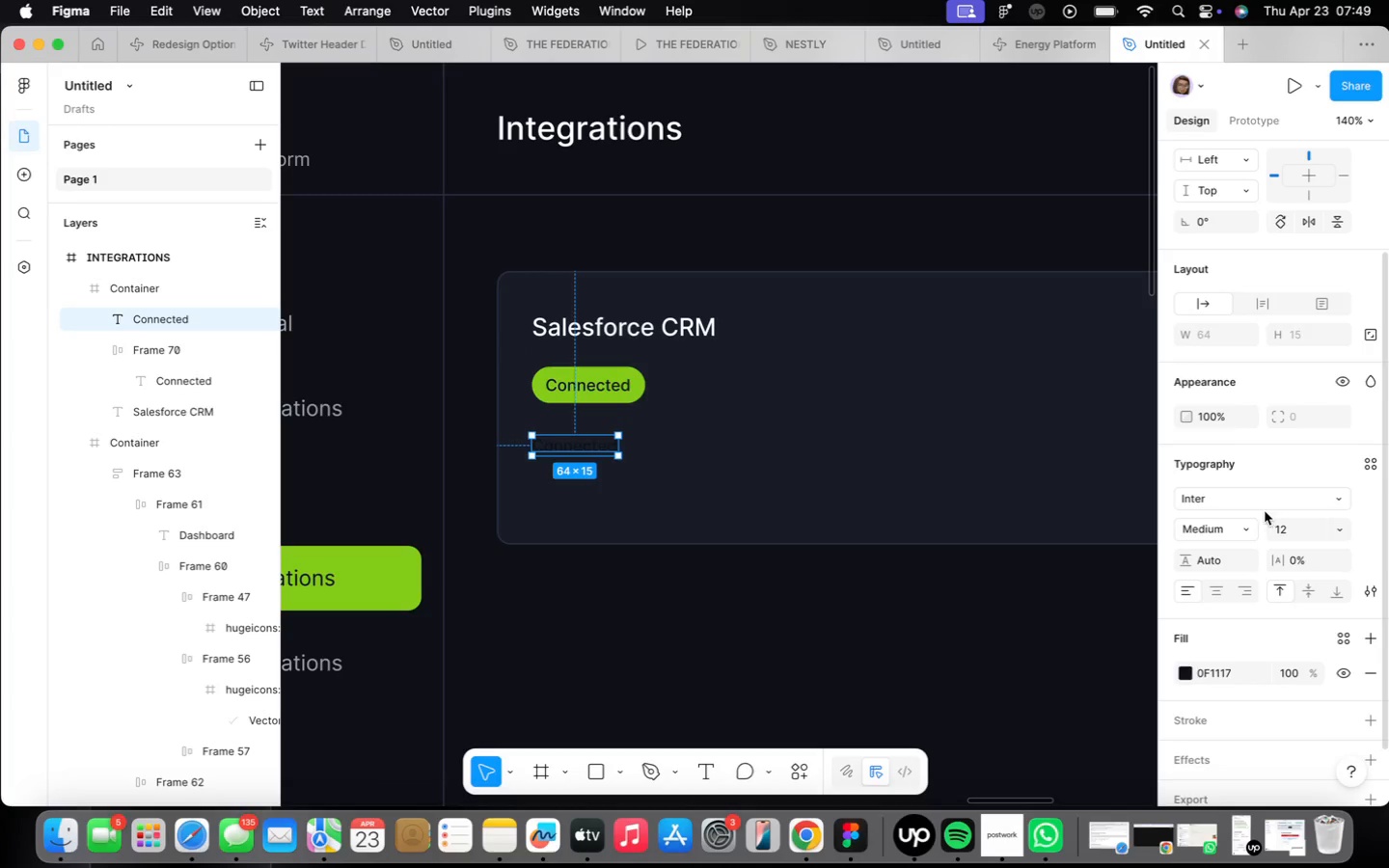 
left_click([1253, 533])
 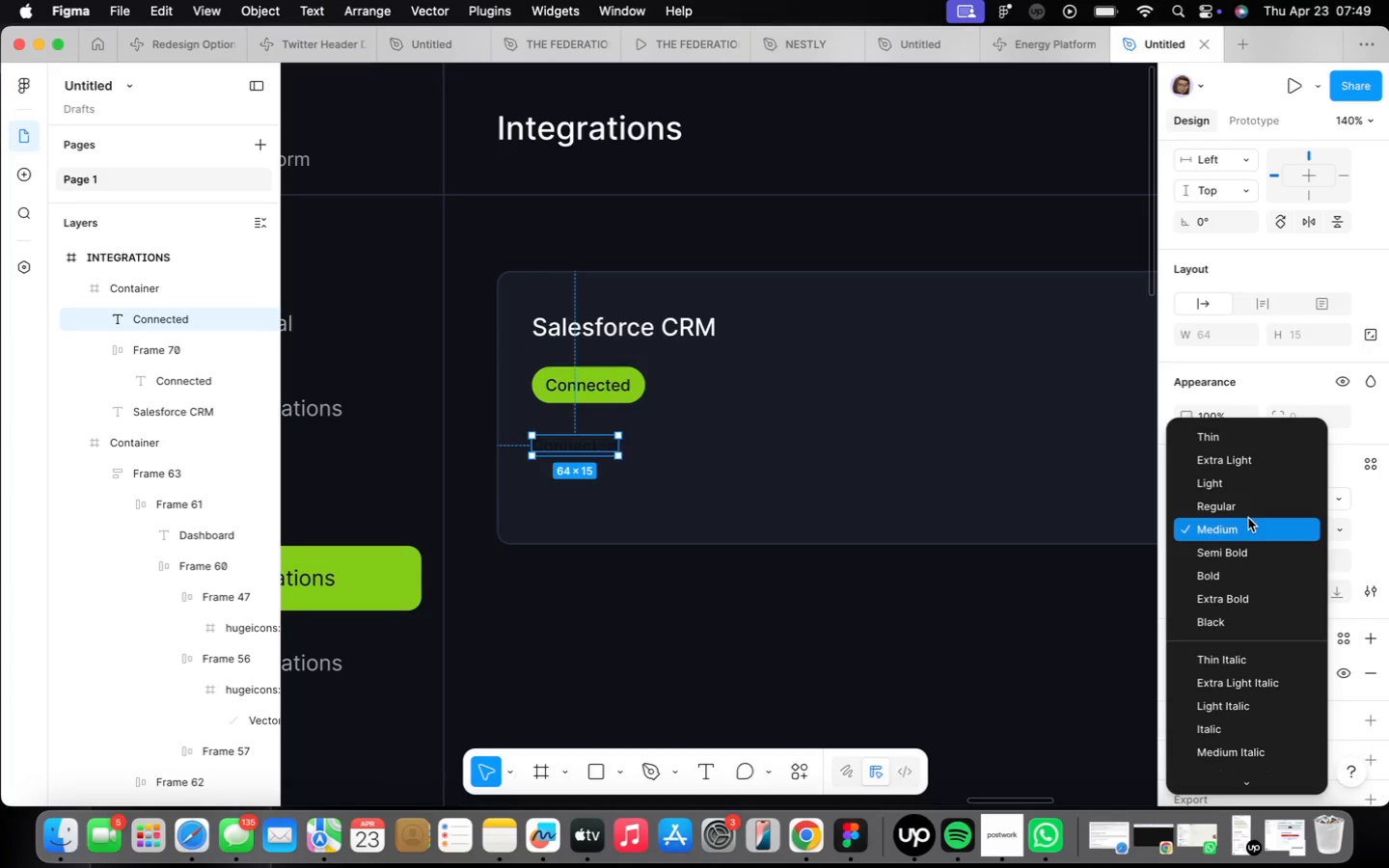 
left_click([1248, 516])
 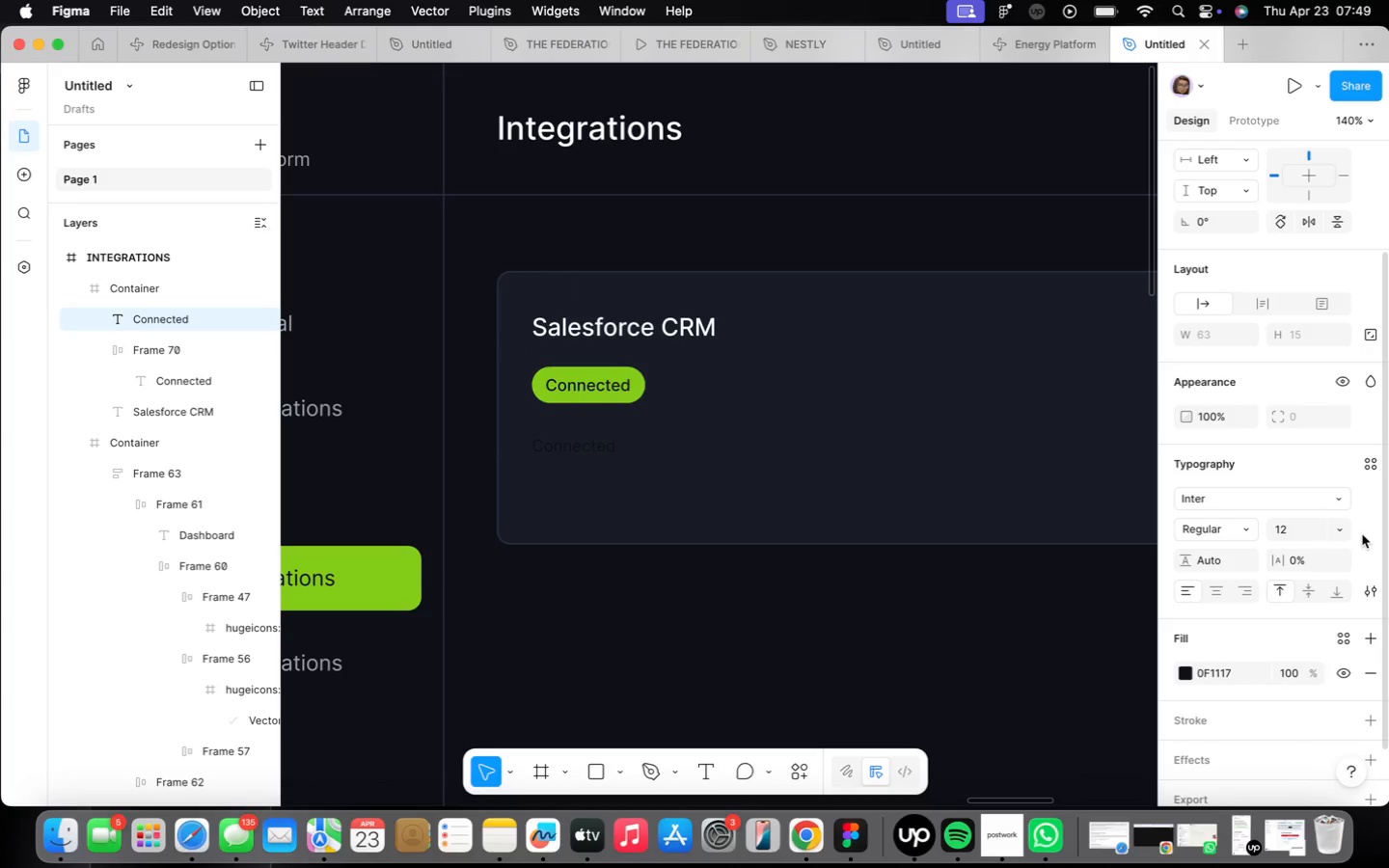 
left_click([1340, 527])
 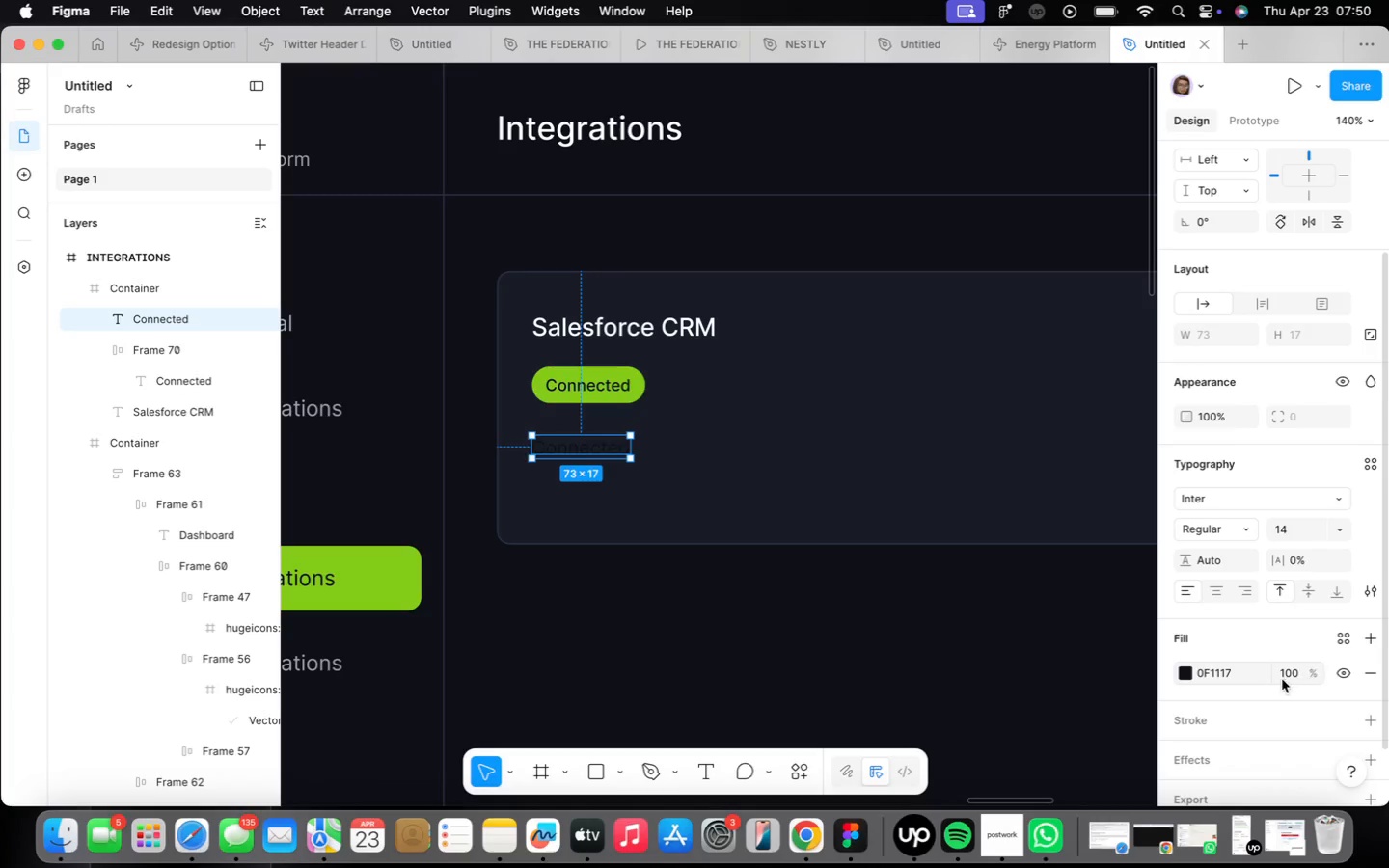 
wait(7.44)
 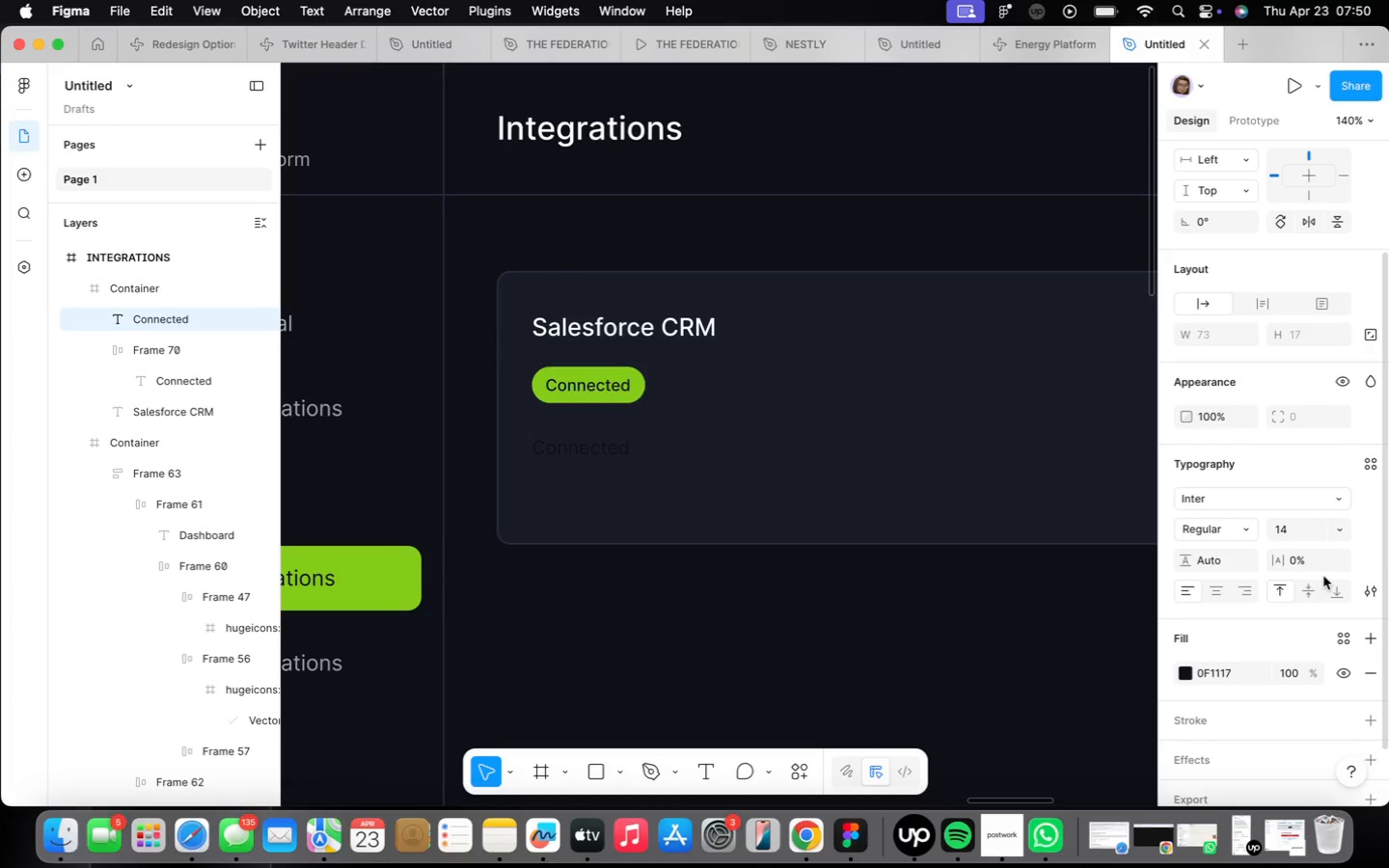 
type(9caa3af)
 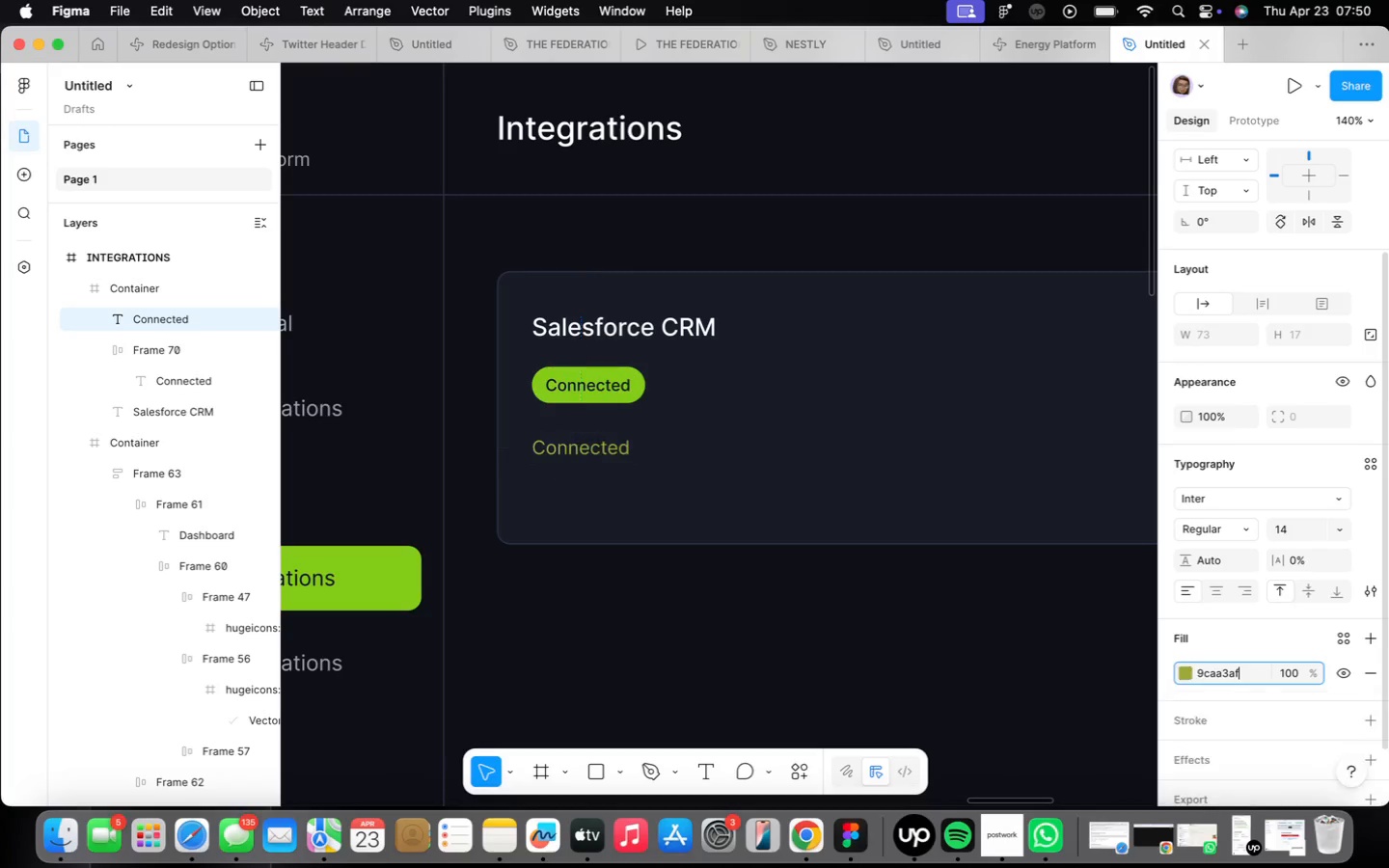 
key(Enter)
 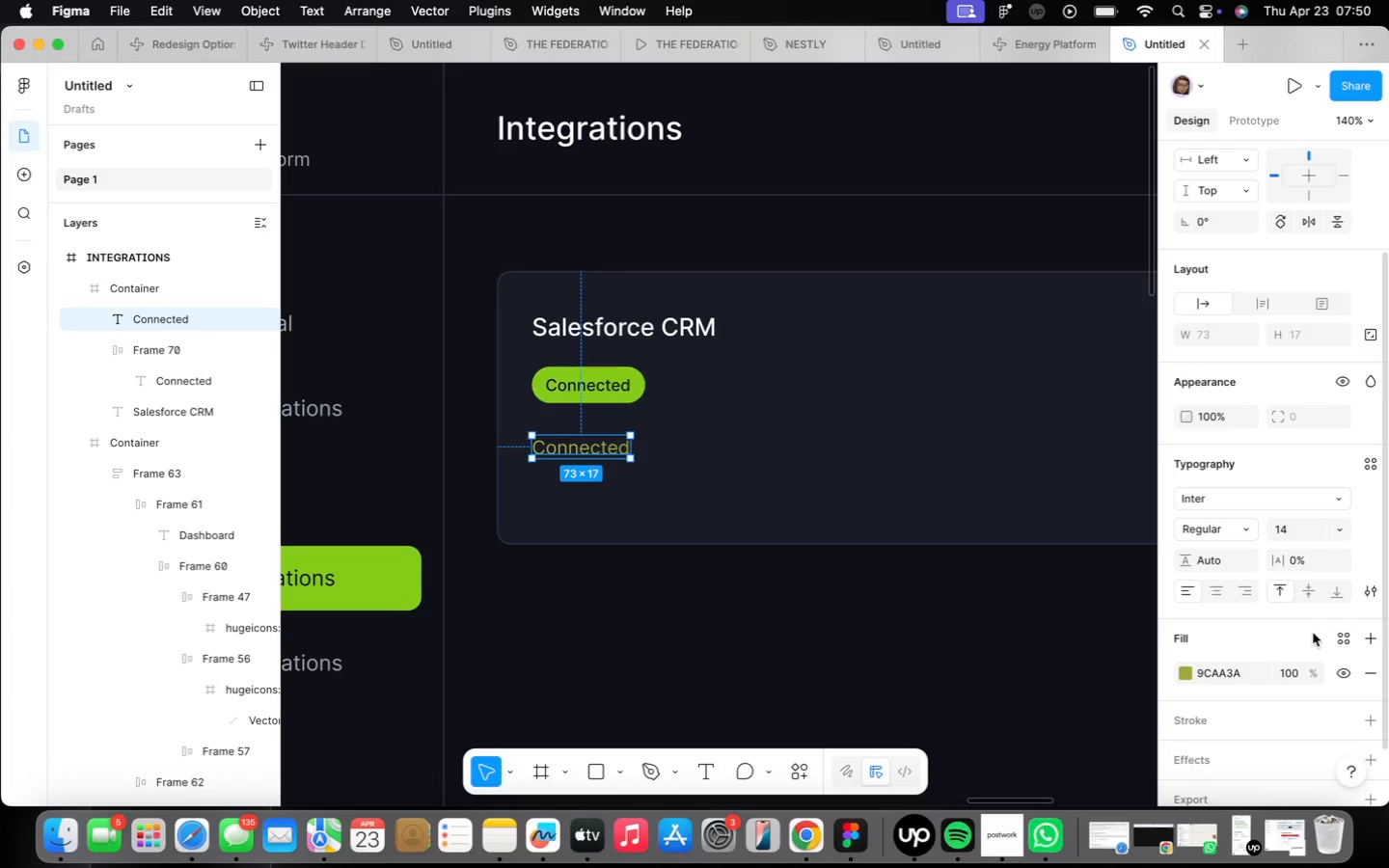 
left_click([1253, 672])
 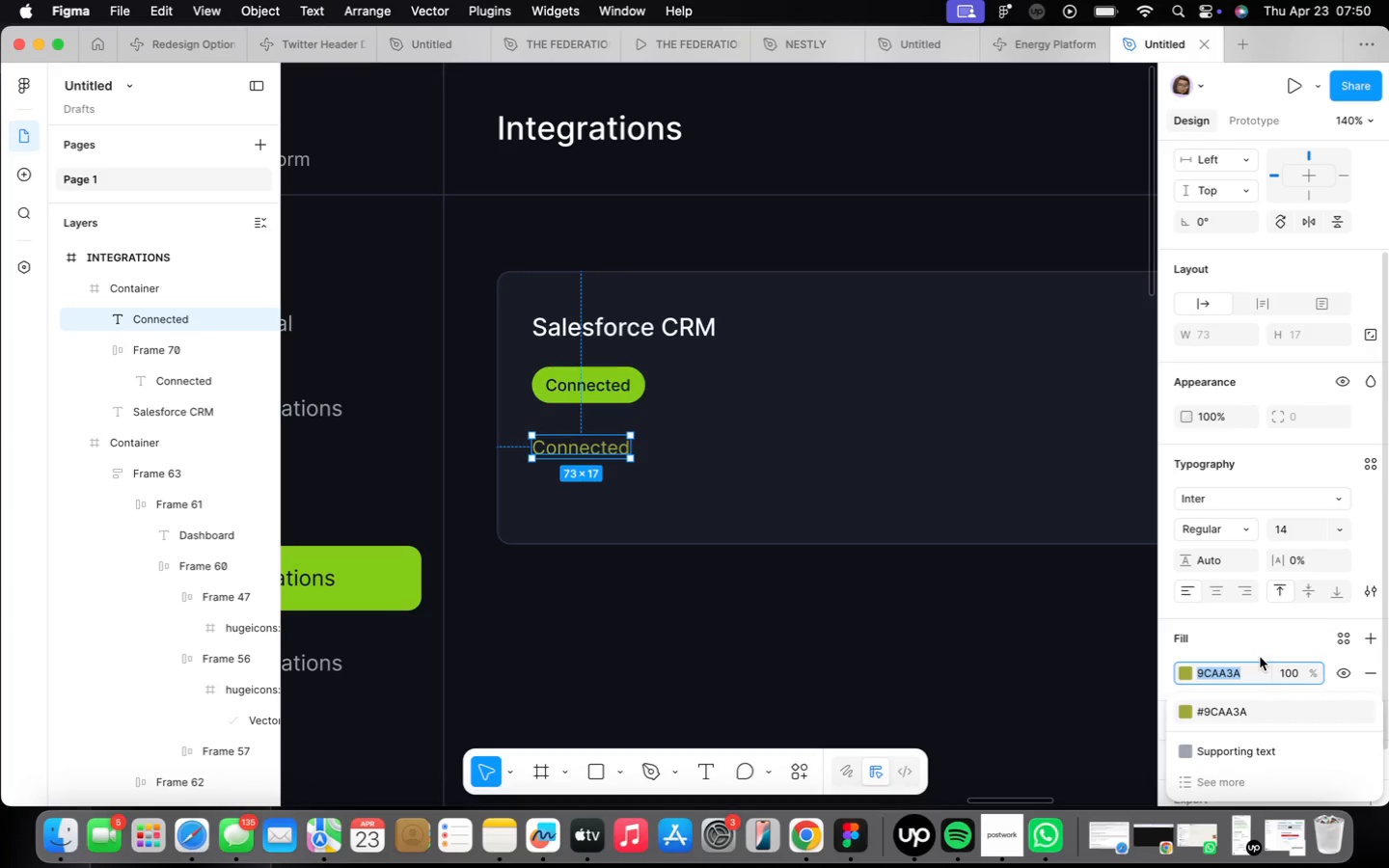 
type(9ca3af)
 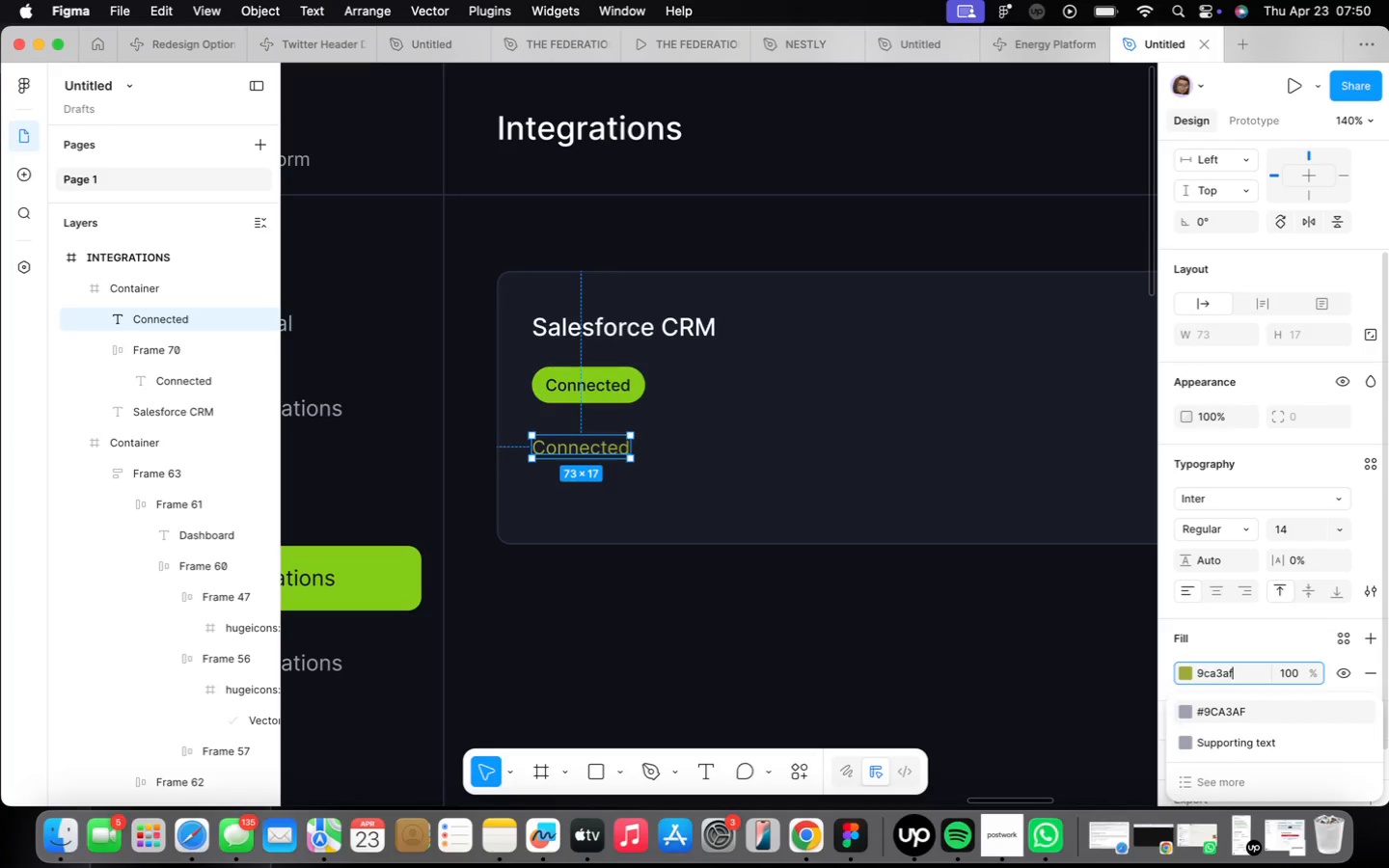 
hold_key(key=Enter, duration=0.33)
 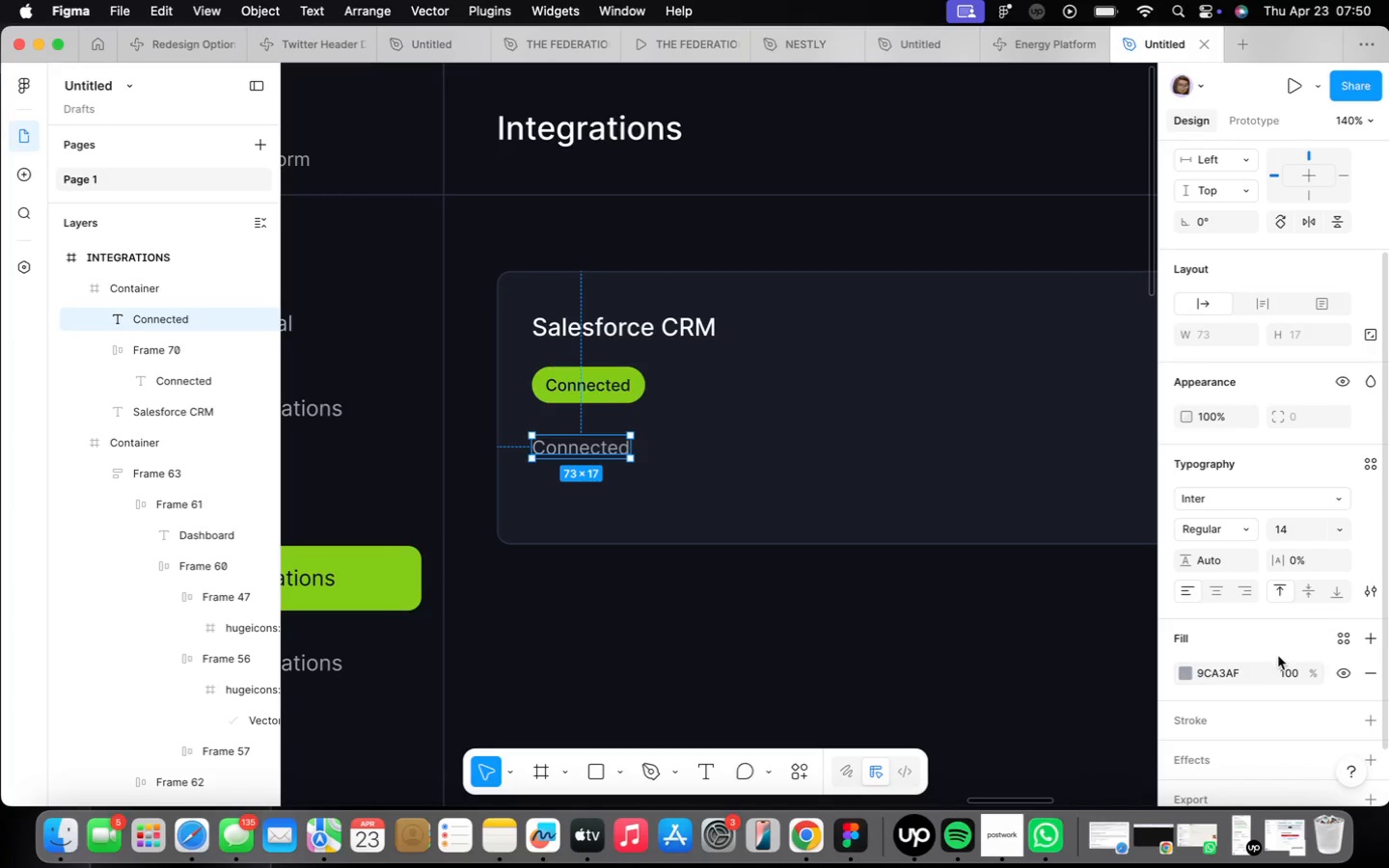 
left_click([1359, 634])
 